 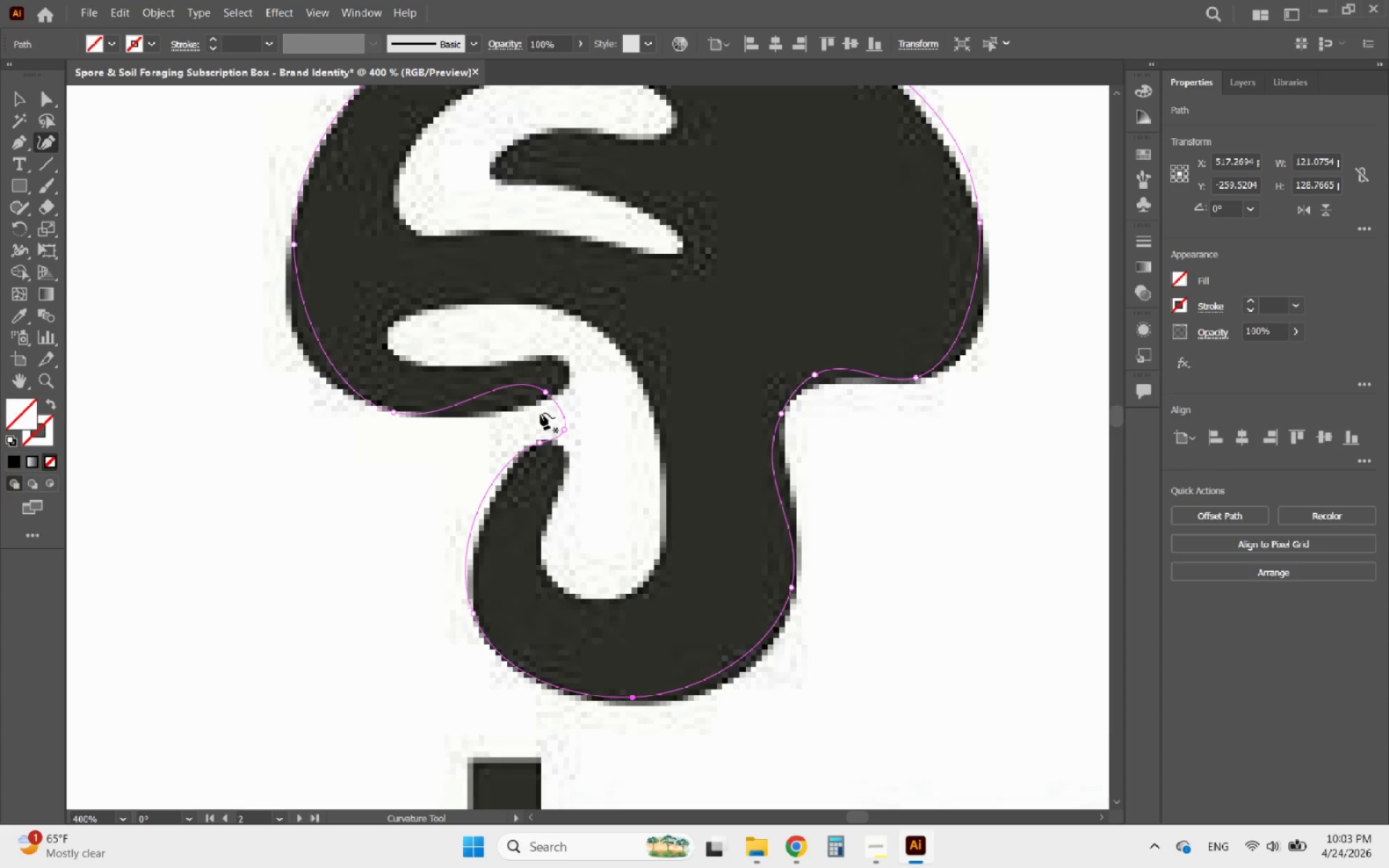 
left_click_drag(start_coordinate=[544, 391], to_coordinate=[551, 396])
 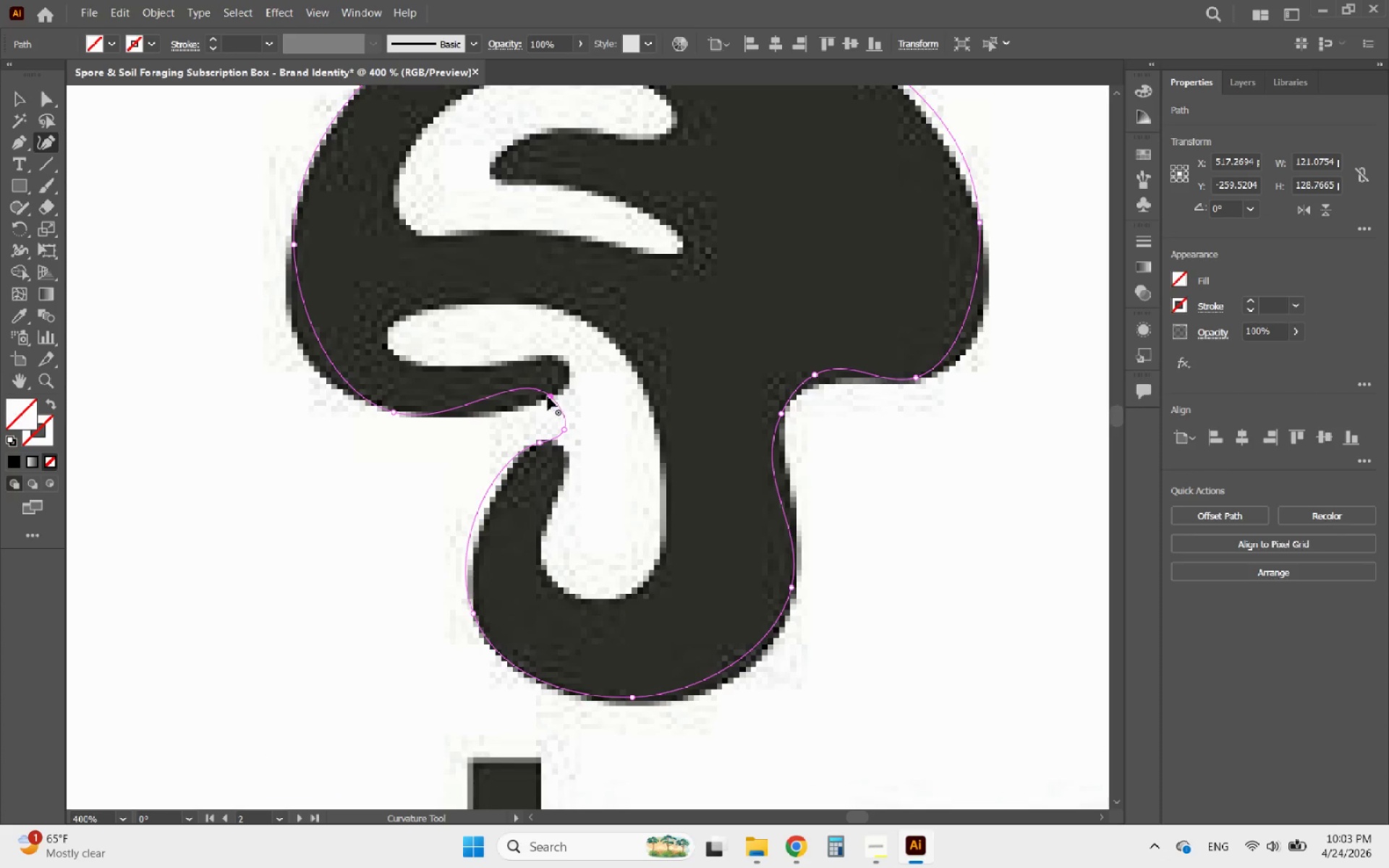 
left_click_drag(start_coordinate=[551, 395], to_coordinate=[567, 402])
 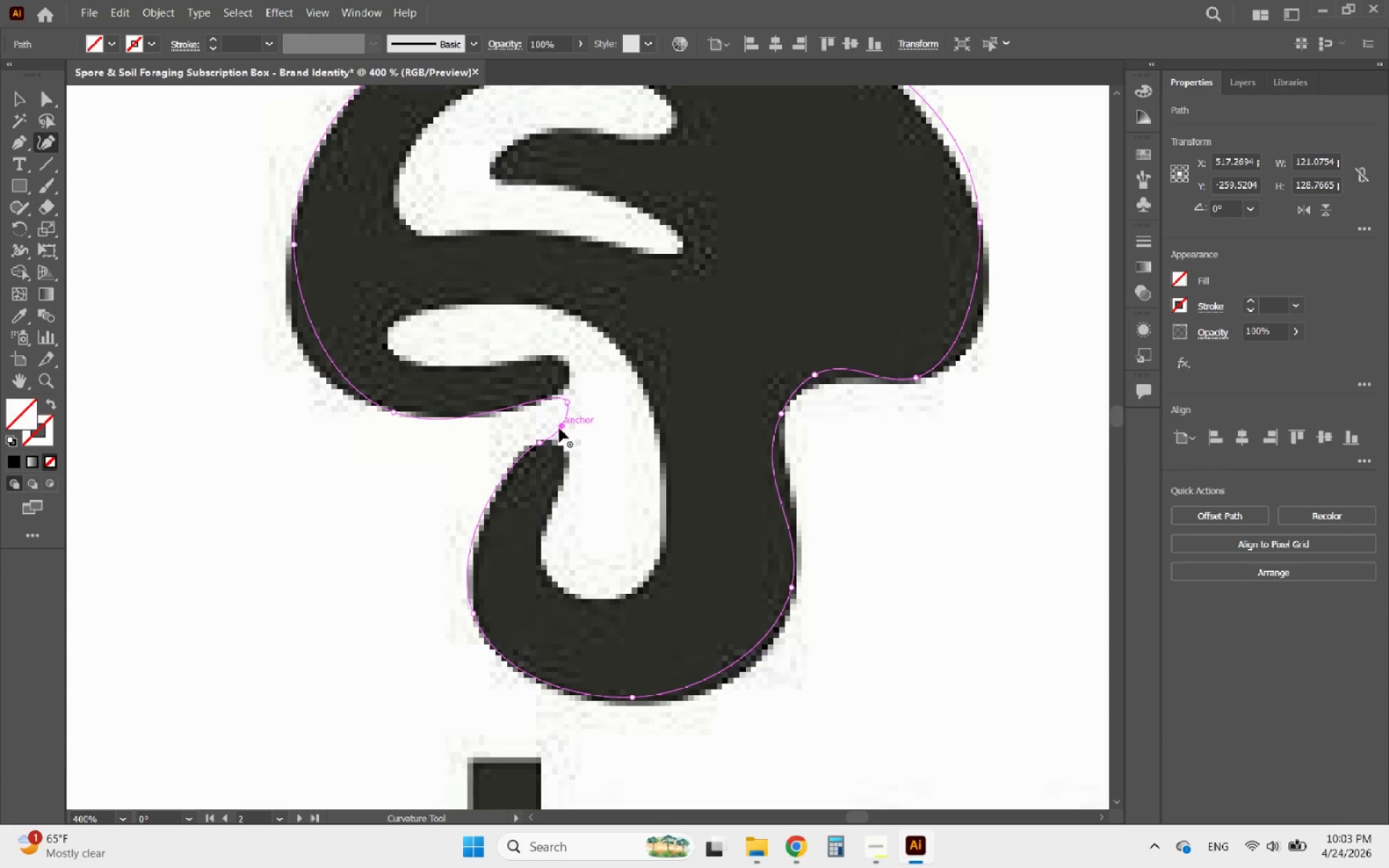 
left_click_drag(start_coordinate=[540, 440], to_coordinate=[486, 521])
 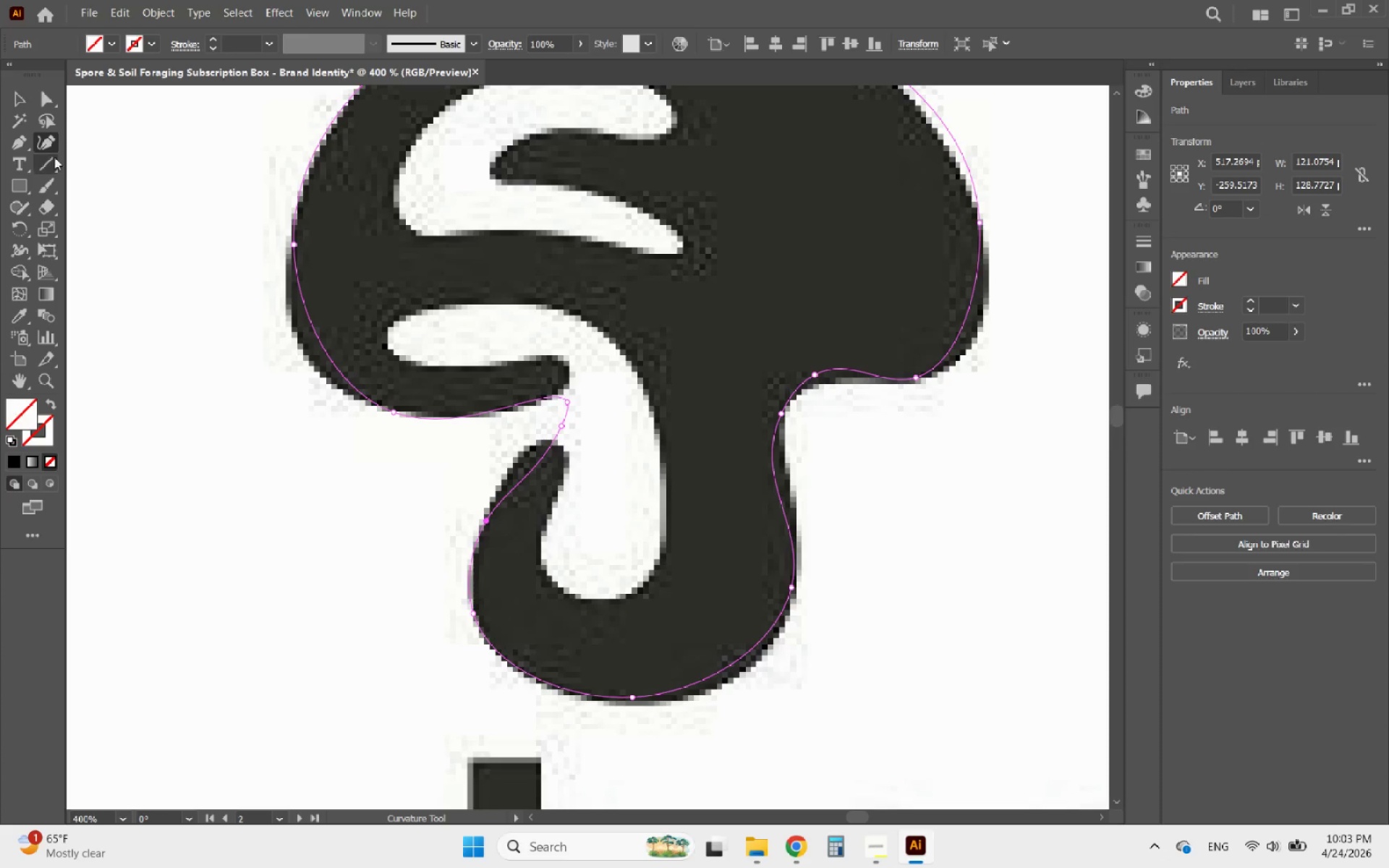 
right_click([17, 144])
 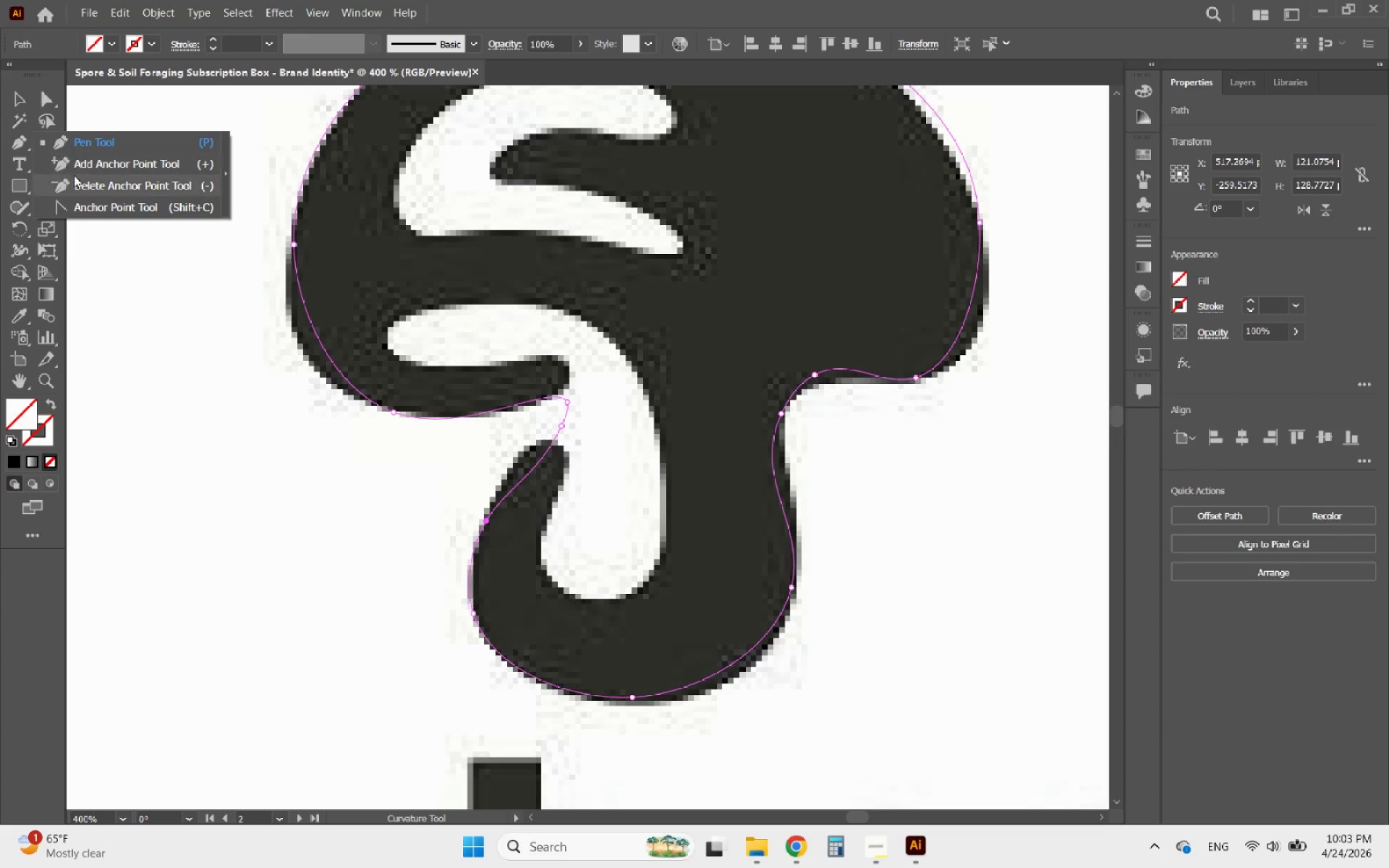 
left_click([82, 189])
 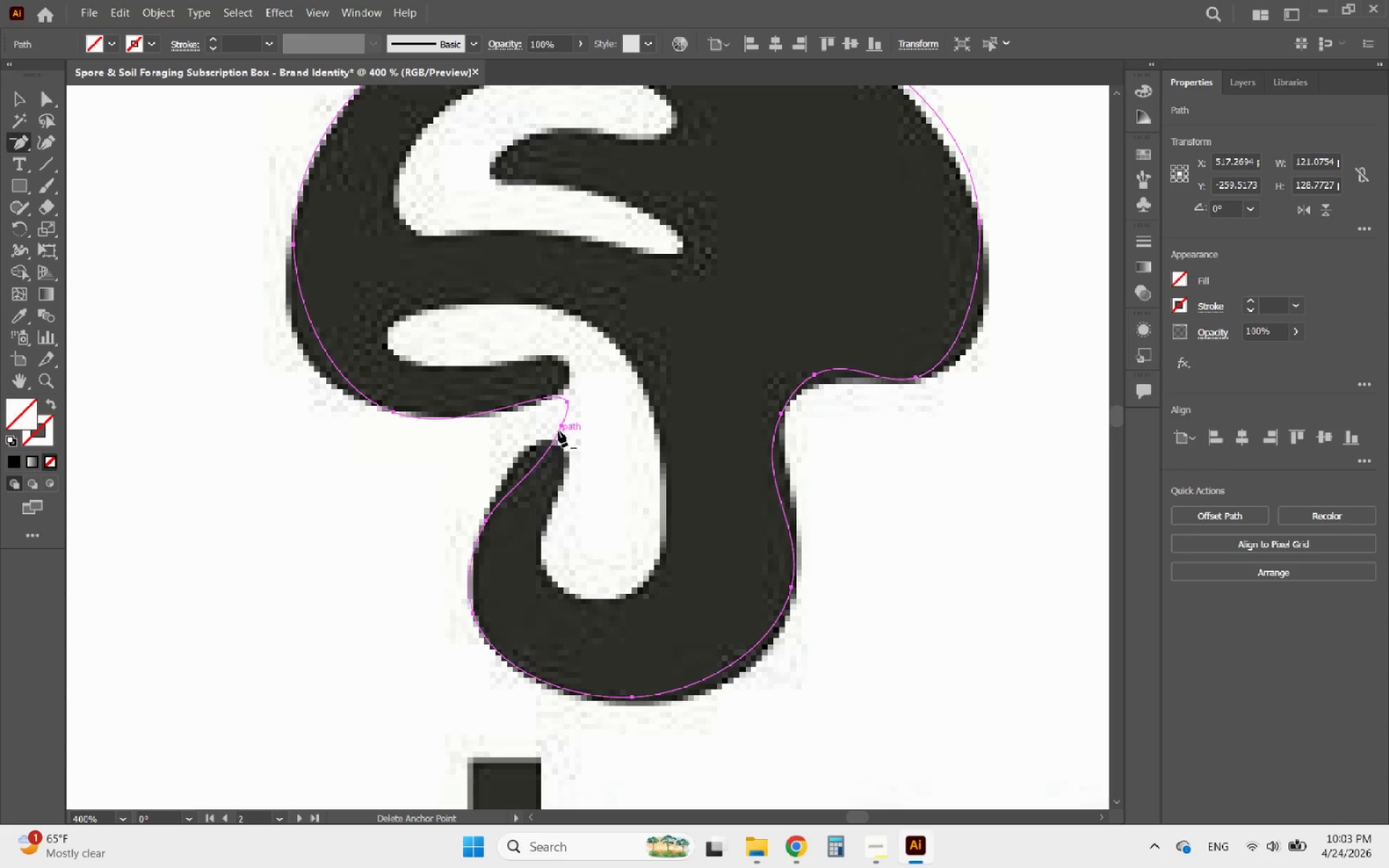 
left_click([560, 427])
 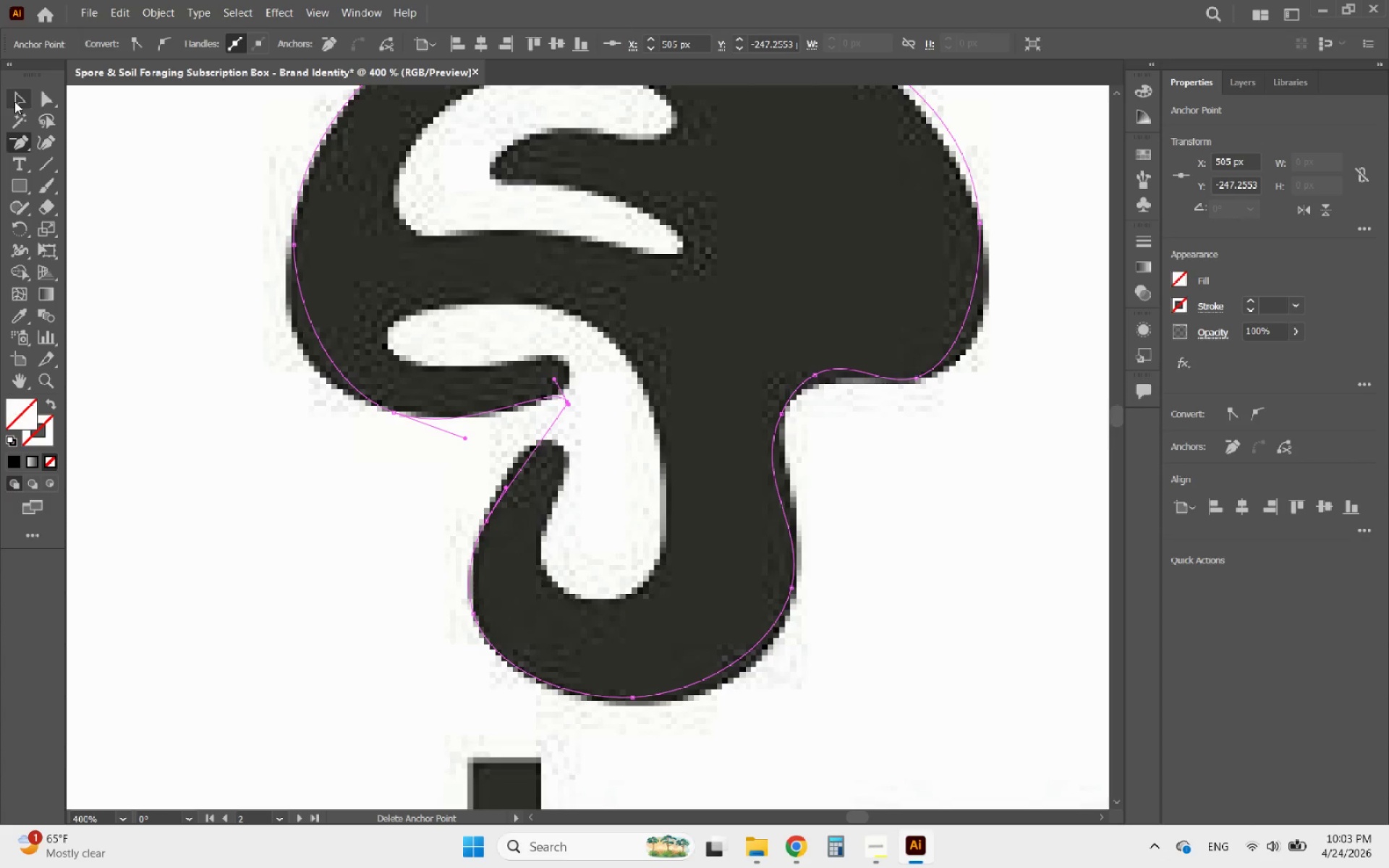 
left_click([36, 139])
 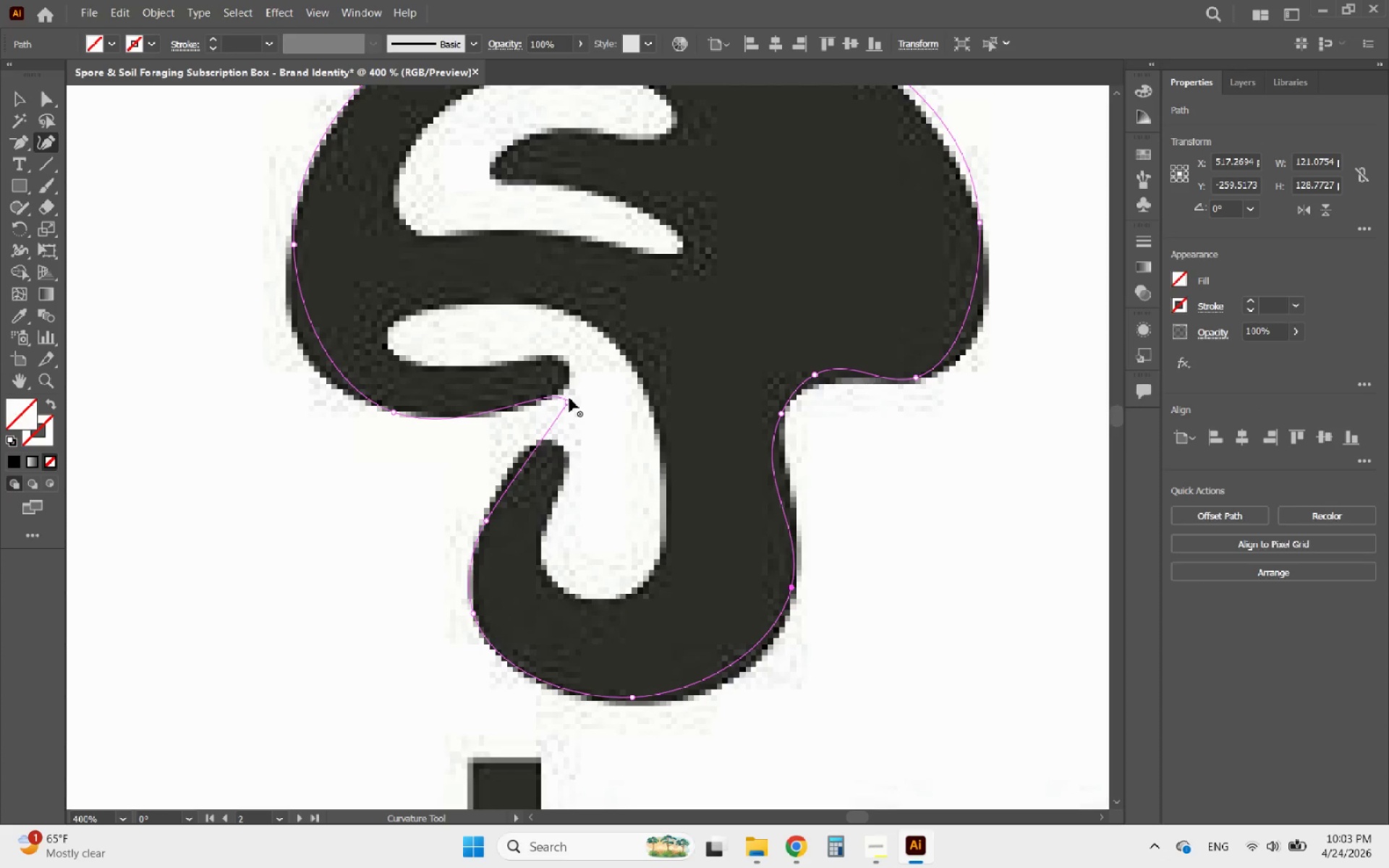 
left_click_drag(start_coordinate=[566, 402], to_coordinate=[533, 423])
 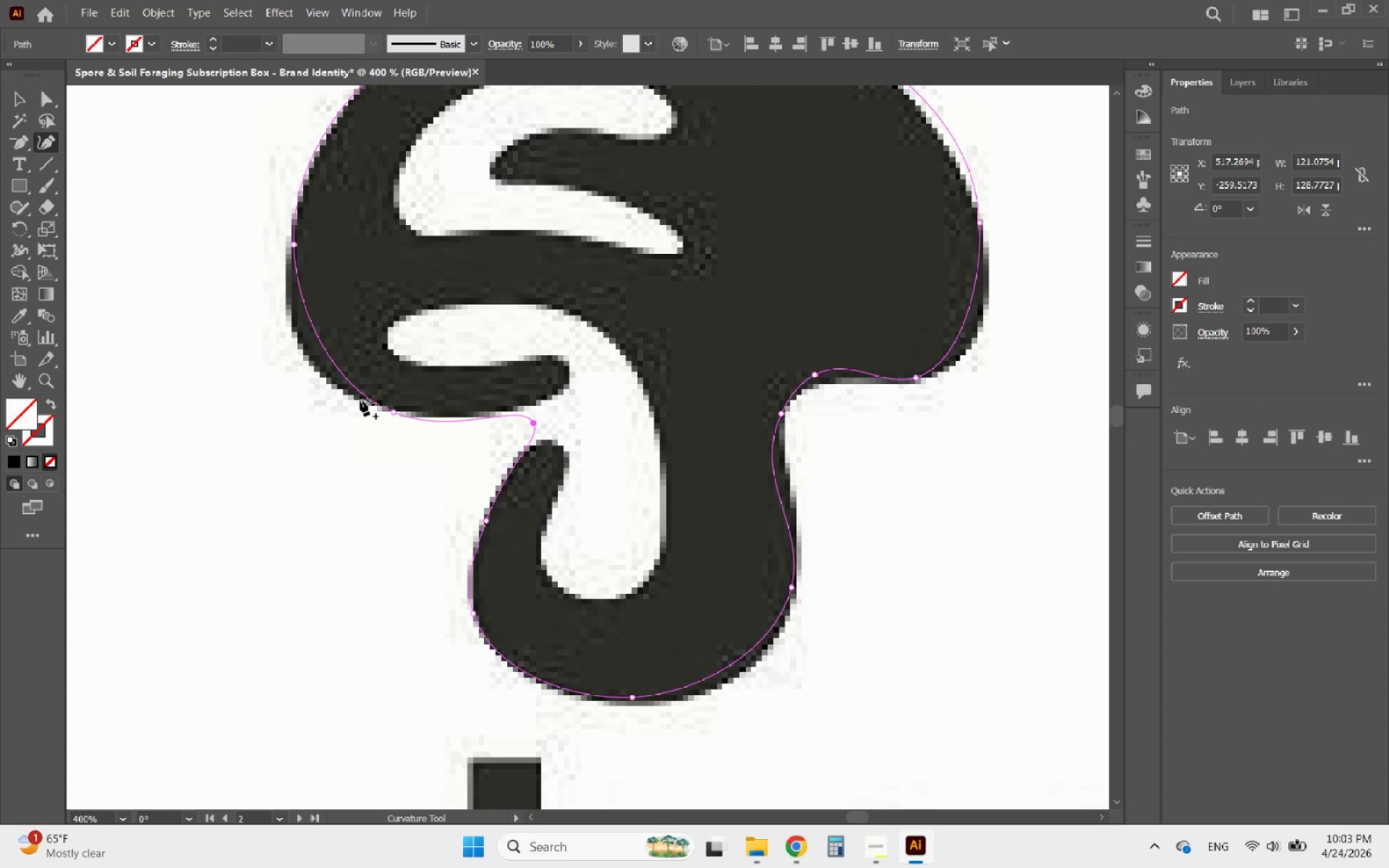 
left_click_drag(start_coordinate=[391, 411], to_coordinate=[329, 385])
 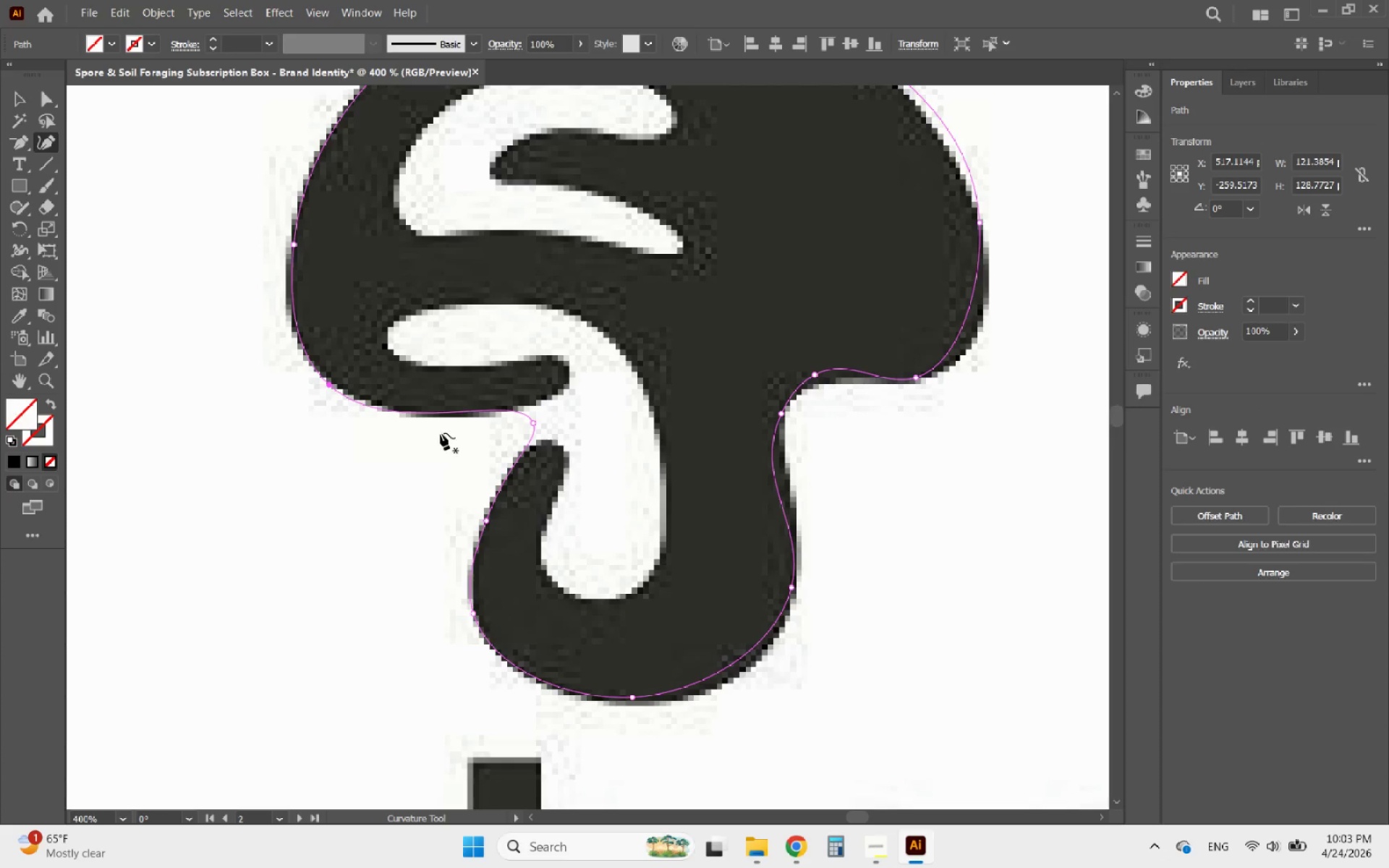 
hold_key(key=AltLeft, duration=1.42)
scroll: coordinate [578, 495], scroll_direction: down, amount: 3.0
 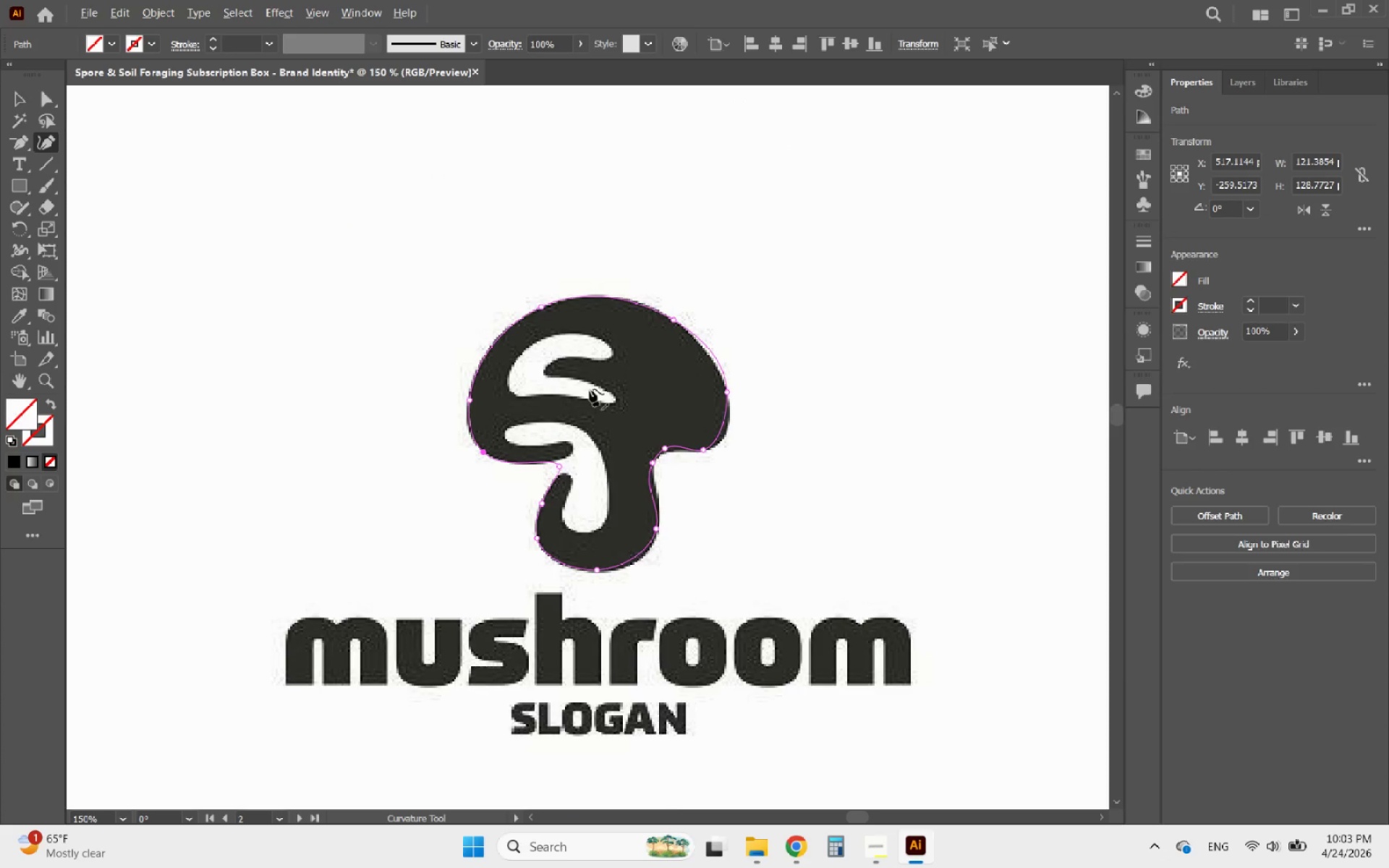 
scroll: coordinate [592, 378], scroll_direction: up, amount: 2.0
 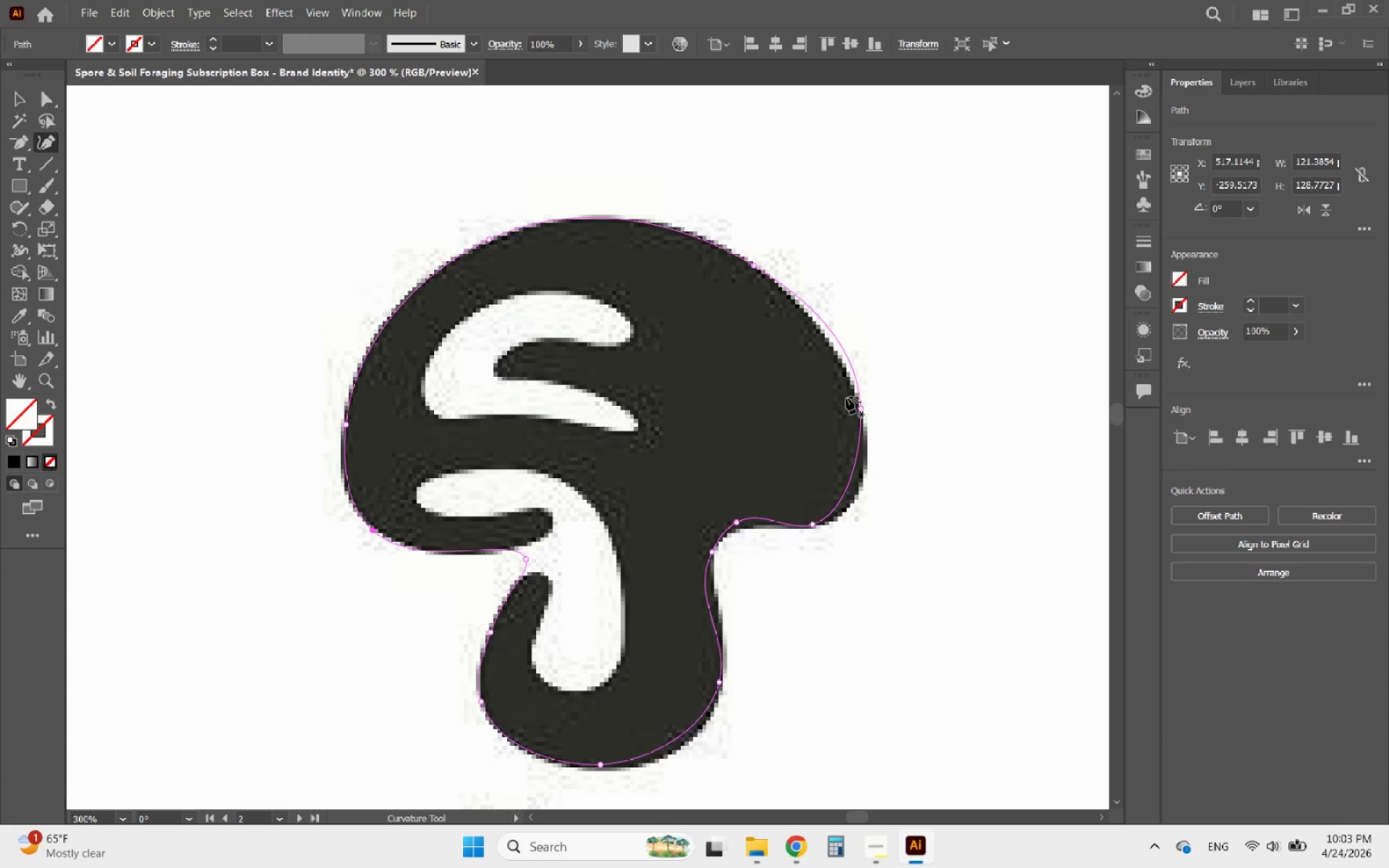 
left_click_drag(start_coordinate=[862, 407], to_coordinate=[843, 365])
 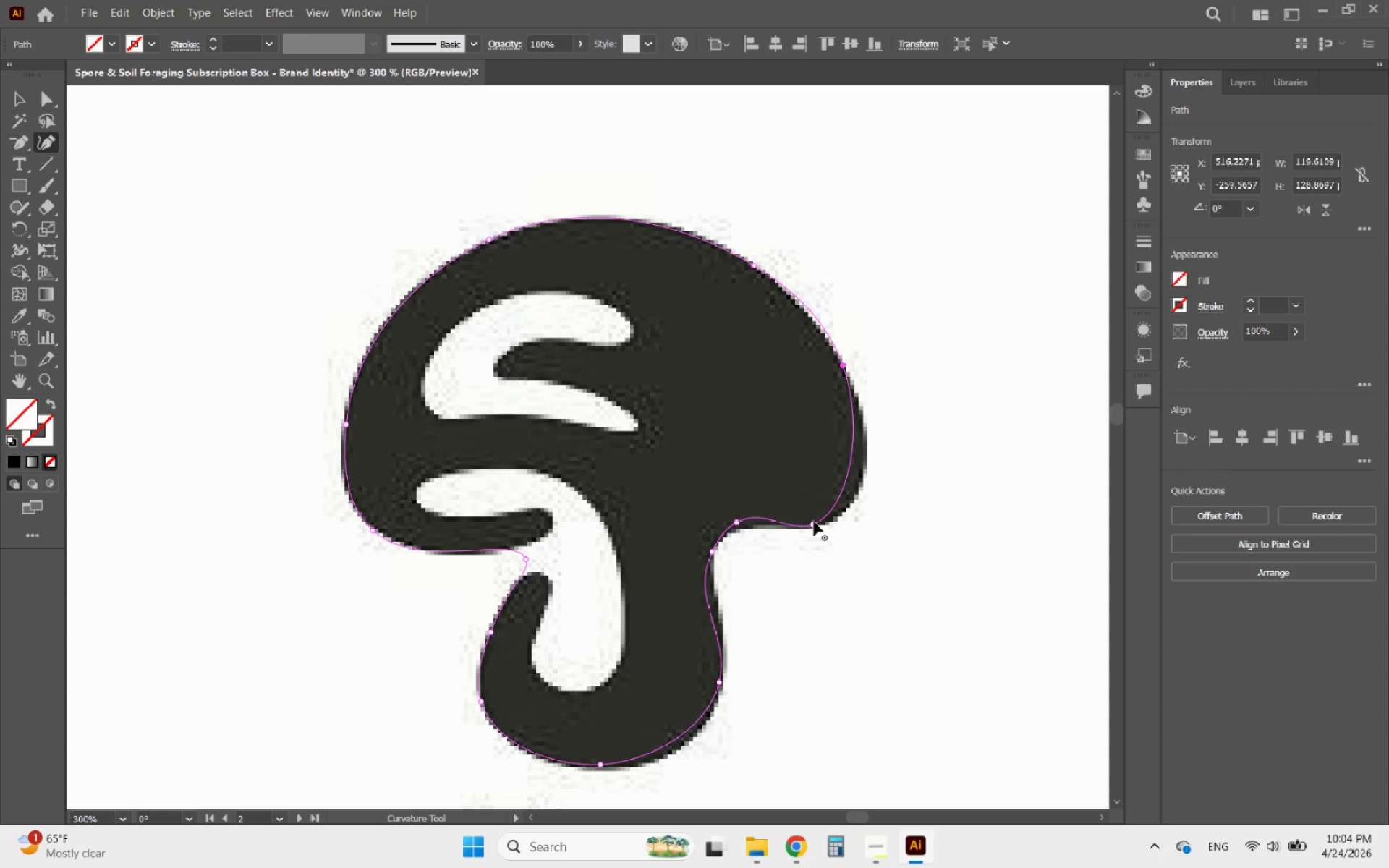 
left_click_drag(start_coordinate=[812, 523], to_coordinate=[840, 516])
 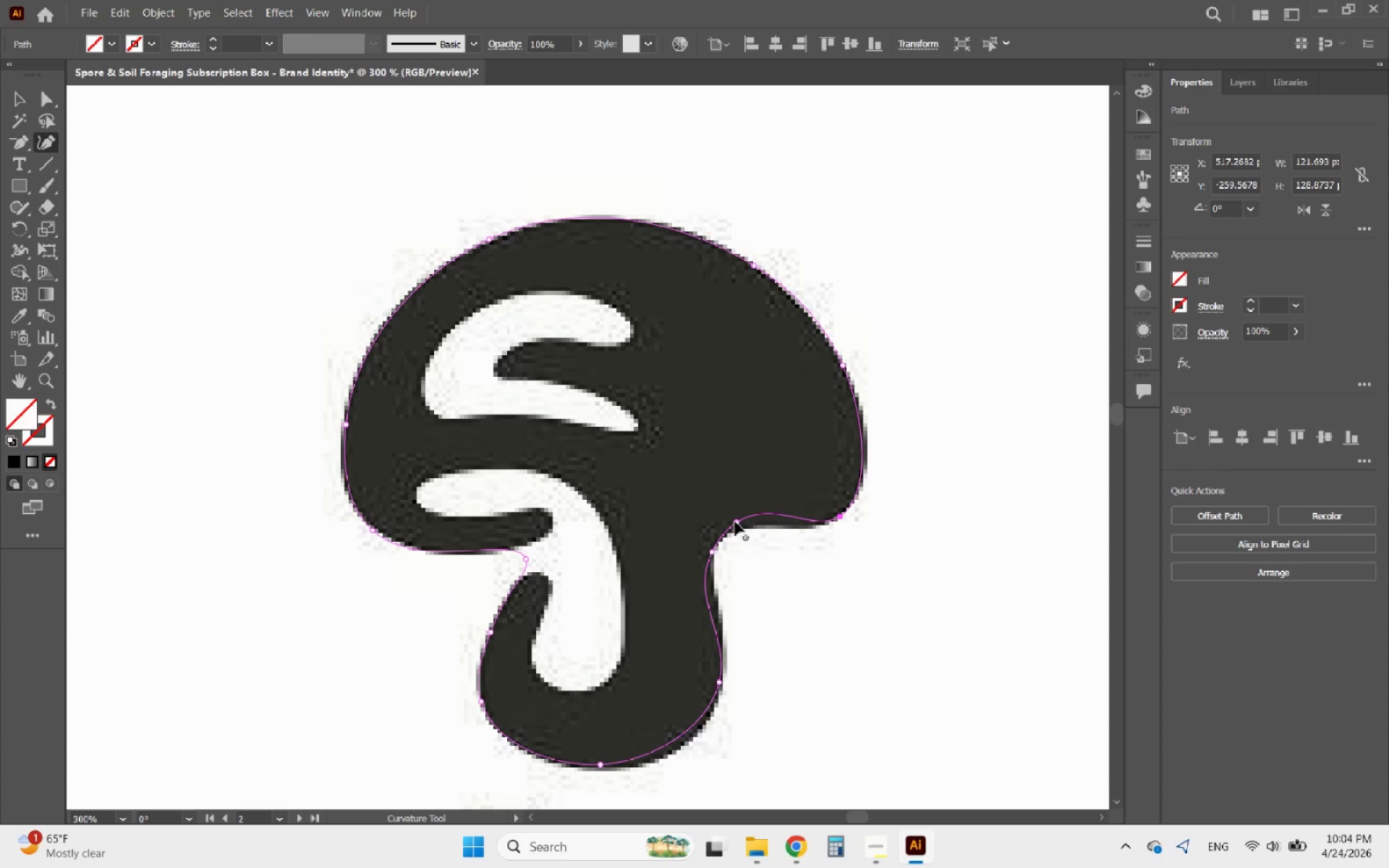 
left_click_drag(start_coordinate=[739, 522], to_coordinate=[747, 524])
 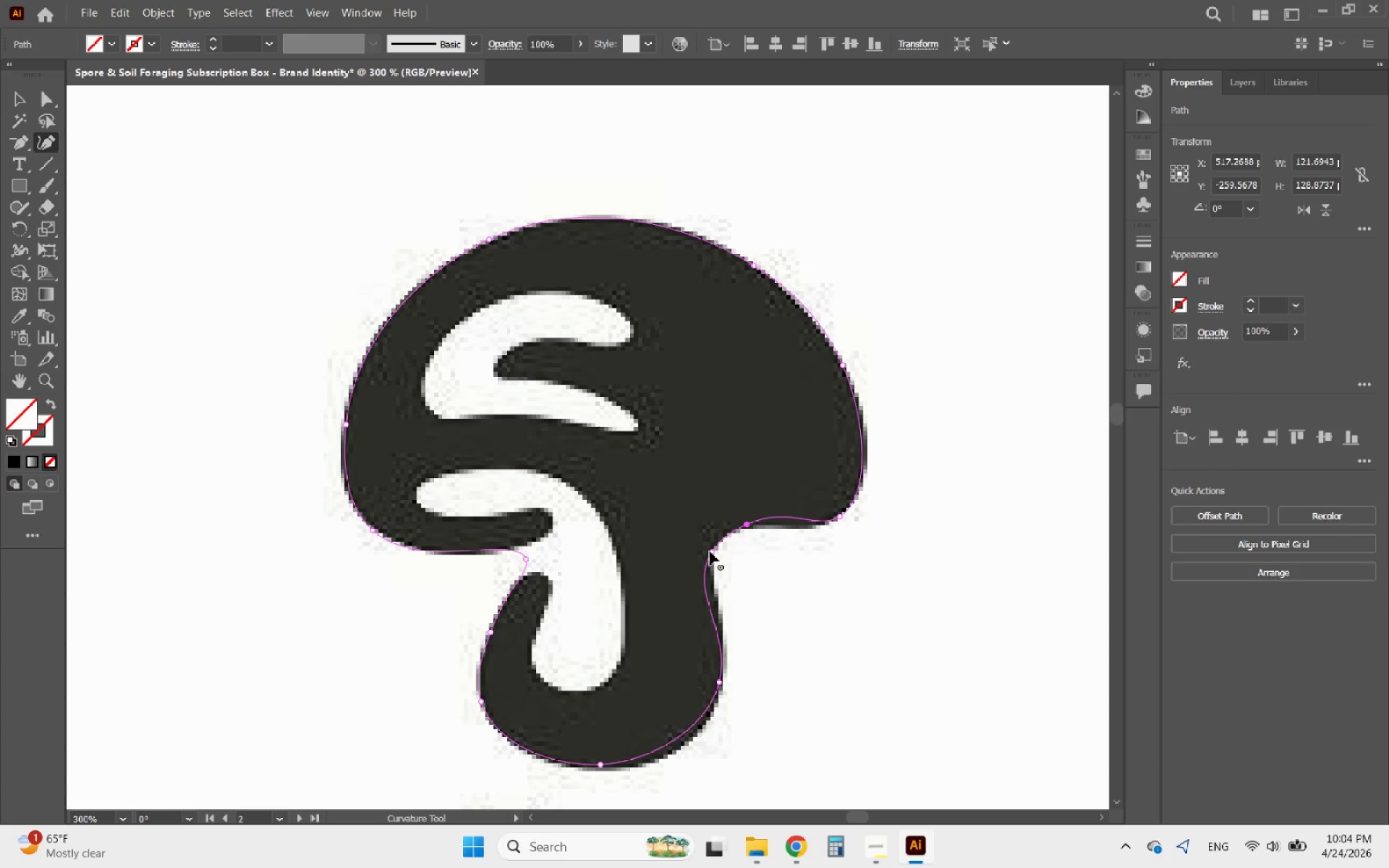 
left_click_drag(start_coordinate=[712, 551], to_coordinate=[713, 585])
 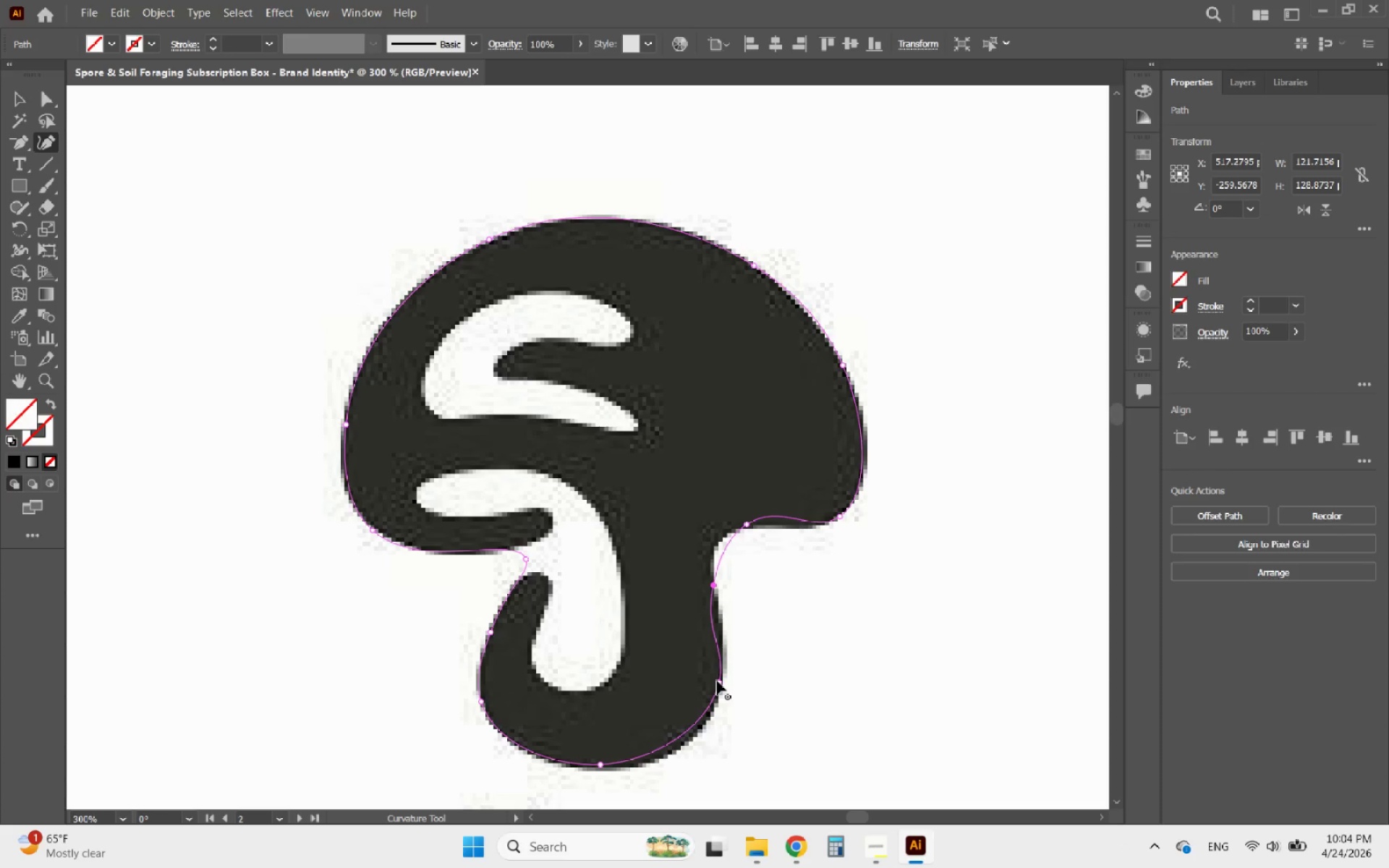 
left_click_drag(start_coordinate=[720, 681], to_coordinate=[711, 702])
 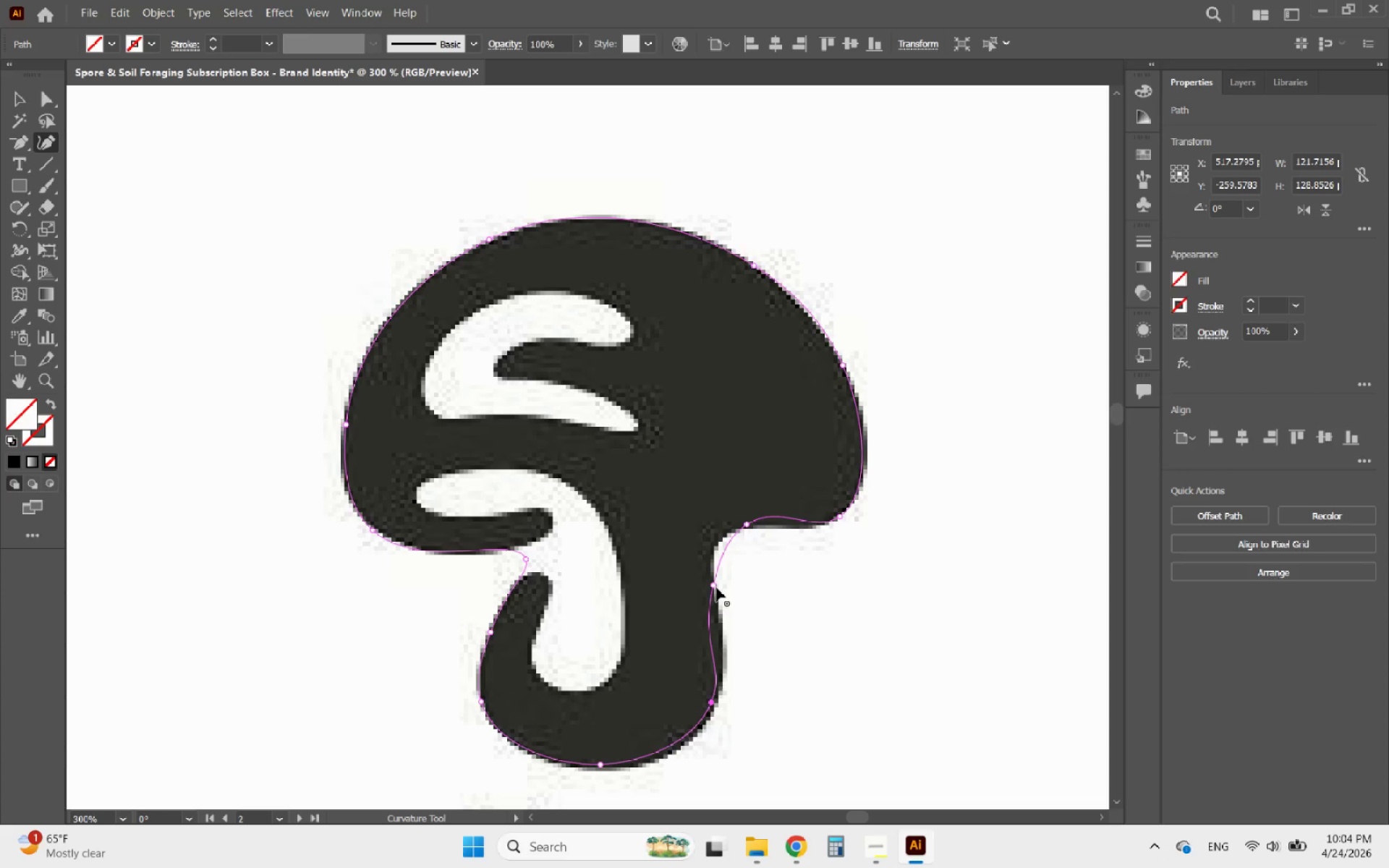 
left_click_drag(start_coordinate=[715, 587], to_coordinate=[721, 586])
 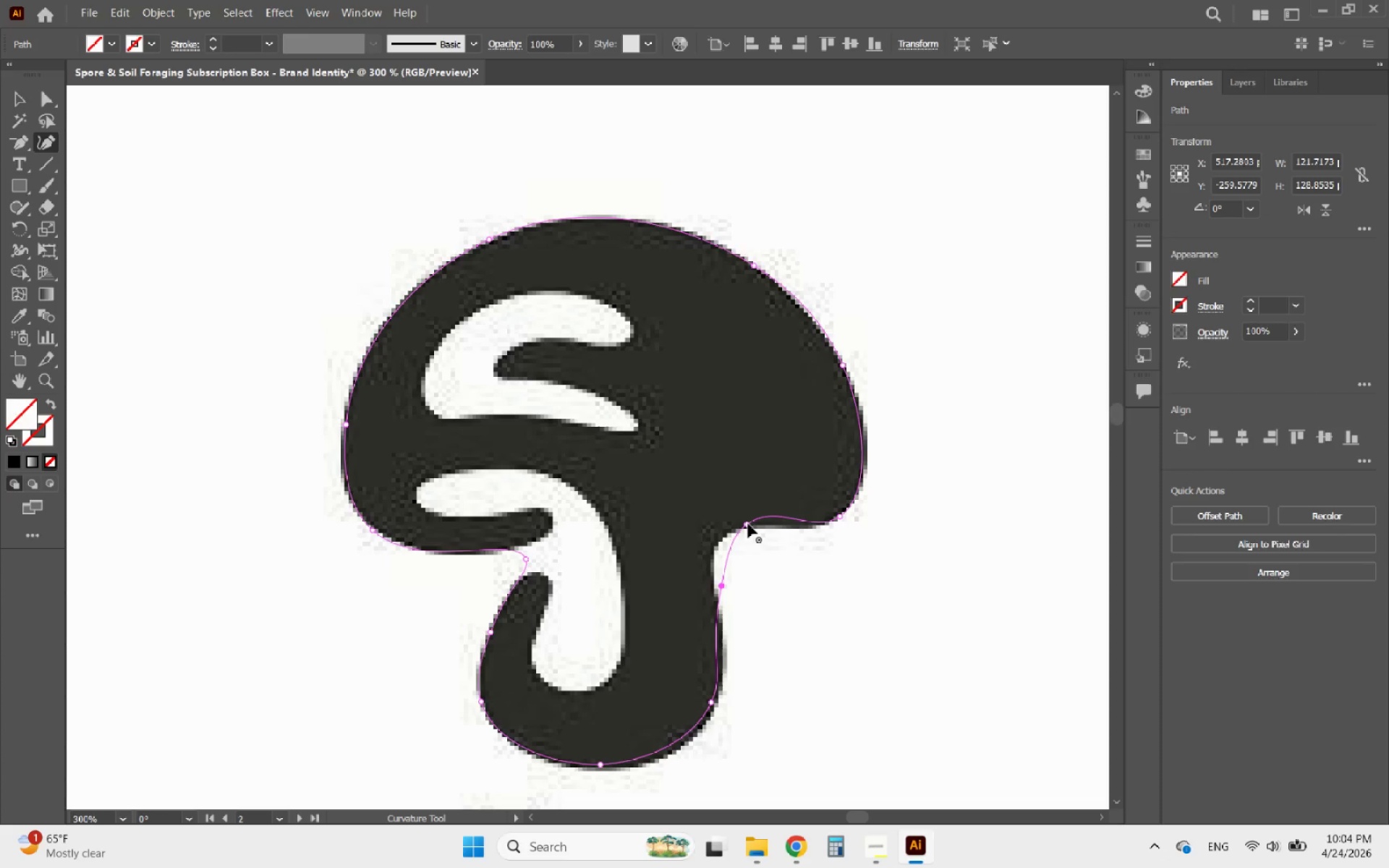 
left_click_drag(start_coordinate=[748, 524], to_coordinate=[717, 539])
 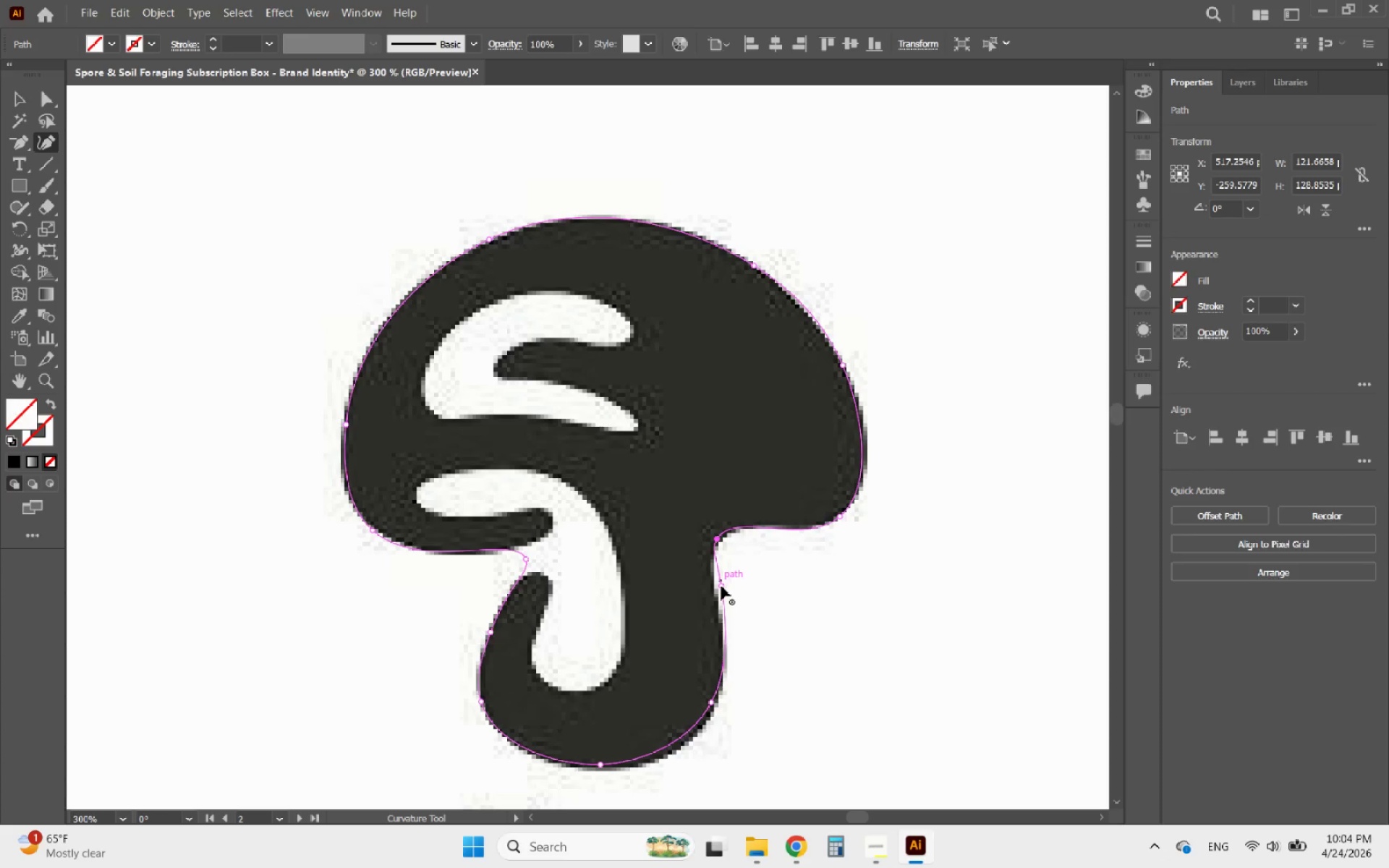 
left_click_drag(start_coordinate=[721, 585], to_coordinate=[716, 585])
 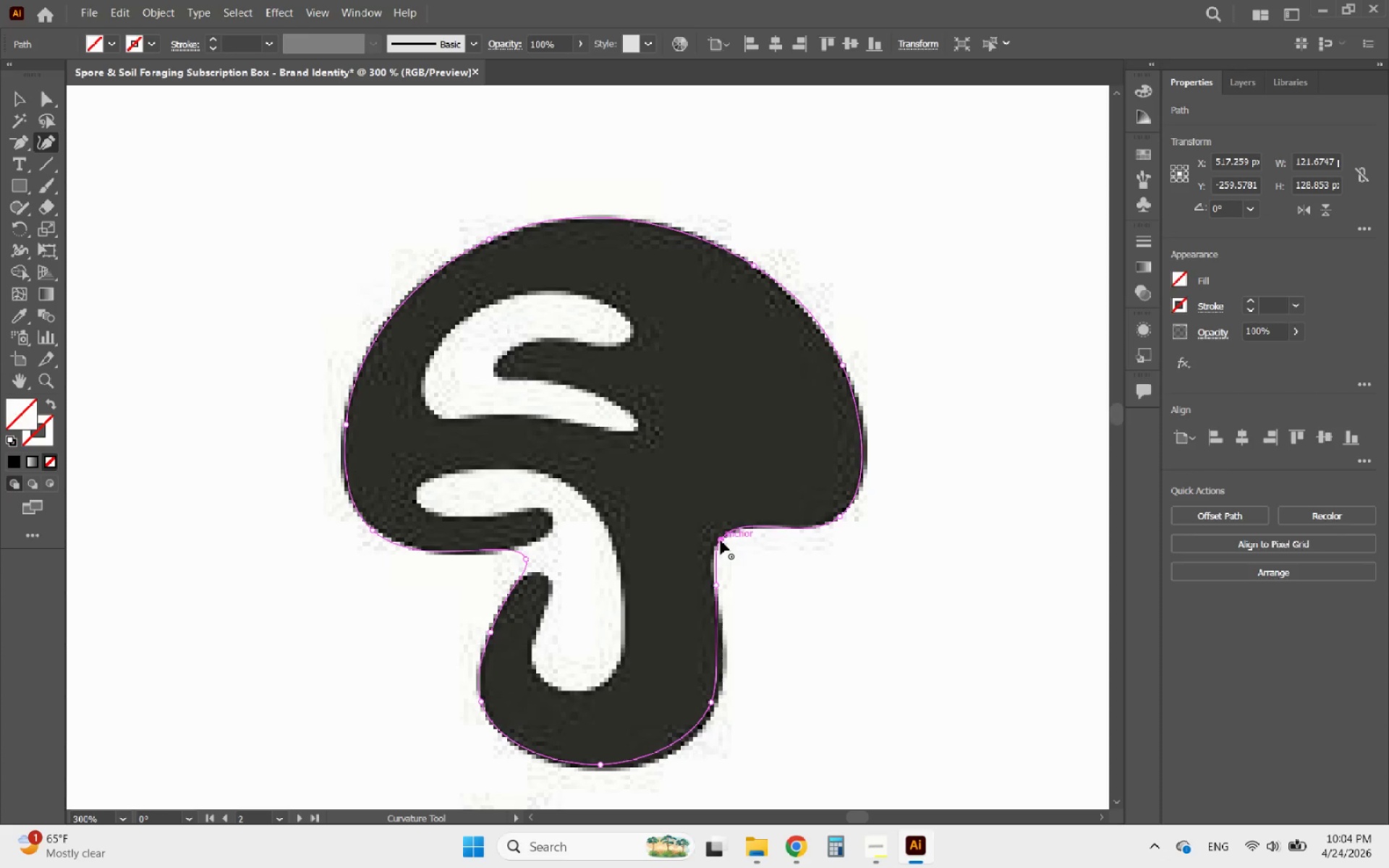 
wait(7.31)
 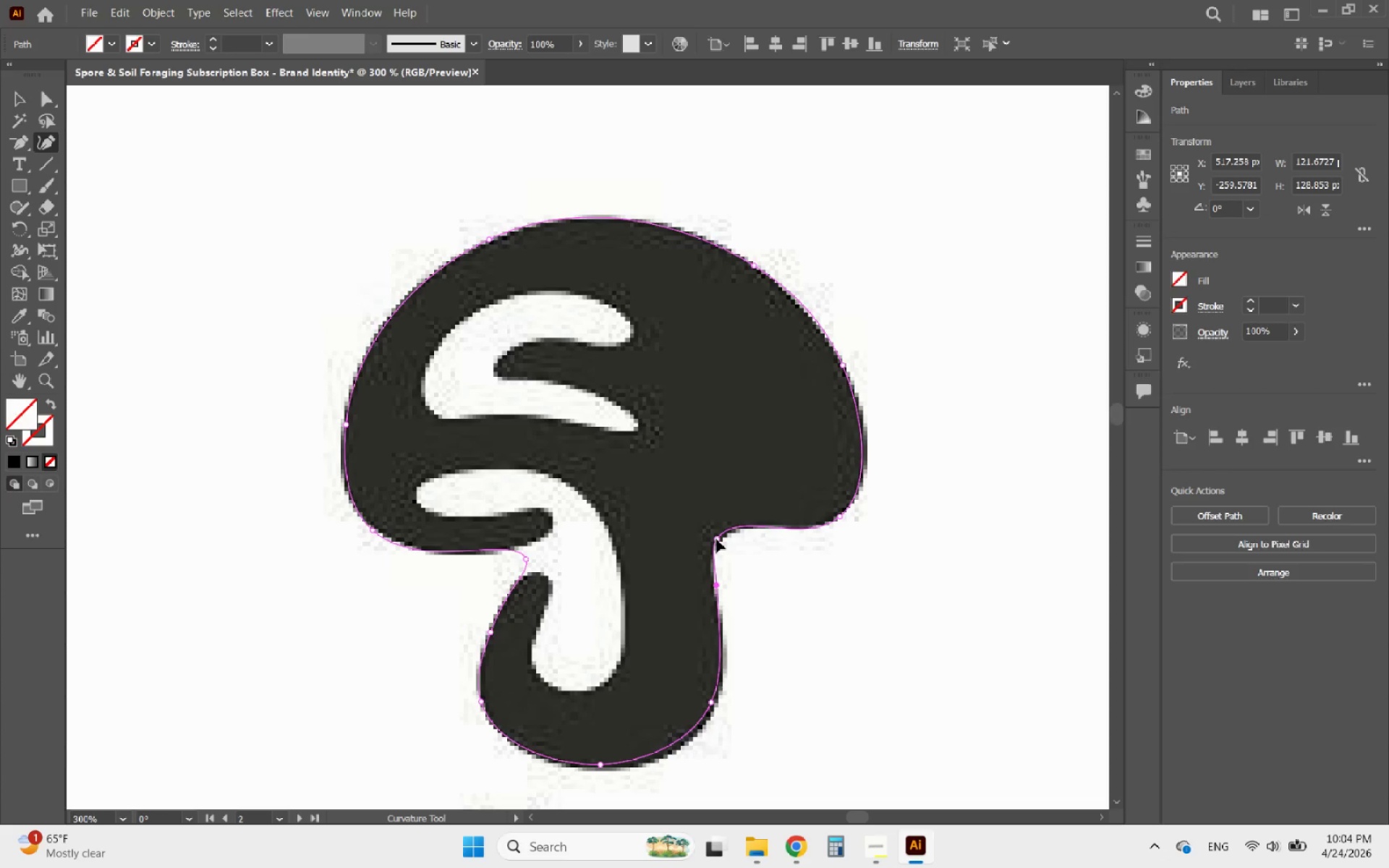 
left_click_drag(start_coordinate=[601, 764], to_coordinate=[623, 767])
 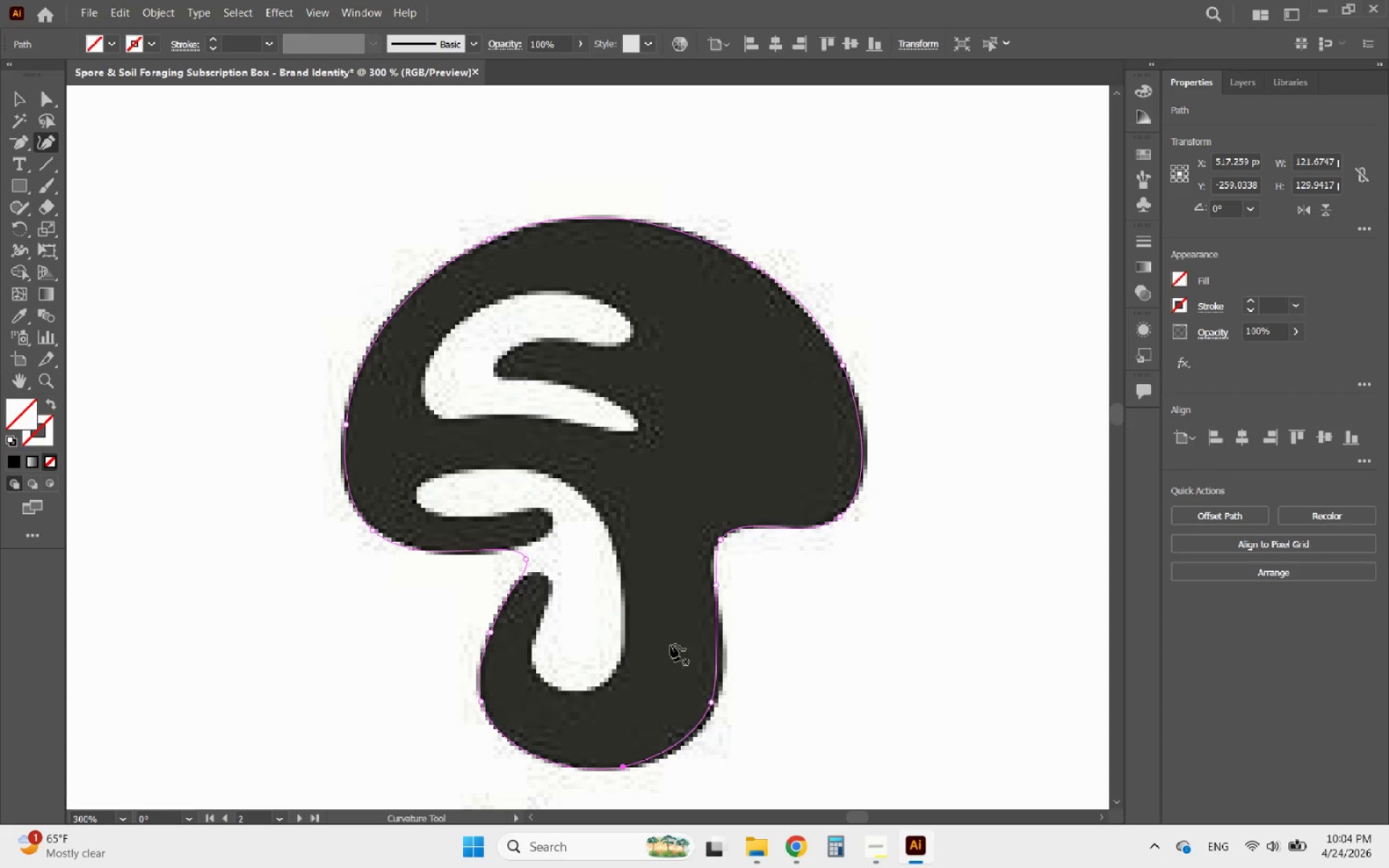 
hold_key(key=AltLeft, duration=0.47)
scroll: coordinate [661, 622], scroll_direction: down, amount: 1.0
 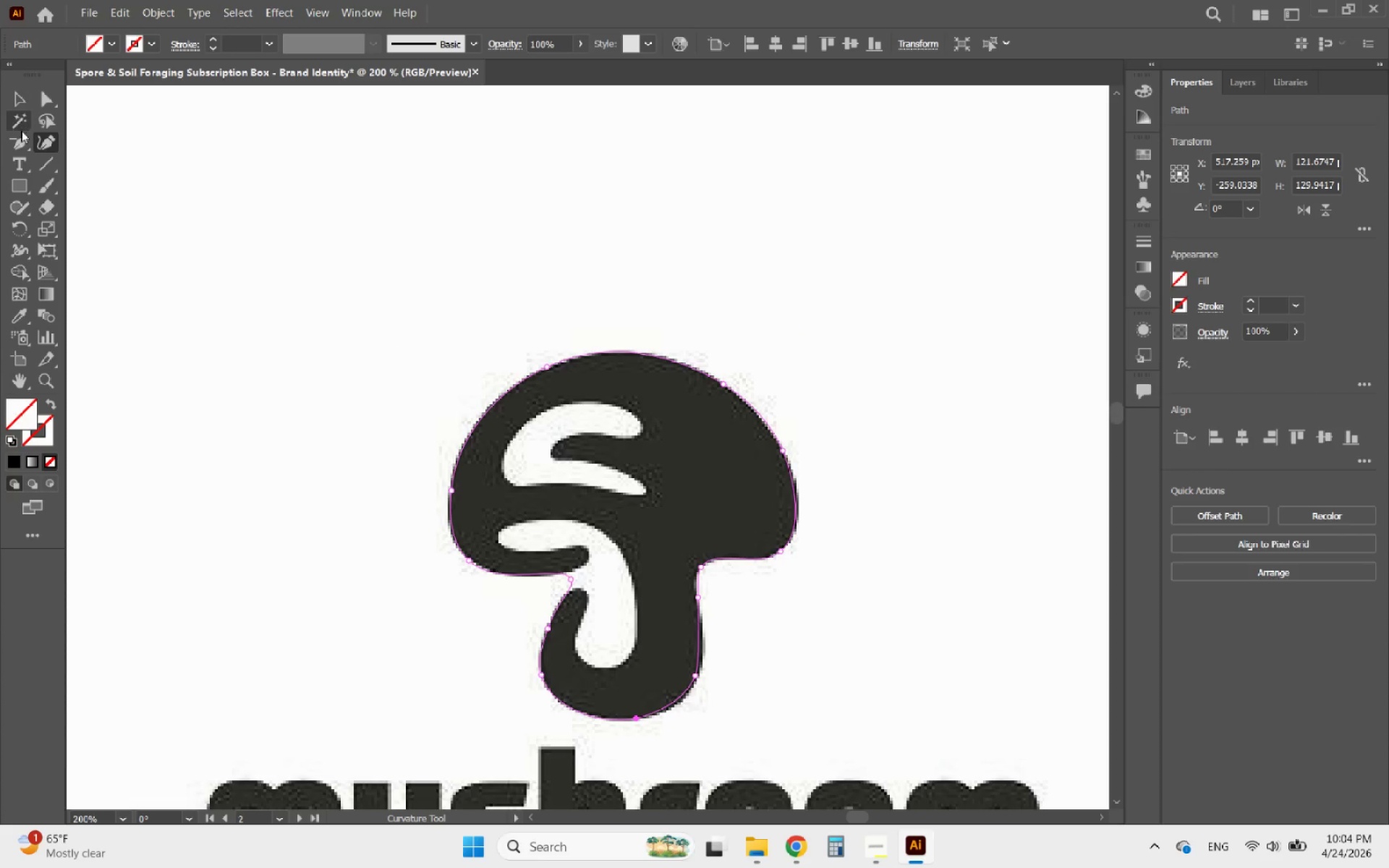 
left_click([19, 100])
 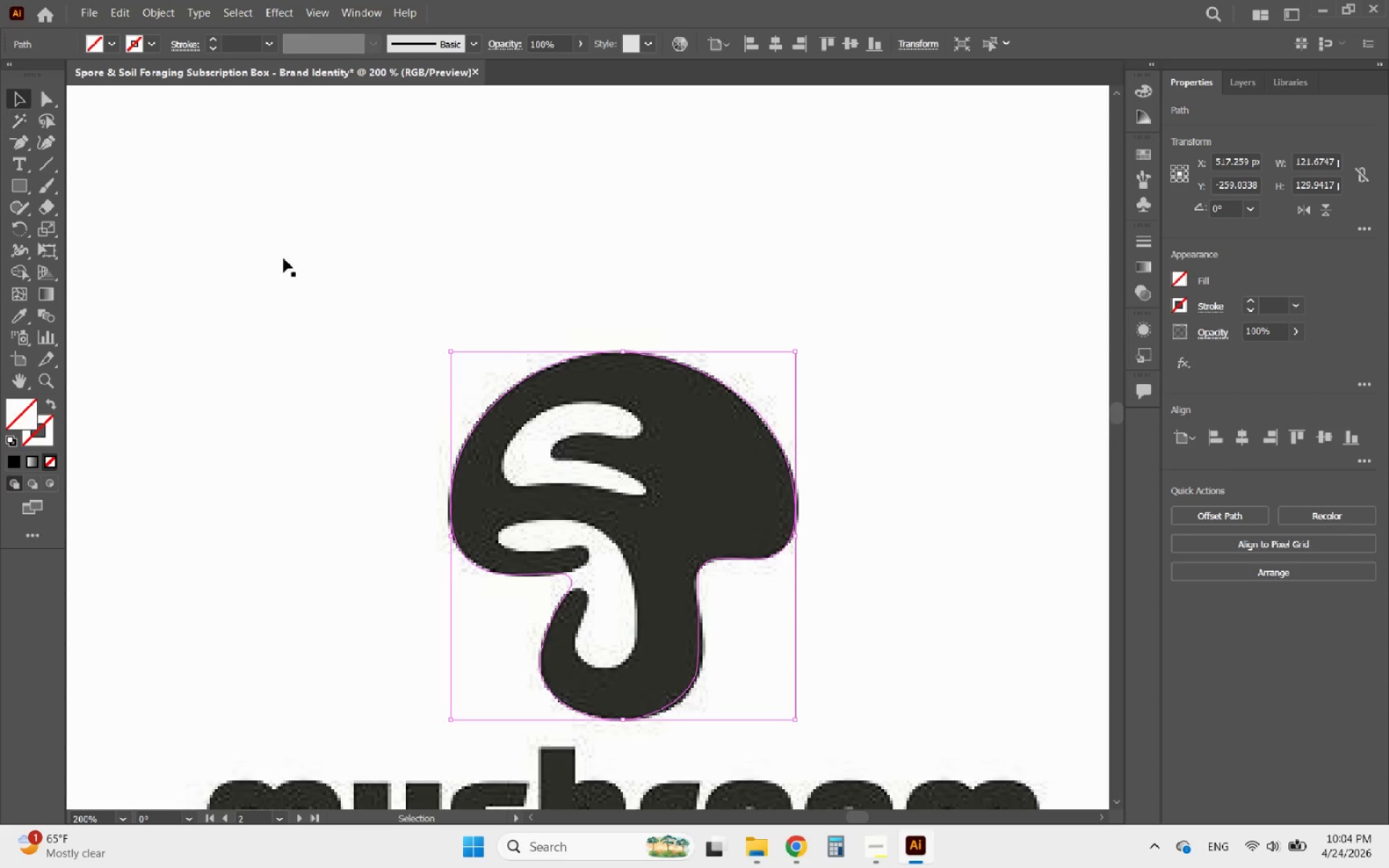 
hold_key(key=AltLeft, duration=2.06)
scroll: coordinate [537, 357], scroll_direction: down, amount: 4.0
 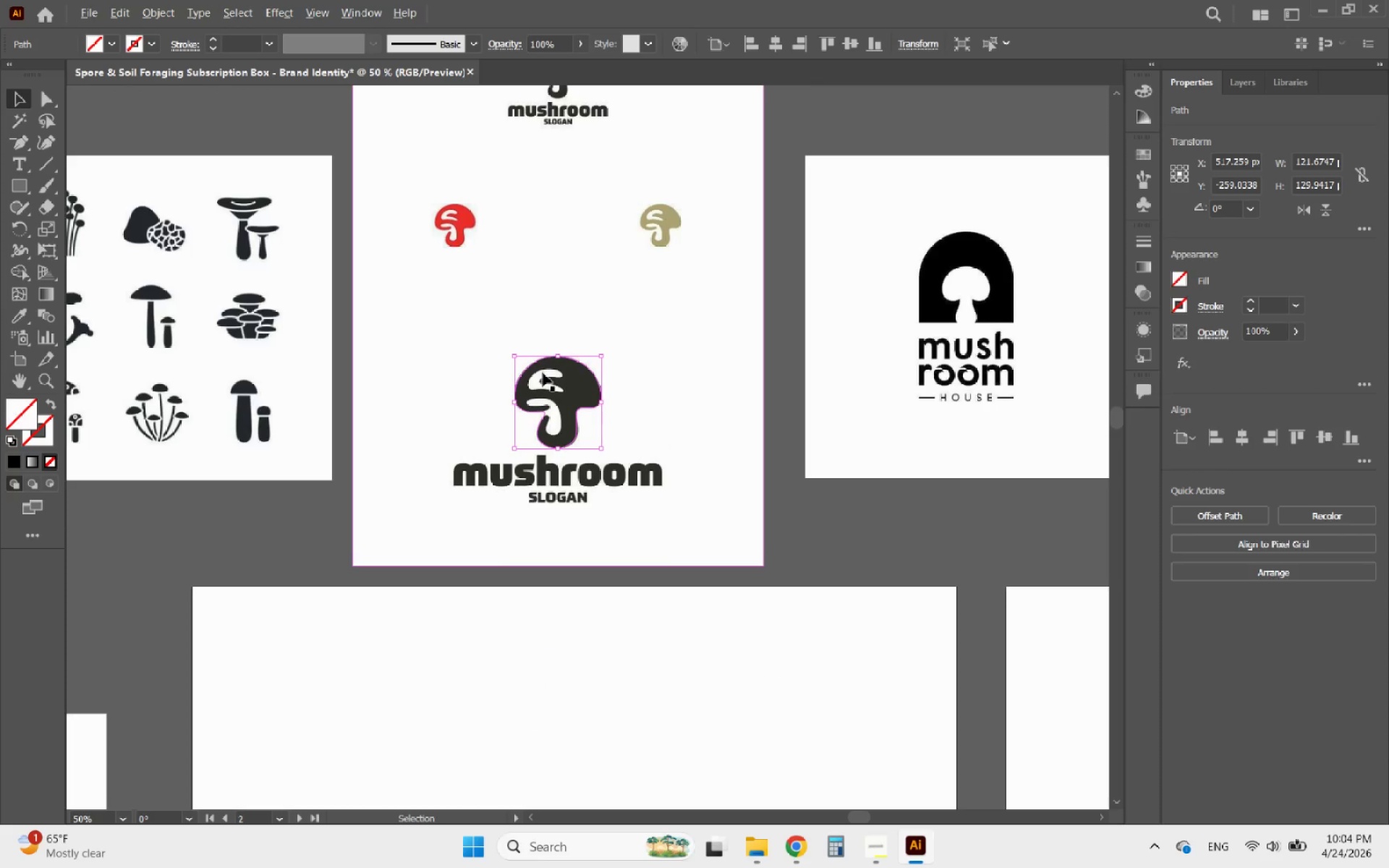 
scroll: coordinate [546, 383], scroll_direction: up, amount: 2.0
 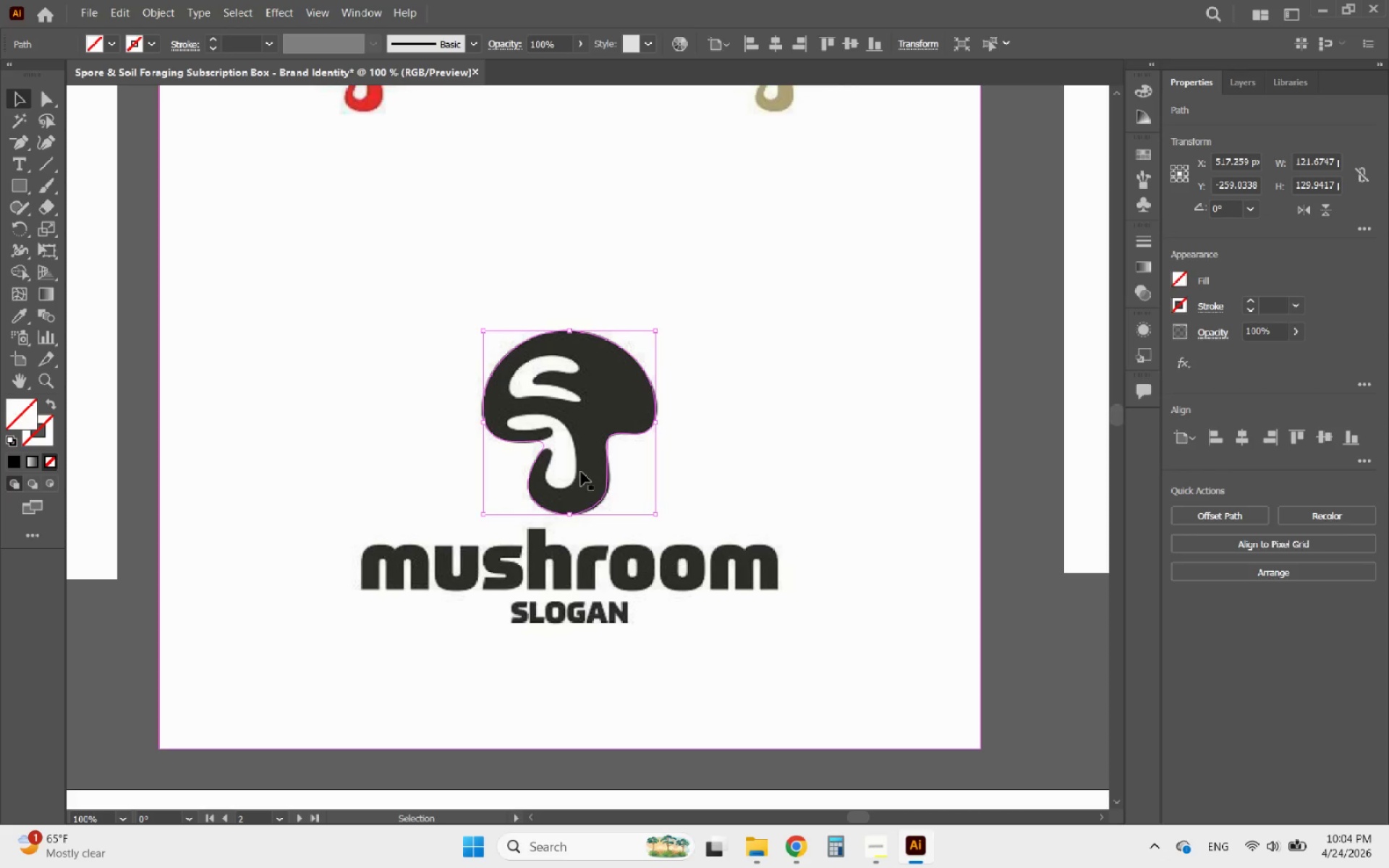 
hold_key(key=AltLeft, duration=0.75)
scroll: coordinate [502, 482], scroll_direction: down, amount: 2.0
 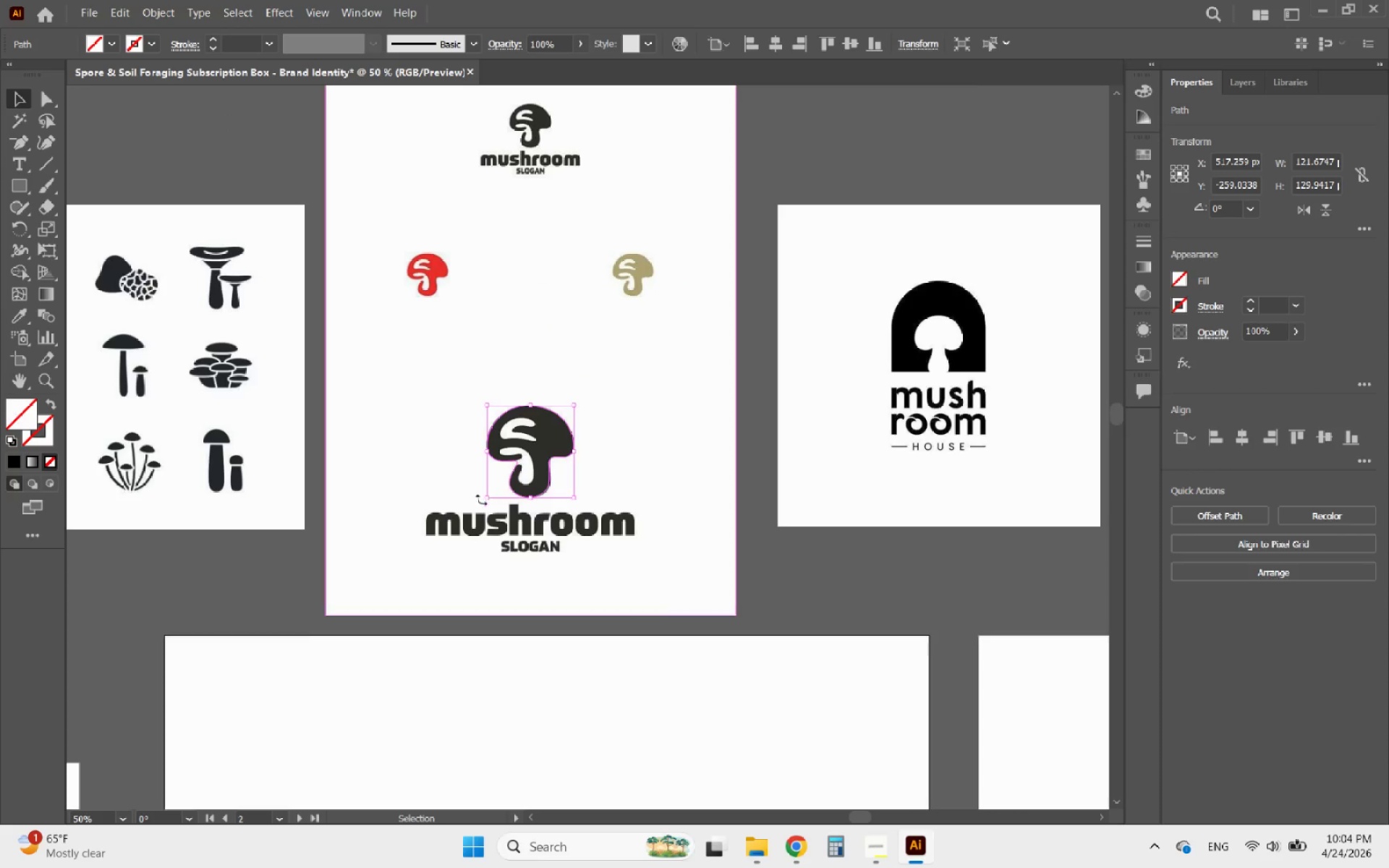 
hold_key(key=AltLeft, duration=2.88)
scroll: coordinate [608, 436], scroll_direction: down, amount: 2.0
 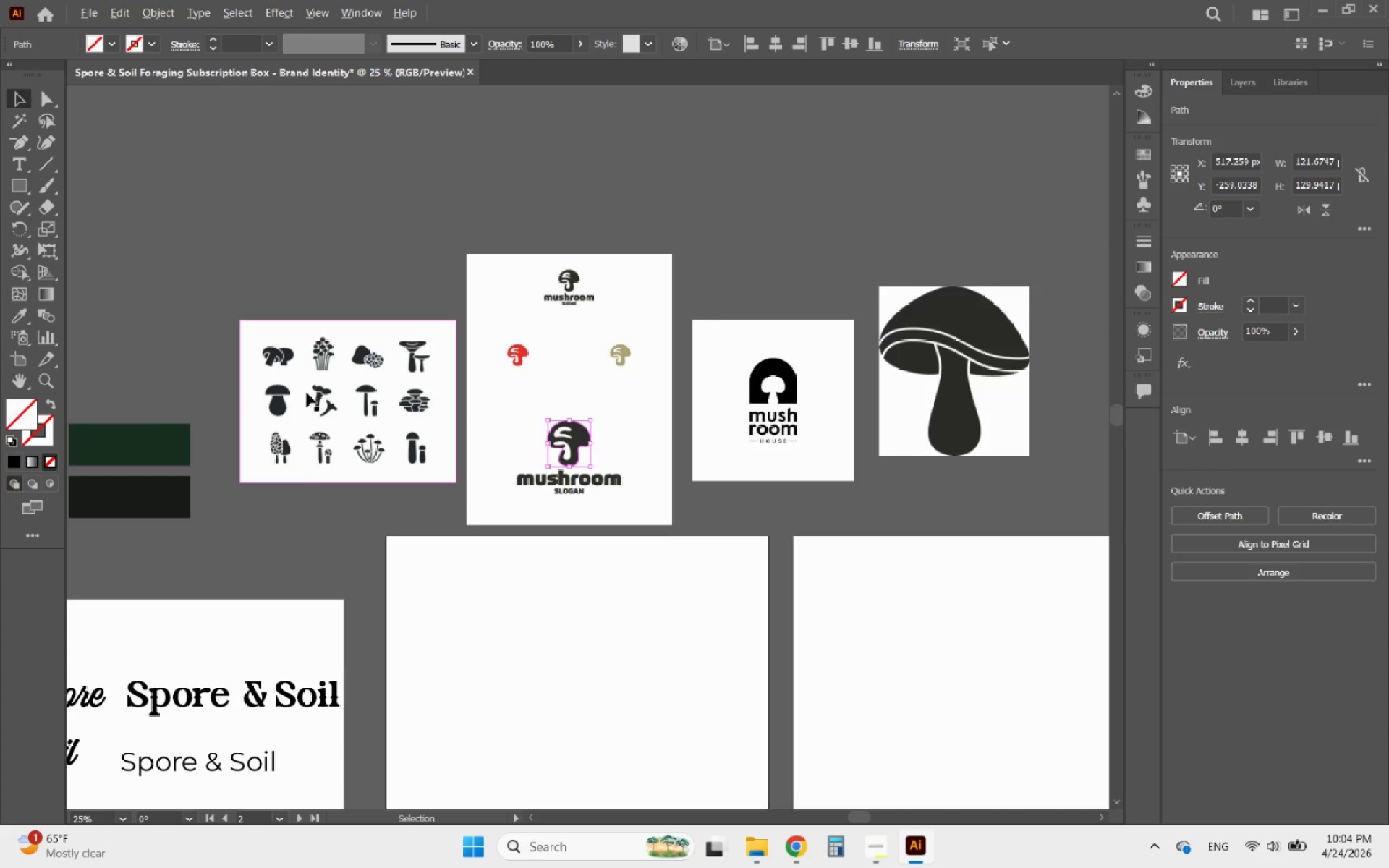 
scroll: coordinate [314, 423], scroll_direction: up, amount: 5.0
 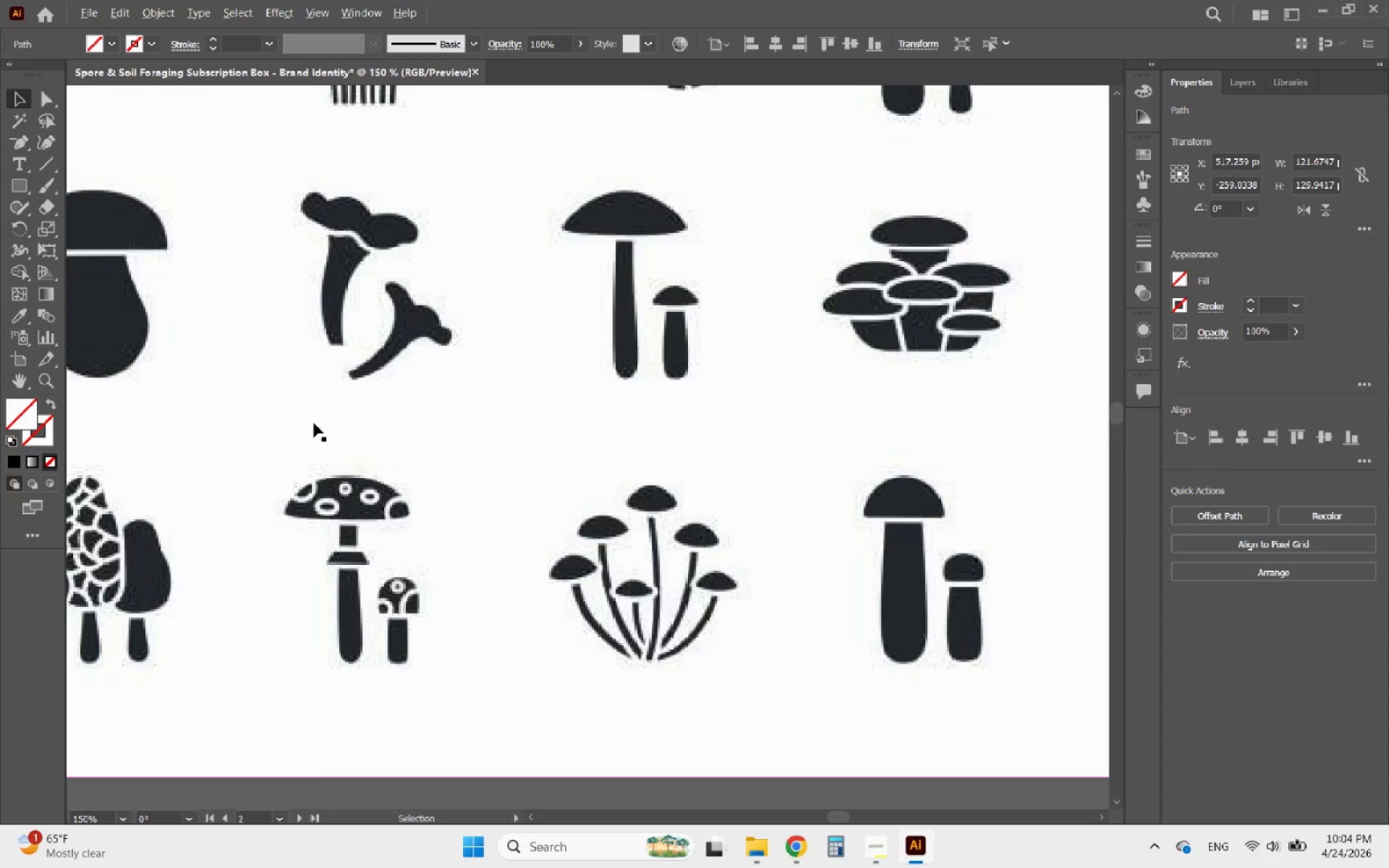 
scroll: coordinate [314, 423], scroll_direction: down, amount: 2.0
 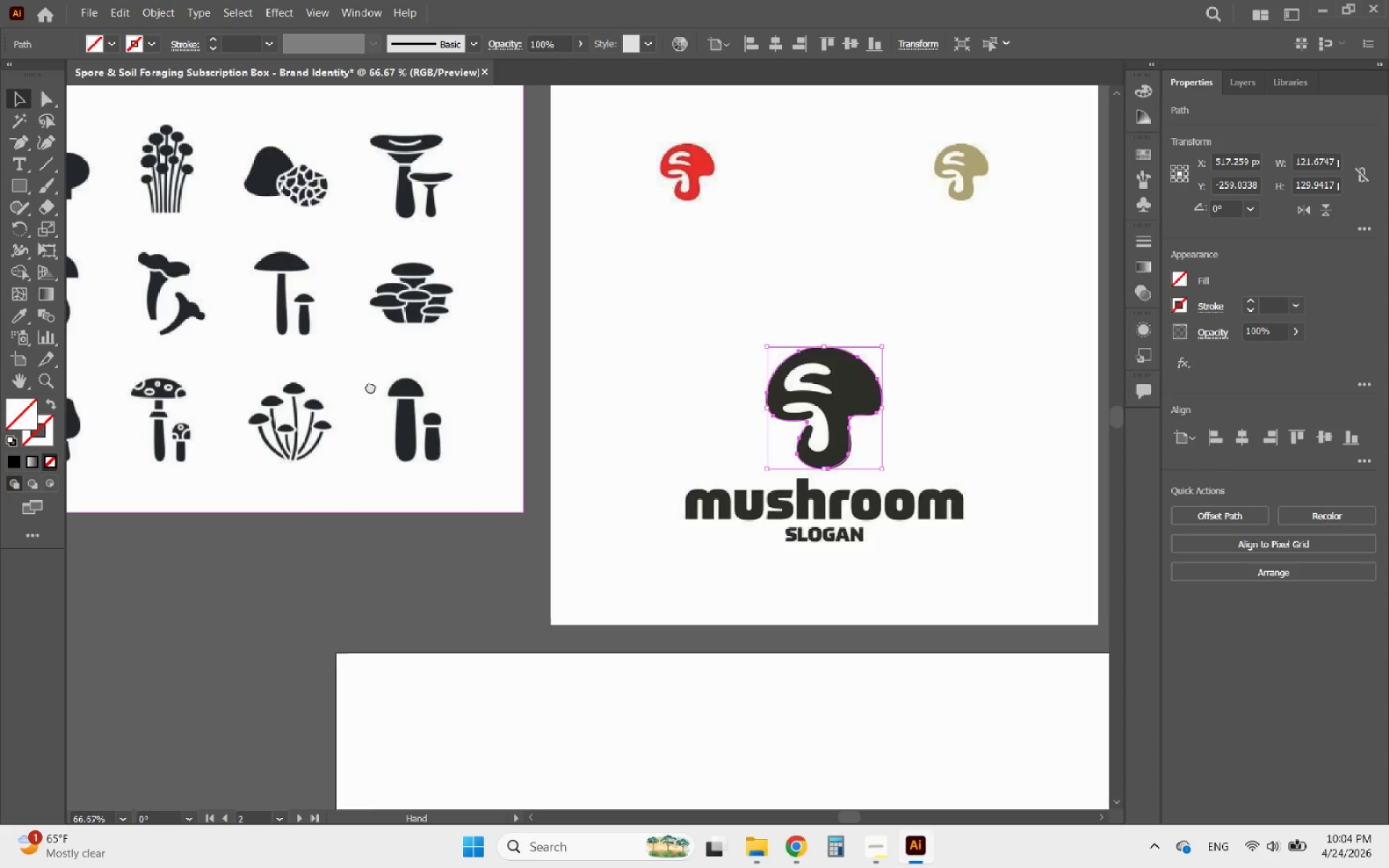 
left_click([428, 373])
 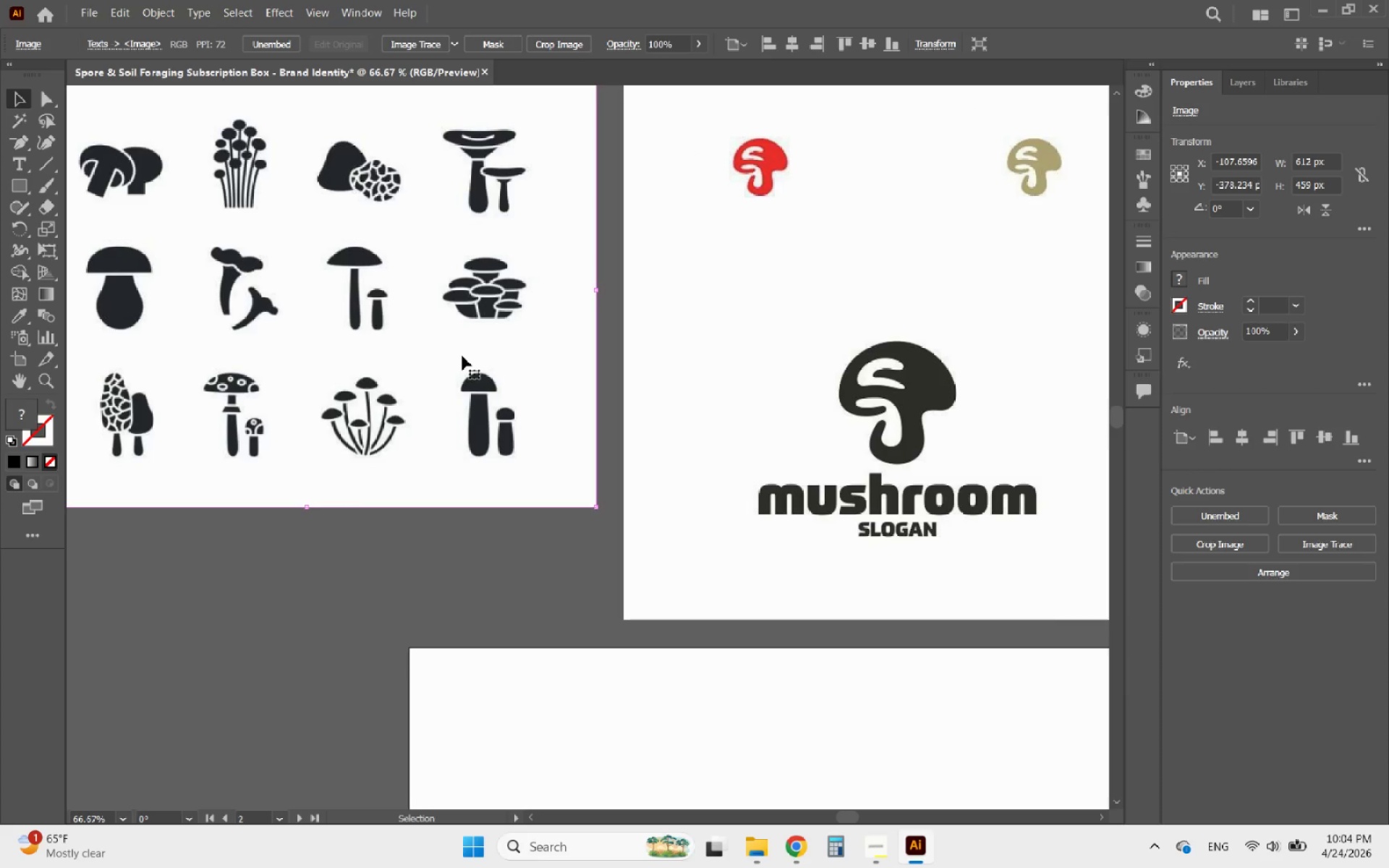 
key(Delete)
 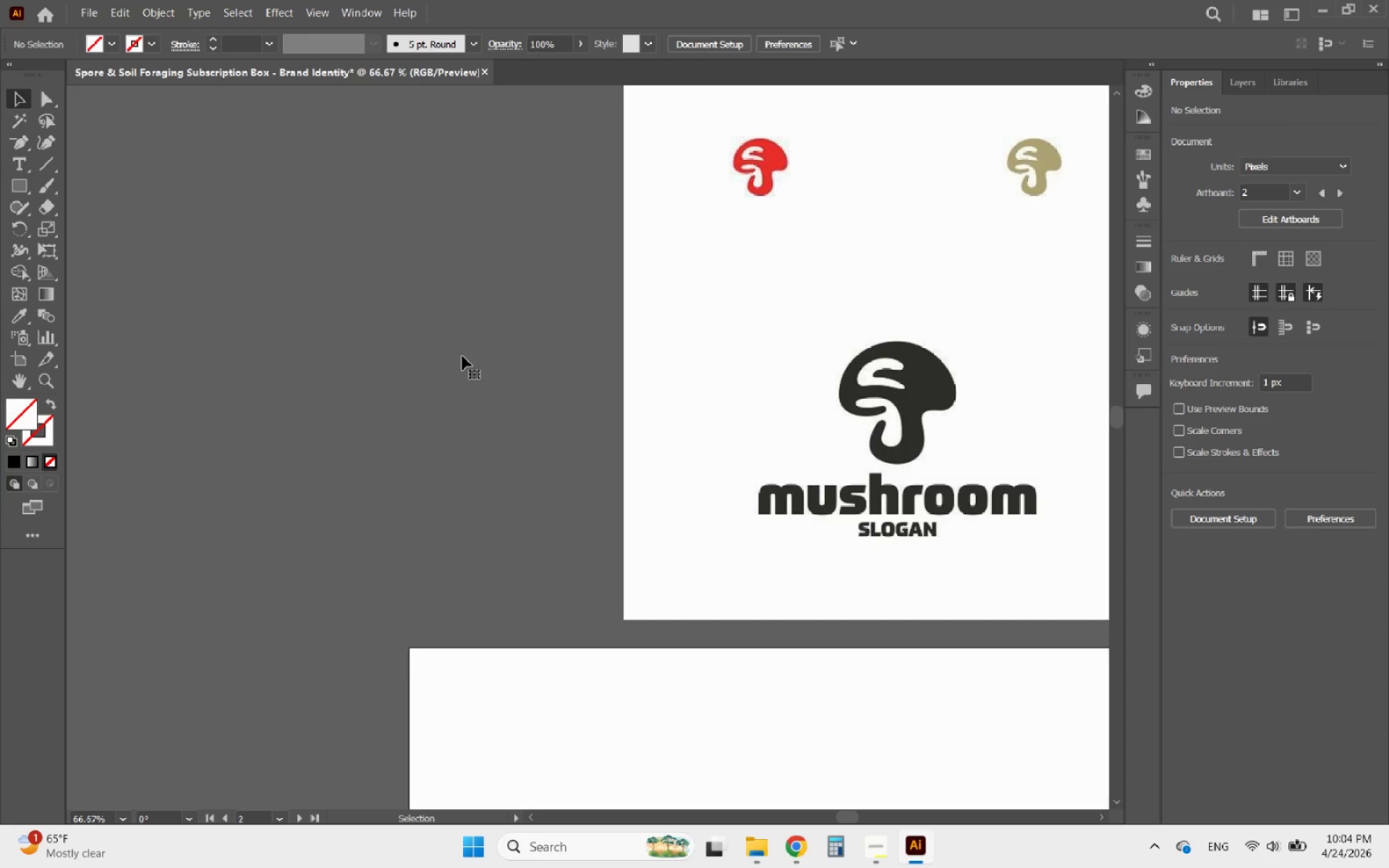 
hold_key(key=AltLeft, duration=0.86)
scroll: coordinate [469, 356], scroll_direction: down, amount: 1.0
 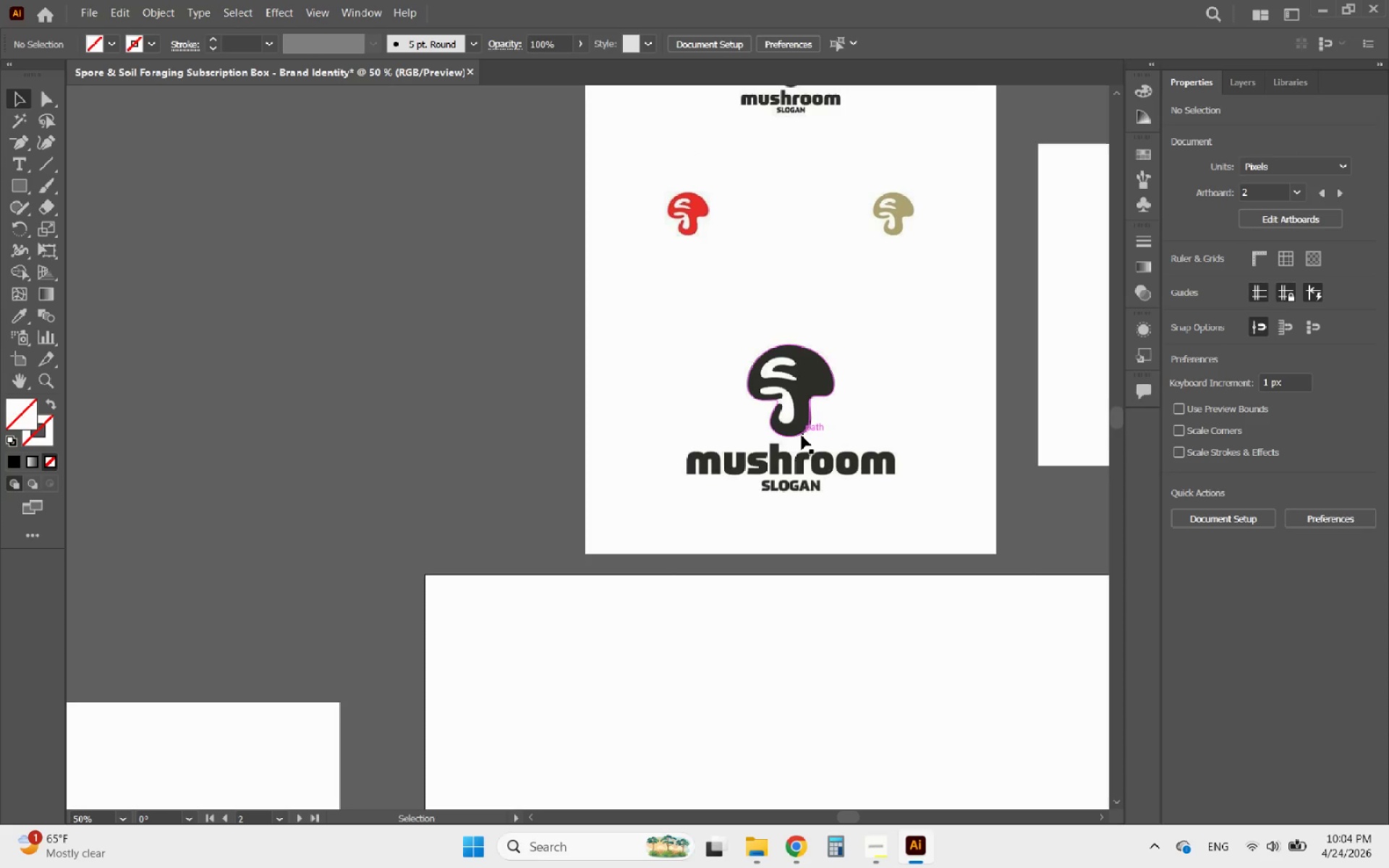 
left_click_drag(start_coordinate=[798, 437], to_coordinate=[729, 668])
 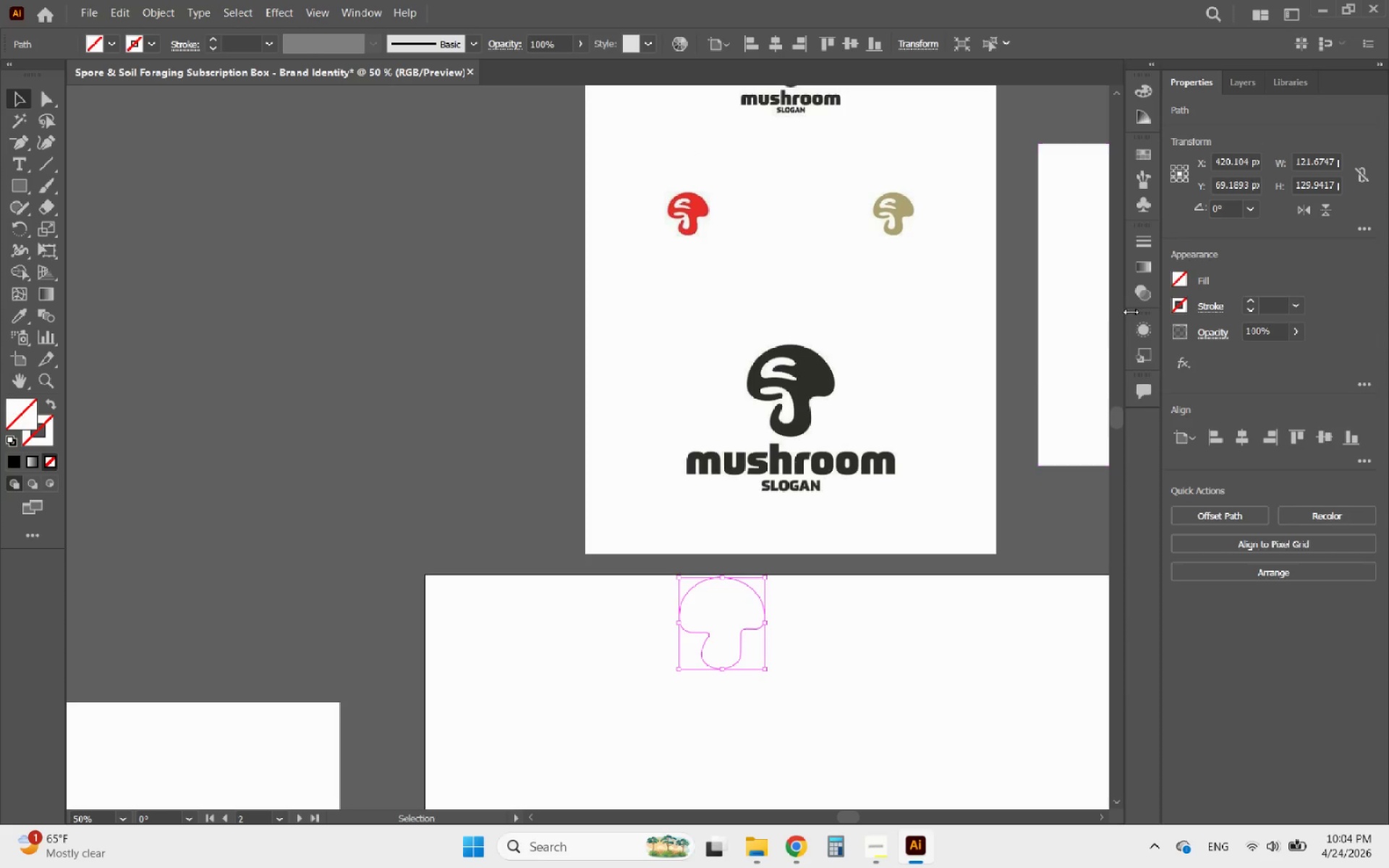 
left_click([1184, 281])
 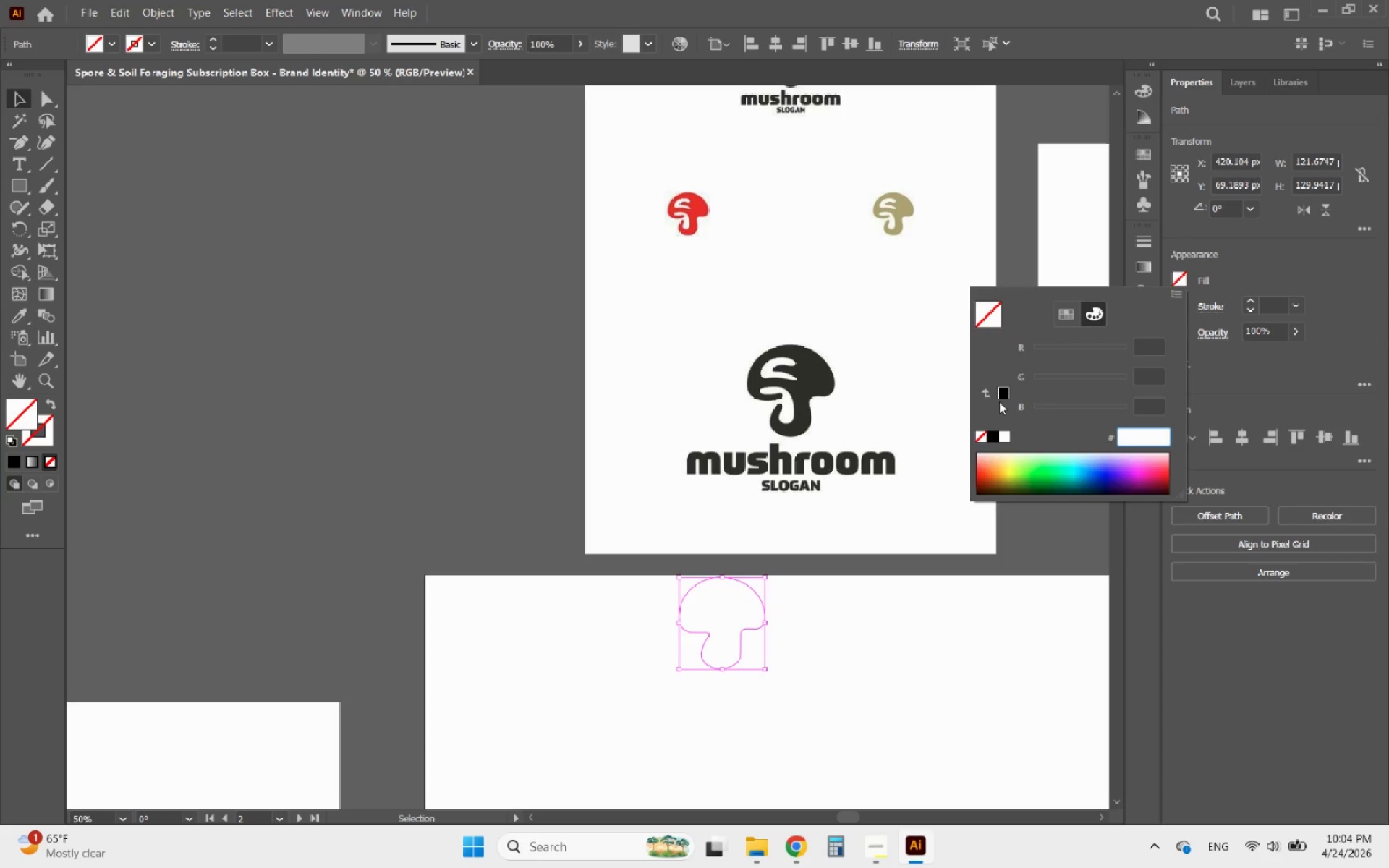 
left_click([1005, 396])
 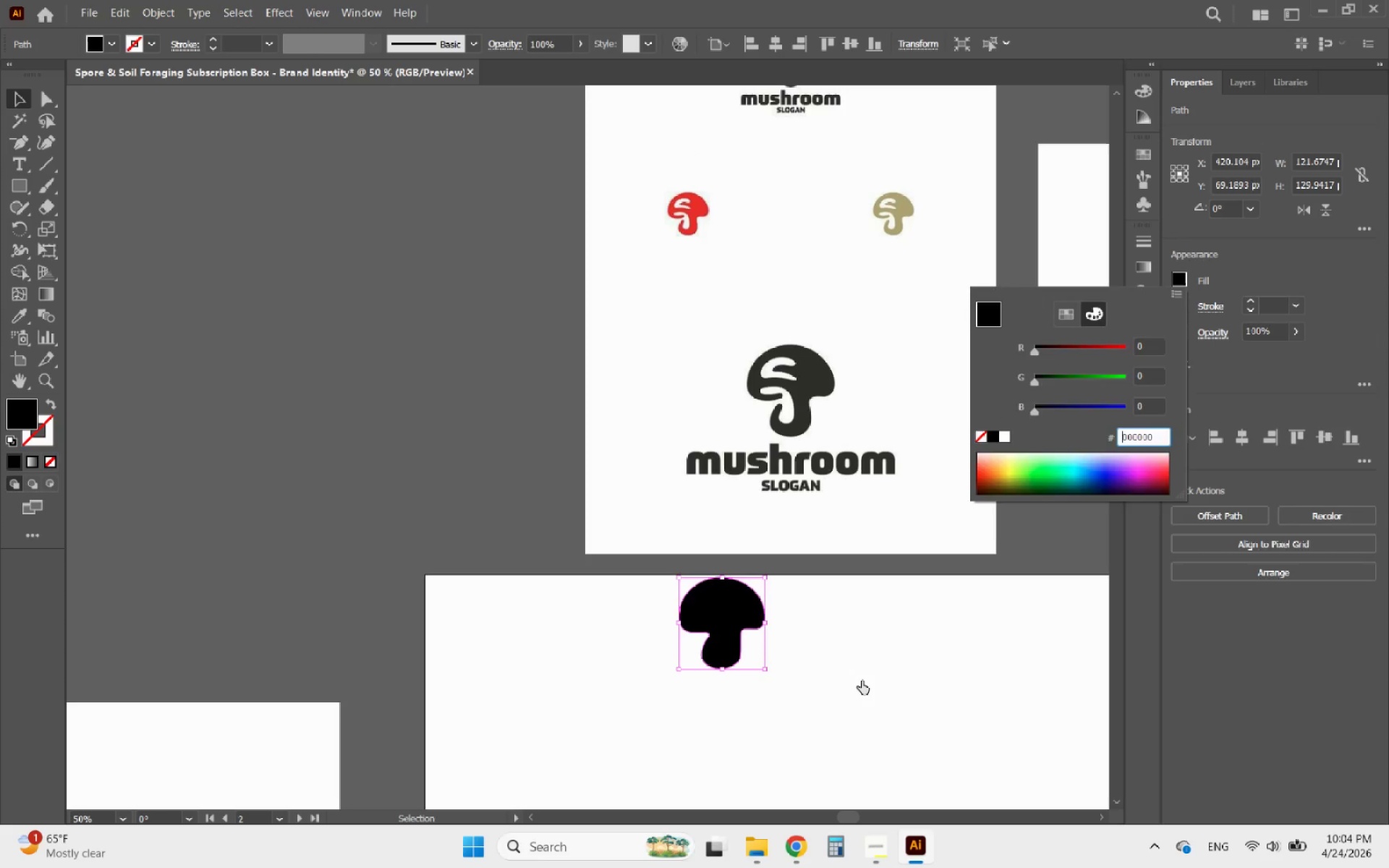 
left_click([862, 681])
 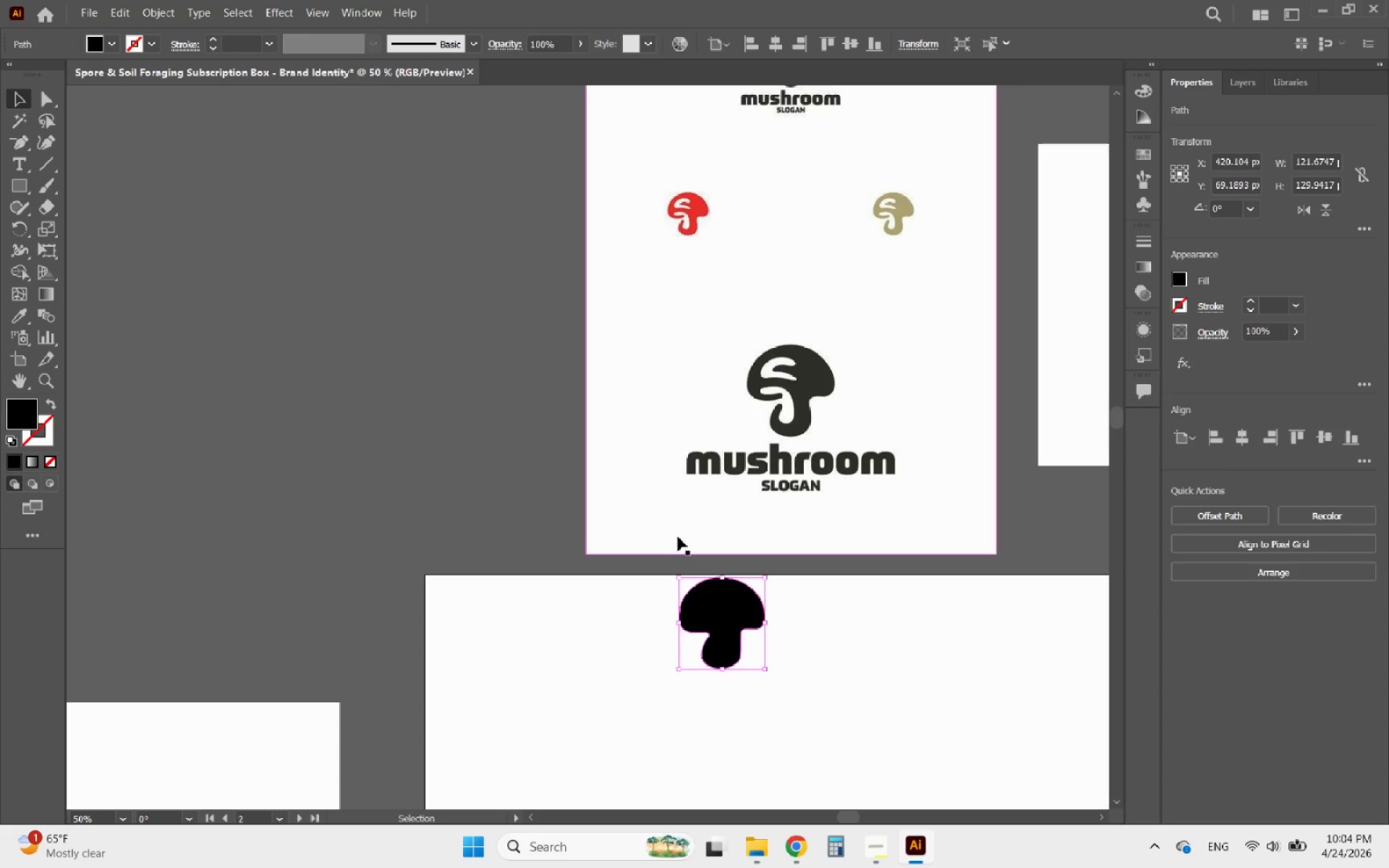 
hold_key(key=AltLeft, duration=1.0)
scroll: coordinate [764, 645], scroll_direction: up, amount: 2.0
 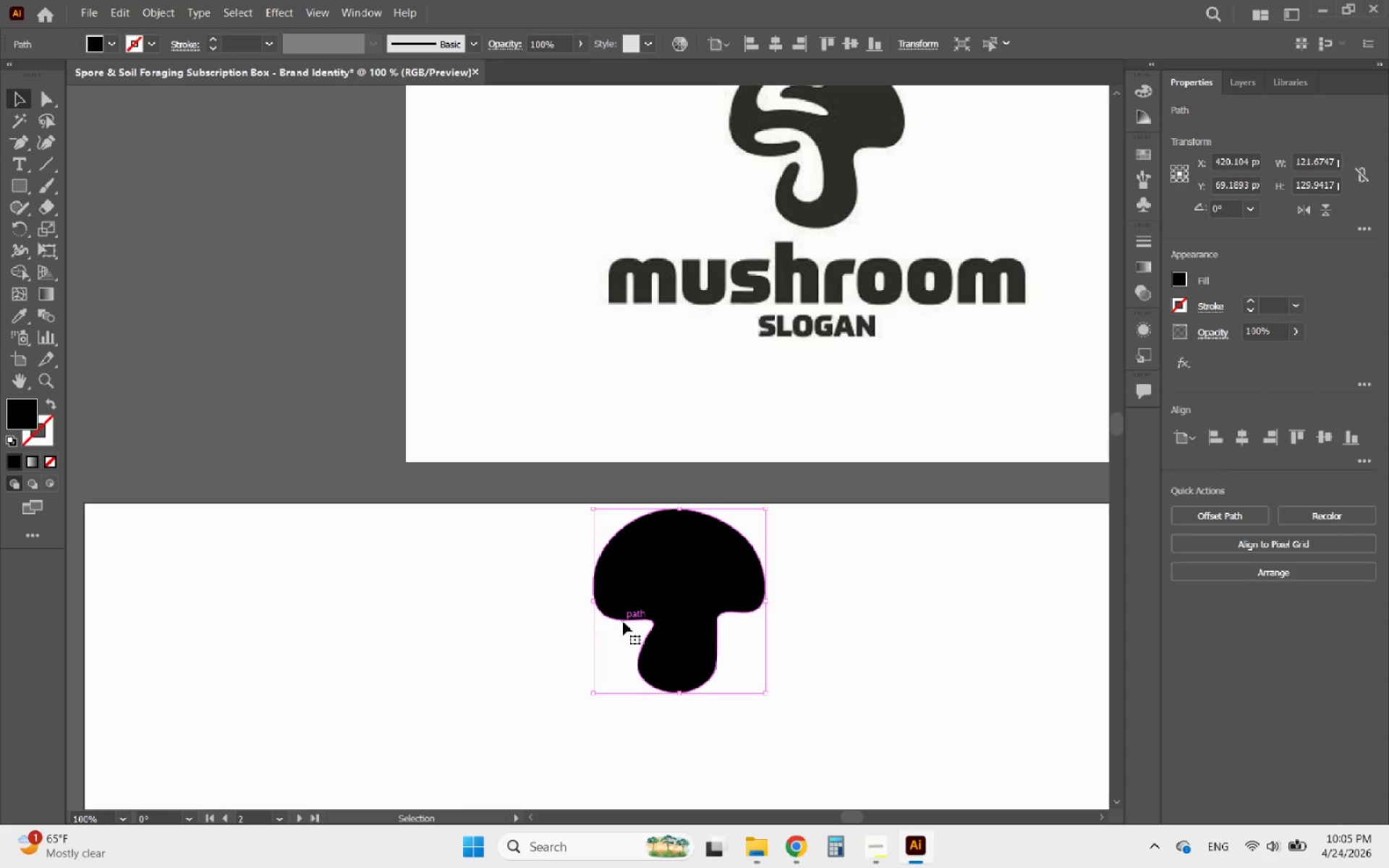 
hold_key(key=AltLeft, duration=0.48)
scroll: coordinate [675, 627], scroll_direction: up, amount: 3.0
 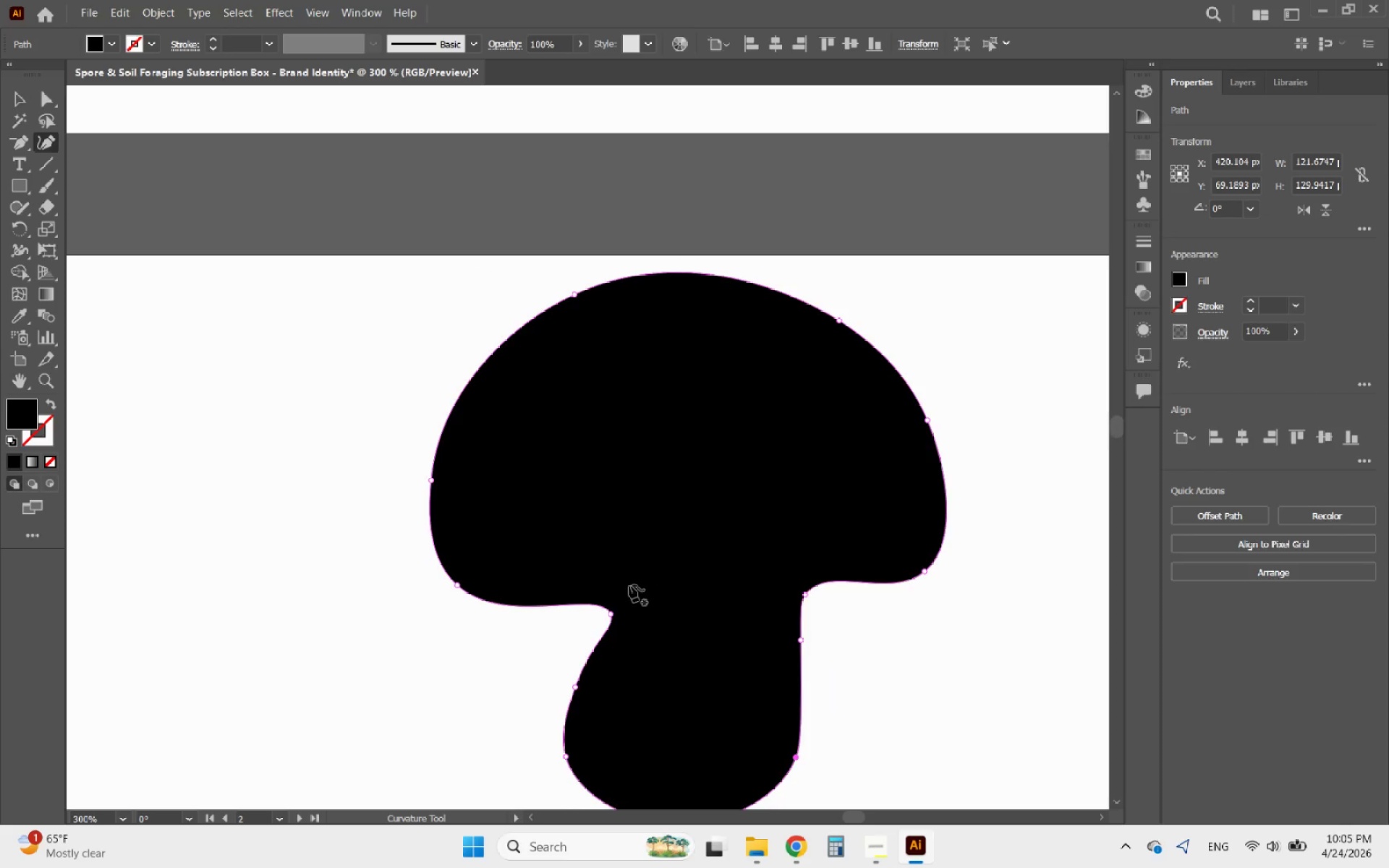 
left_click_drag(start_coordinate=[610, 611], to_coordinate=[629, 601])
 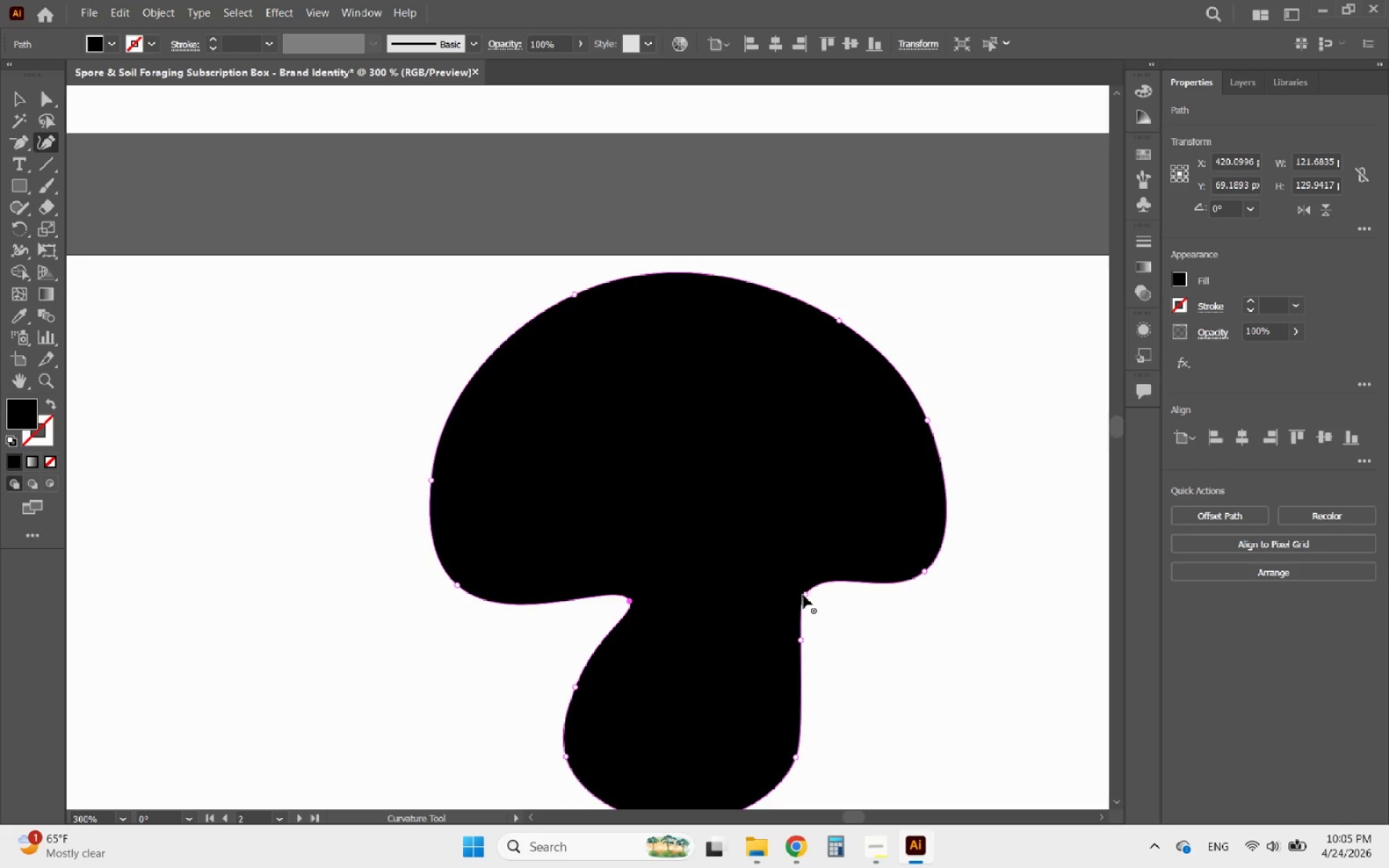 
left_click_drag(start_coordinate=[806, 595], to_coordinate=[775, 588])
 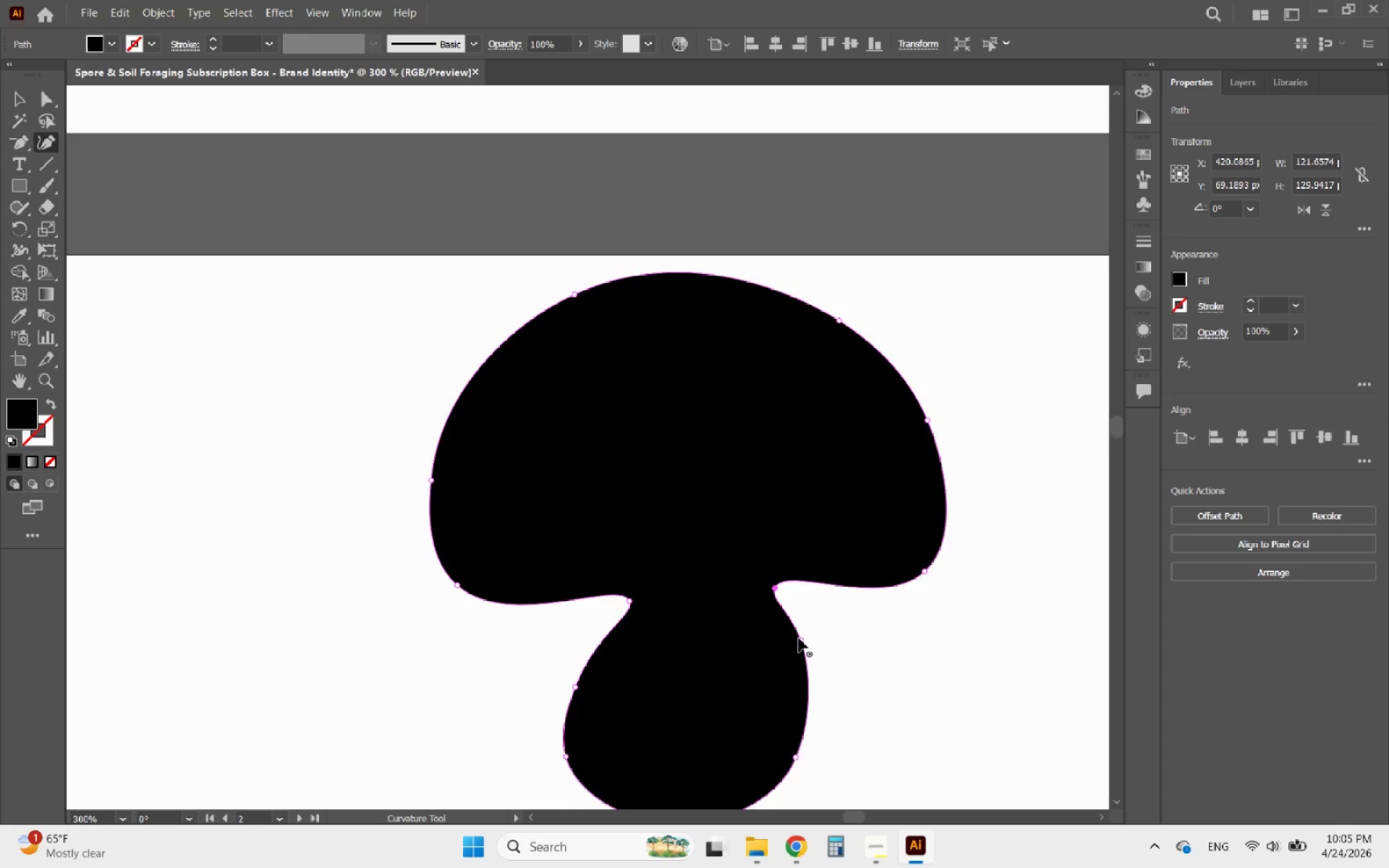 
left_click_drag(start_coordinate=[799, 638], to_coordinate=[787, 648])
 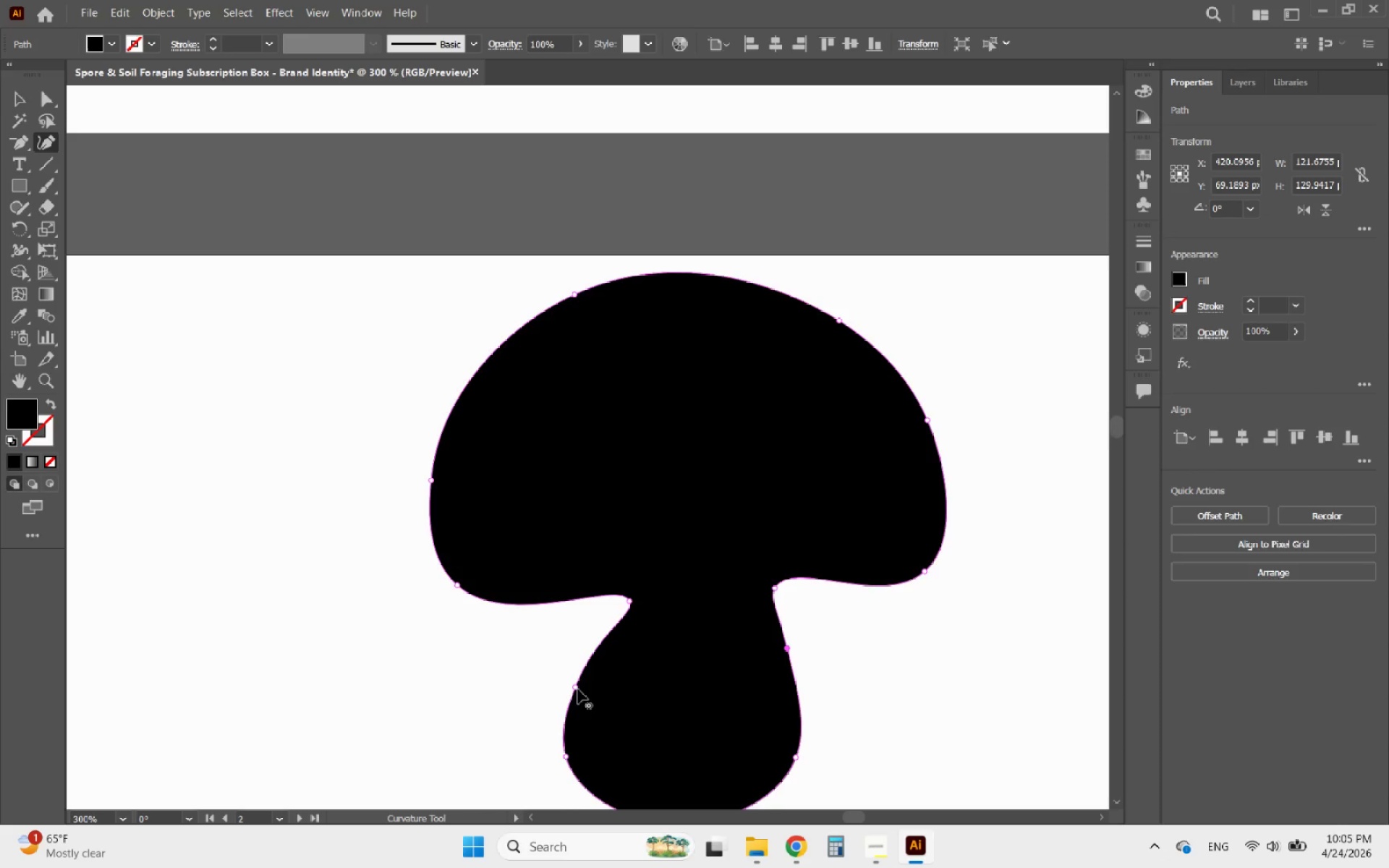 
left_click_drag(start_coordinate=[578, 689], to_coordinate=[589, 686])
 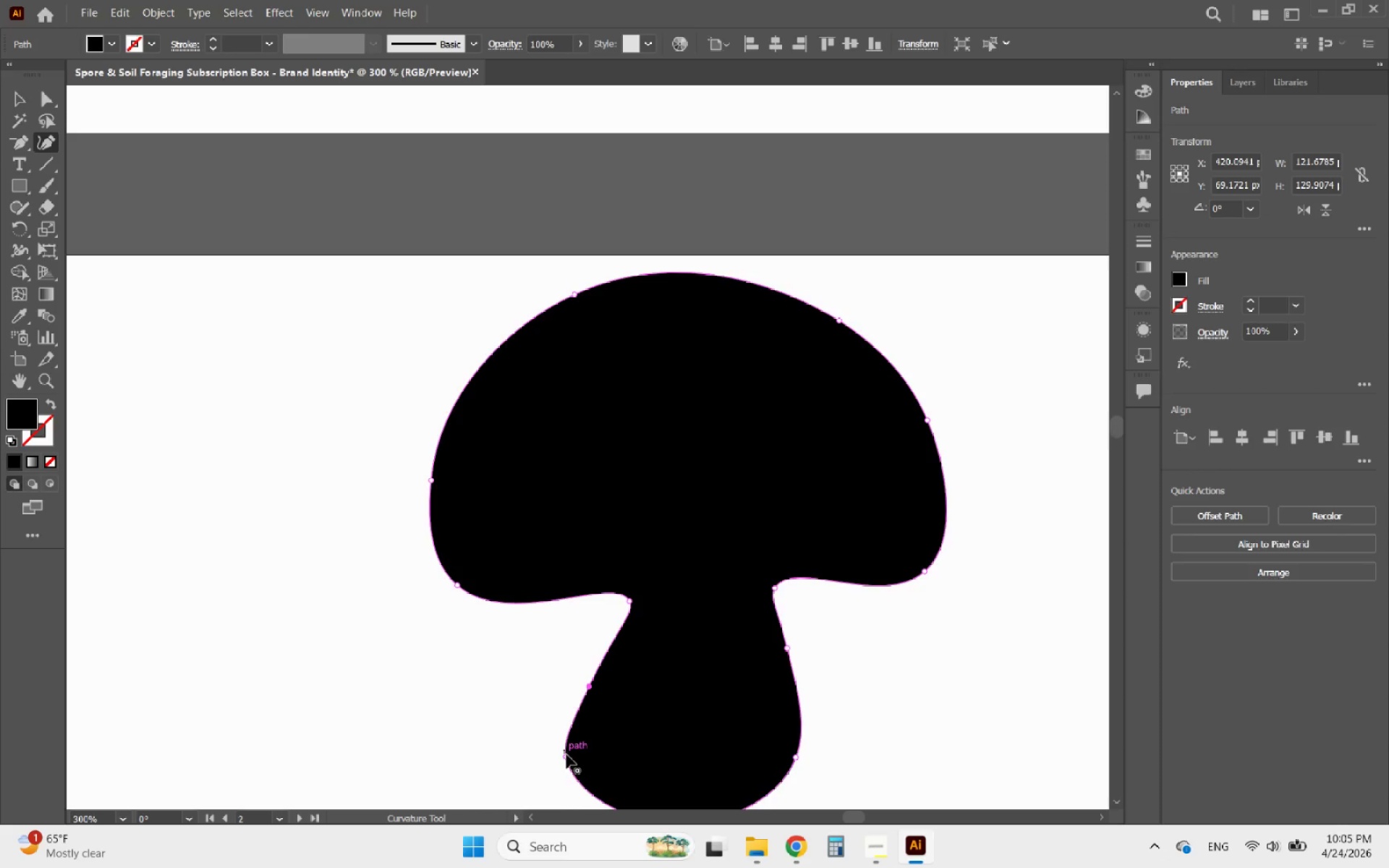 
left_click_drag(start_coordinate=[566, 754], to_coordinate=[589, 767])
 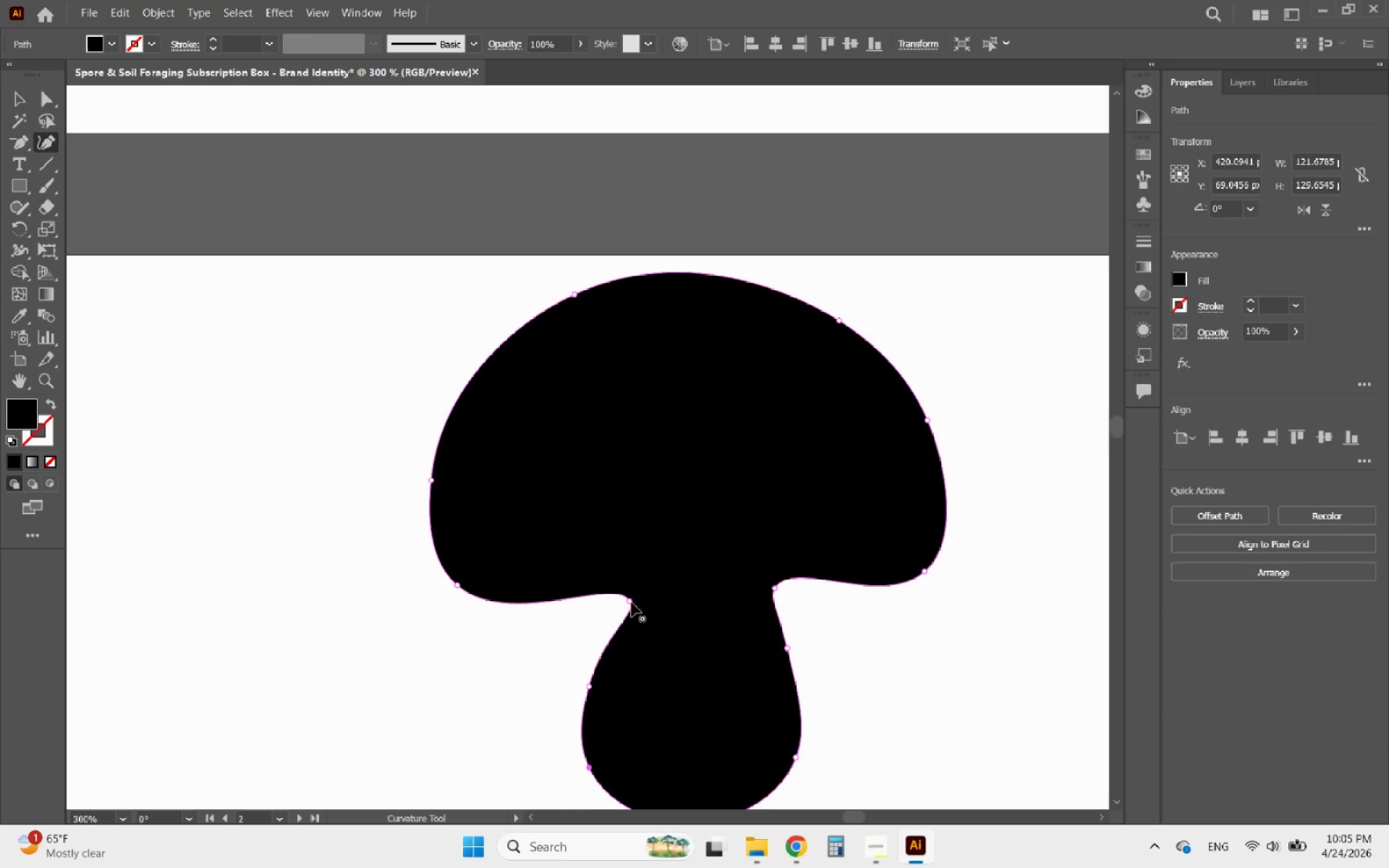 
left_click_drag(start_coordinate=[629, 602], to_coordinate=[624, 605])
 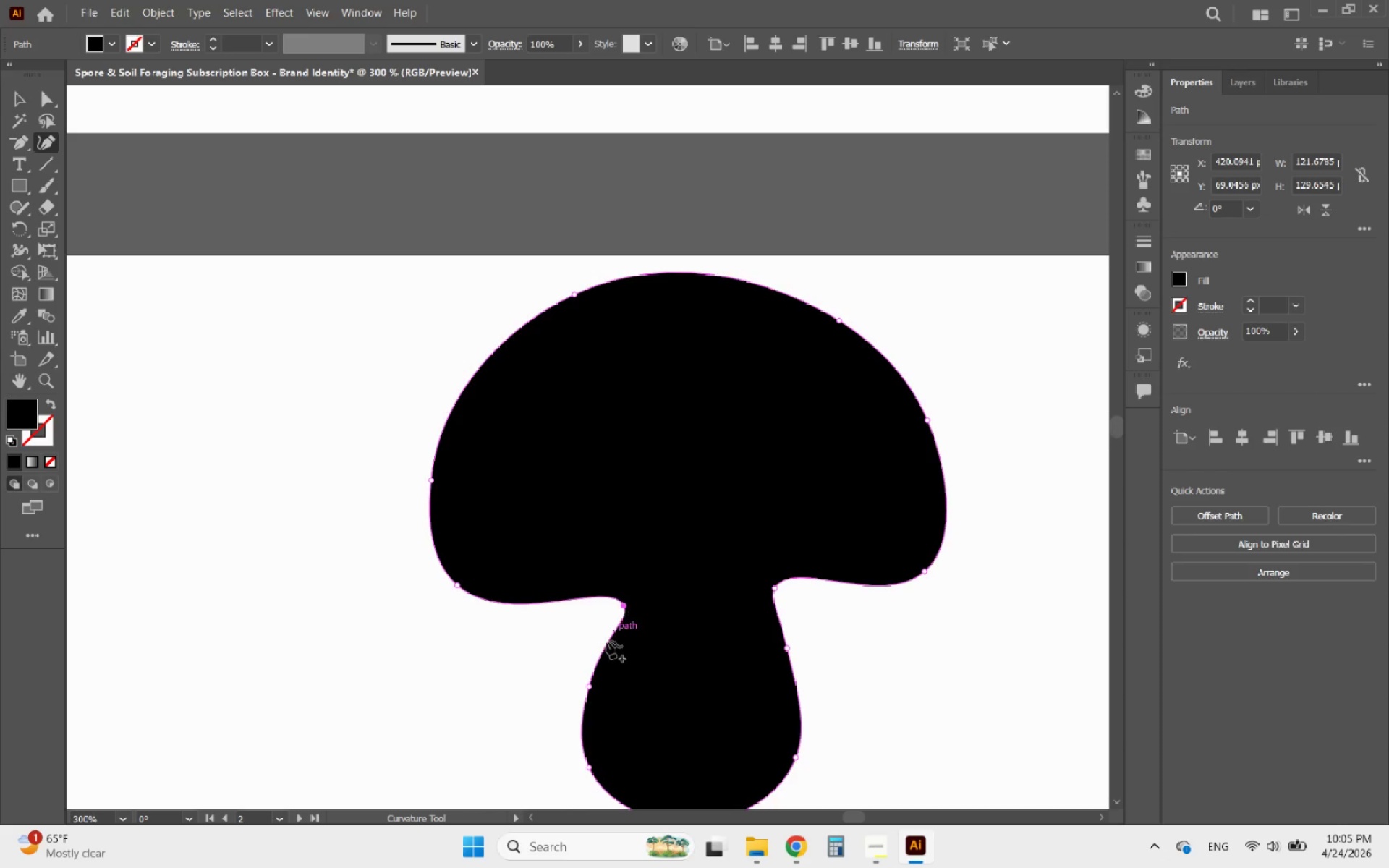 
hold_key(key=AltLeft, duration=1.39)
scroll: coordinate [730, 563], scroll_direction: down, amount: 2.0
 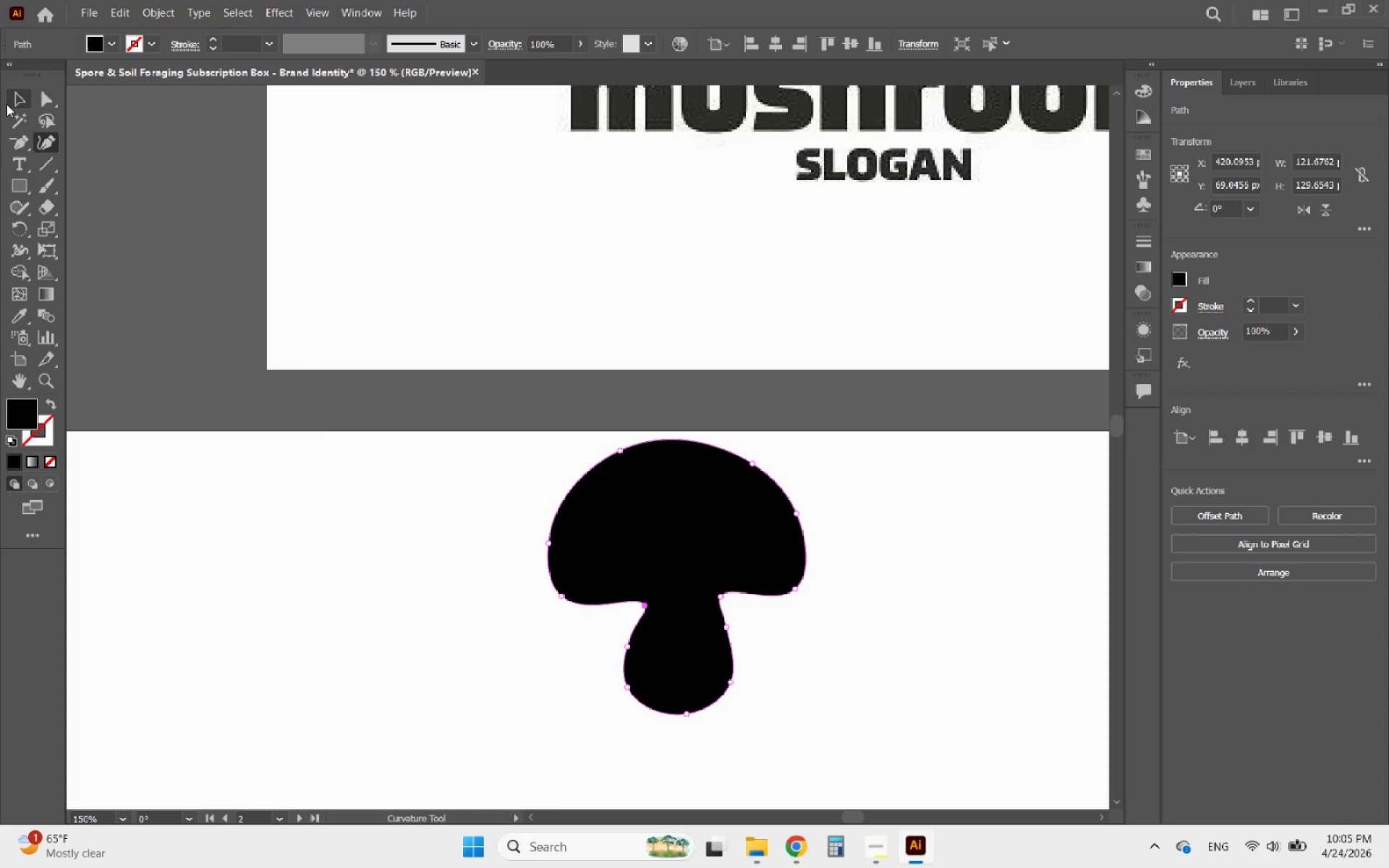 
left_click([17, 101])
 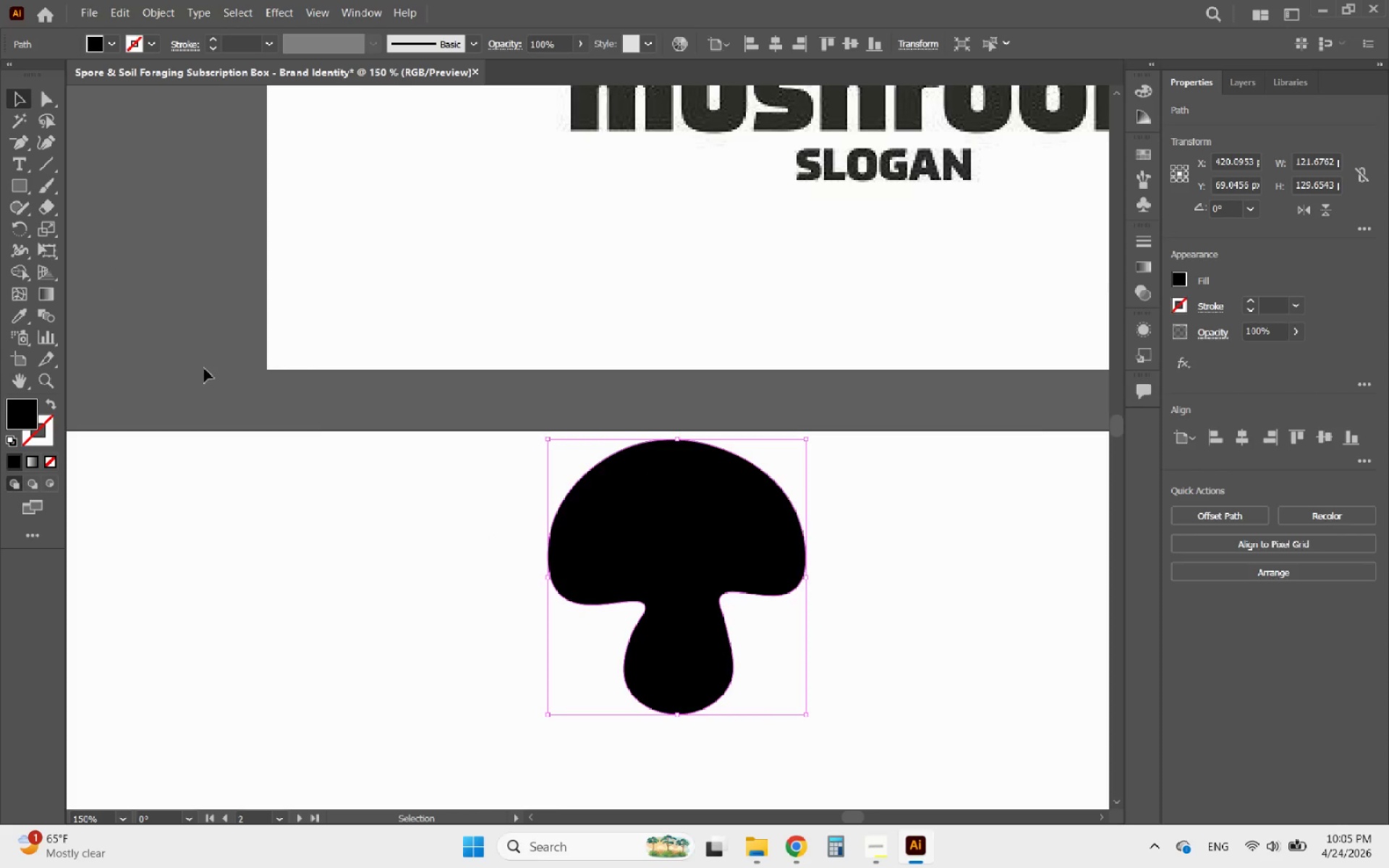 
left_click([207, 371])
 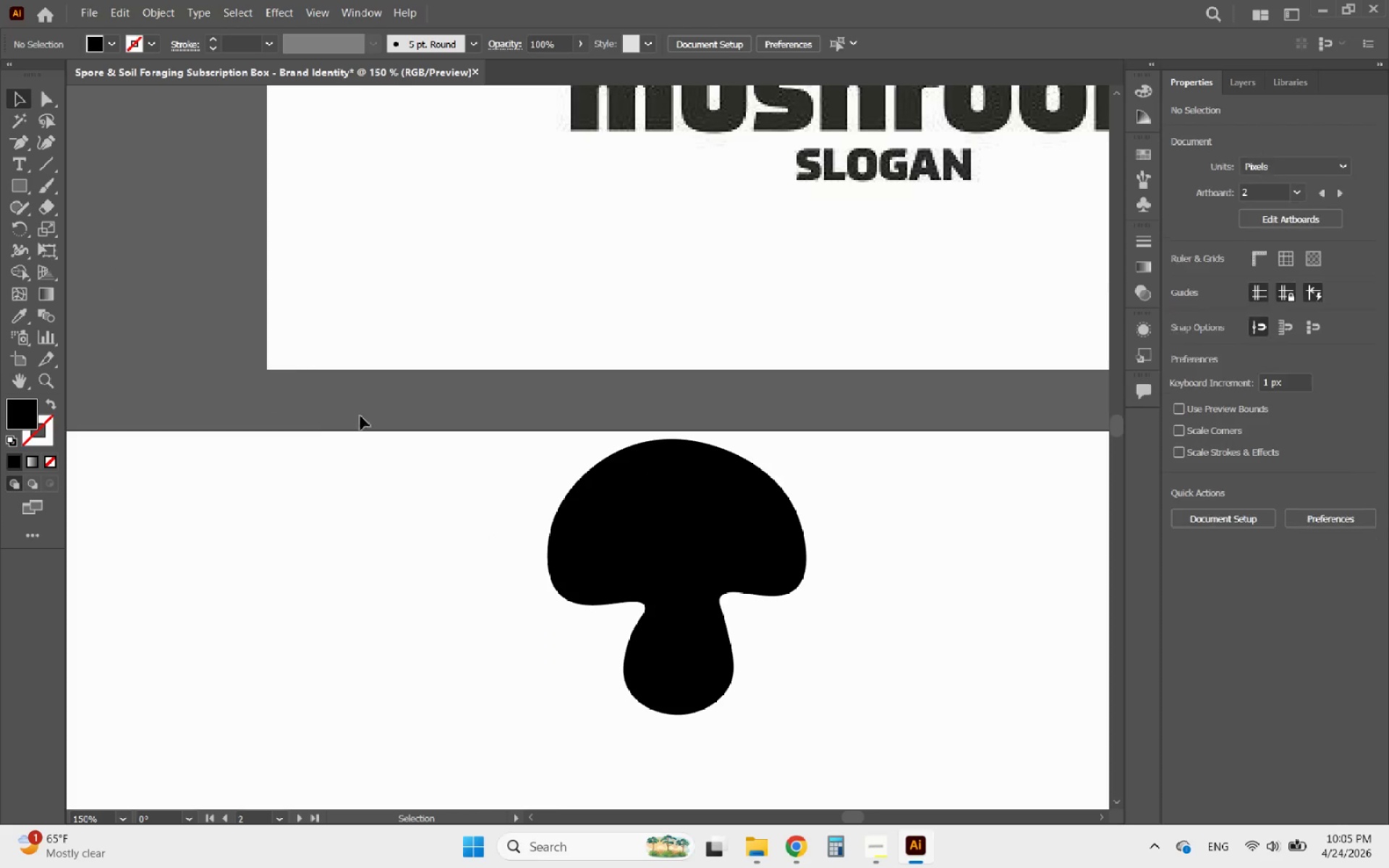 
hold_key(key=AltLeft, duration=1.52)
scroll: coordinate [597, 436], scroll_direction: down, amount: 5.0
 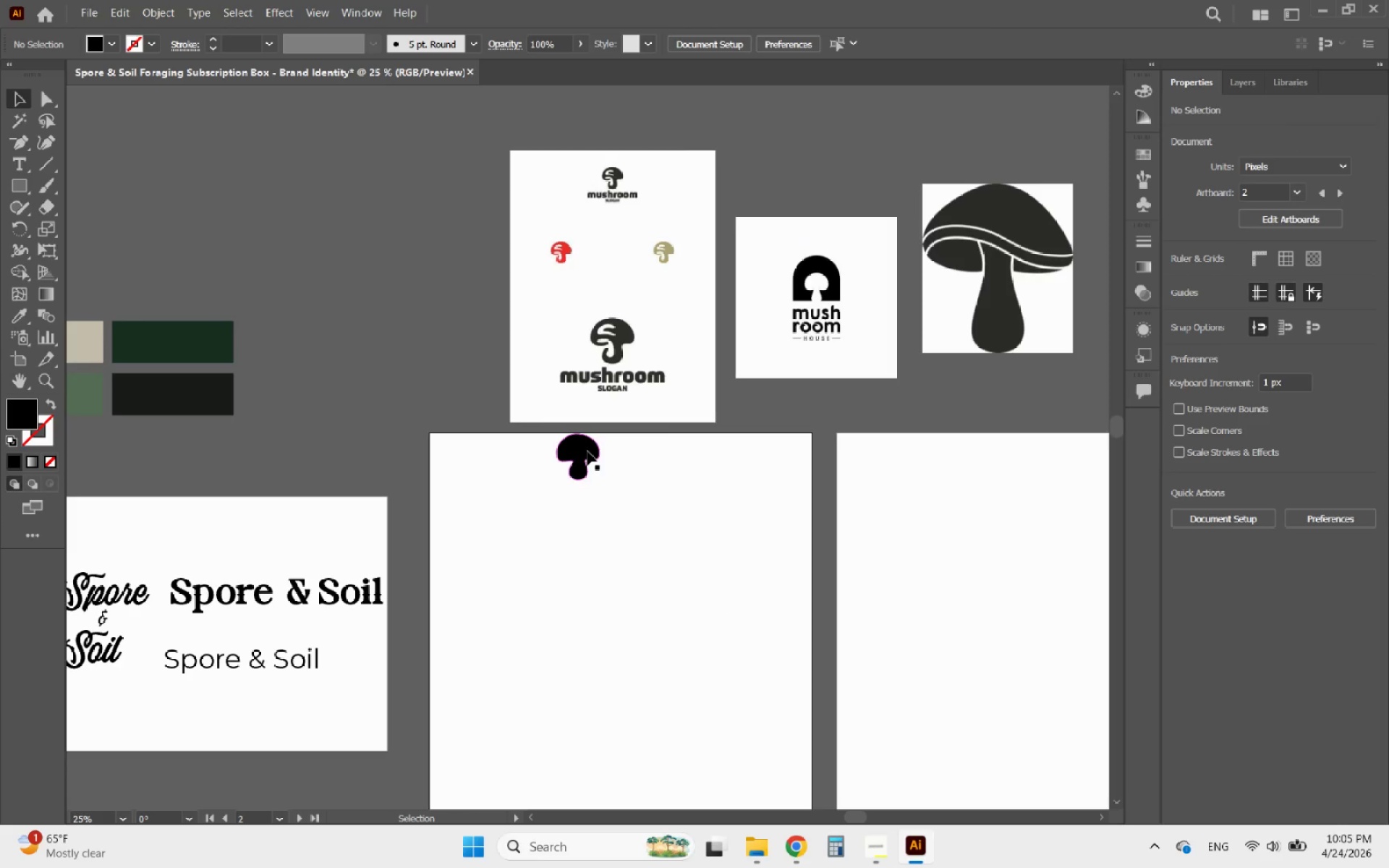 
left_click_drag(start_coordinate=[587, 451], to_coordinate=[651, 544])
 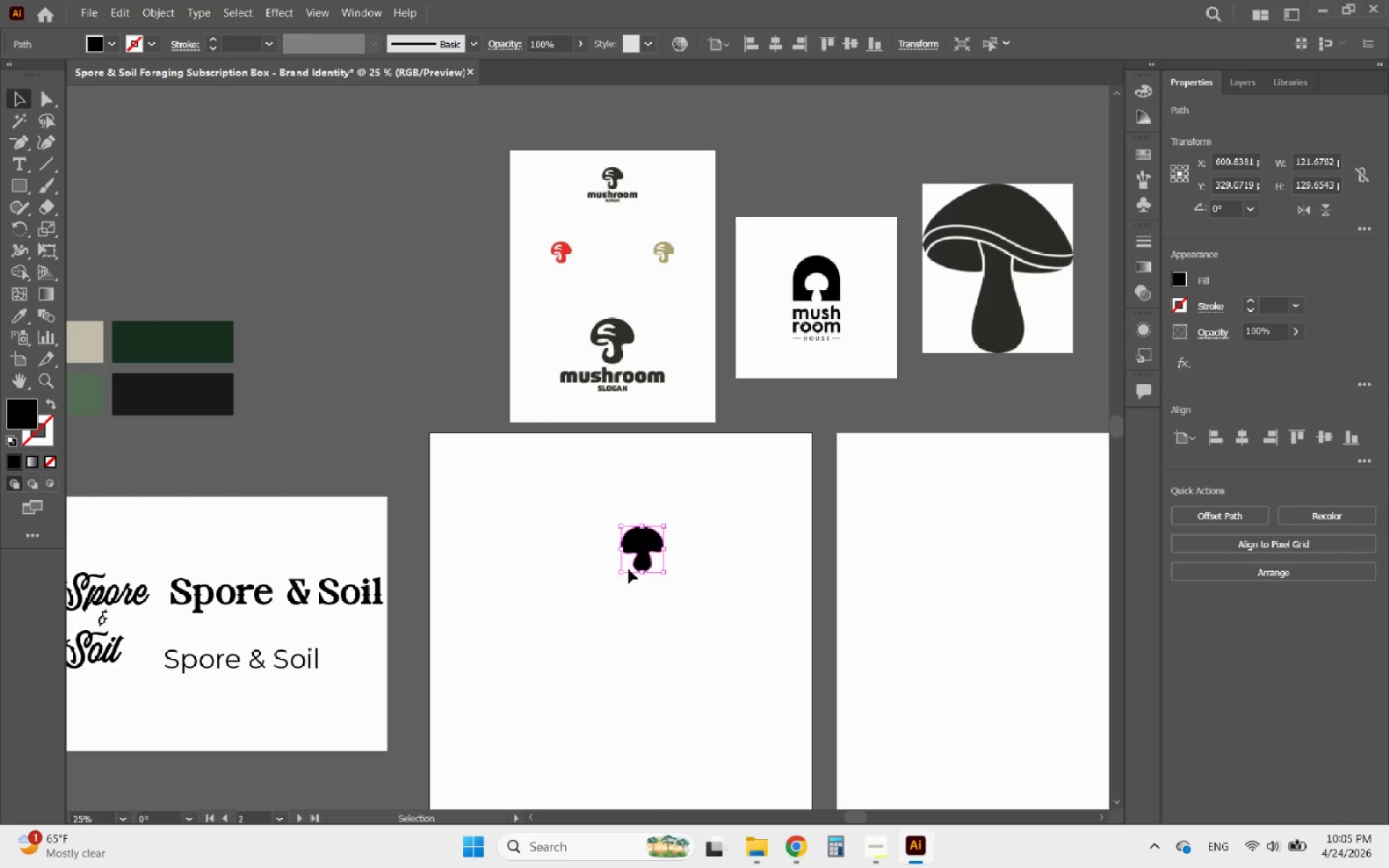 
hold_key(key=AltLeft, duration=0.58)
scroll: coordinate [621, 556], scroll_direction: down, amount: 5.0
 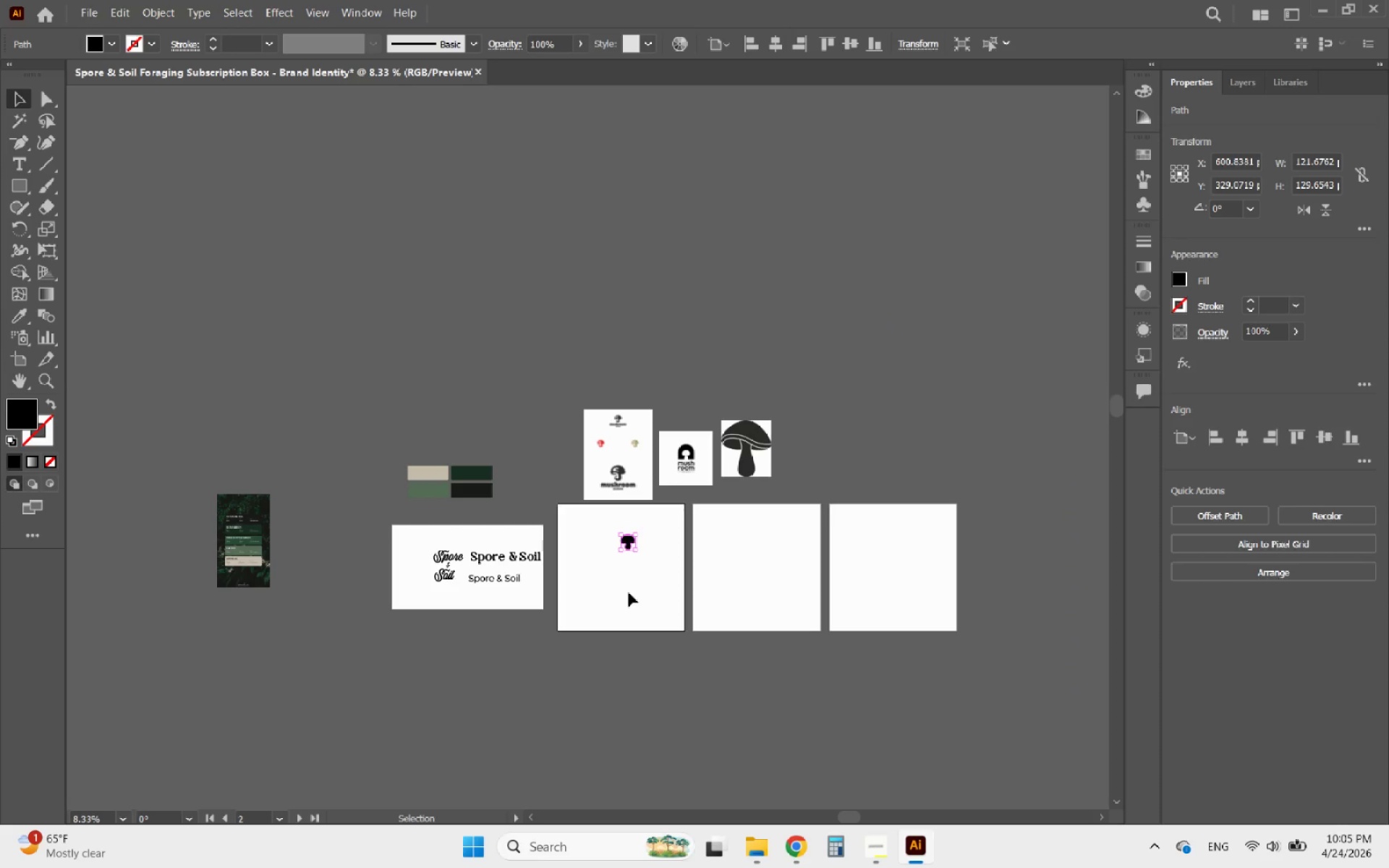 
hold_key(key=AltLeft, duration=1.88)
scroll: coordinate [624, 534], scroll_direction: up, amount: 5.0
 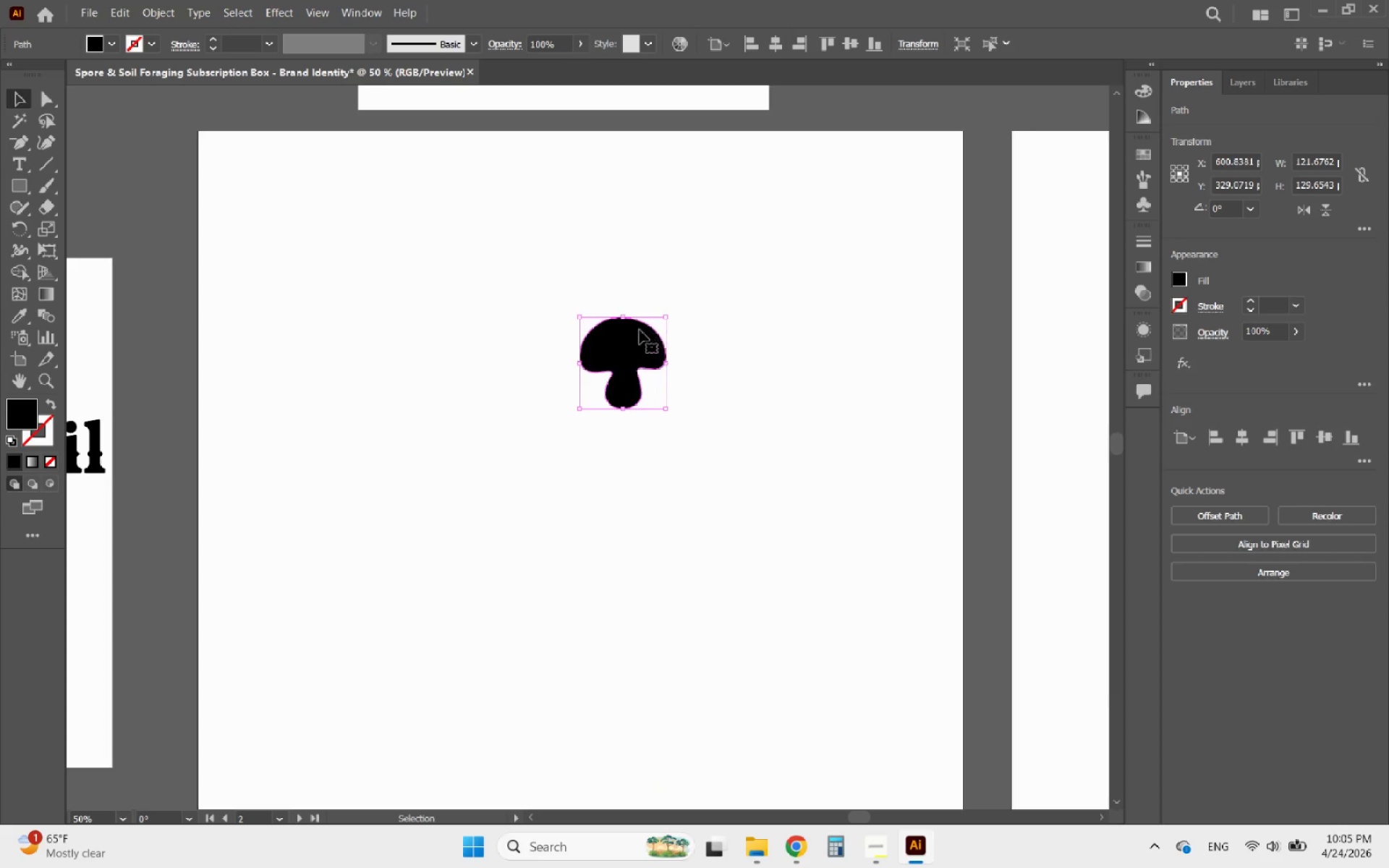 
left_click_drag(start_coordinate=[634, 330], to_coordinate=[592, 509])
 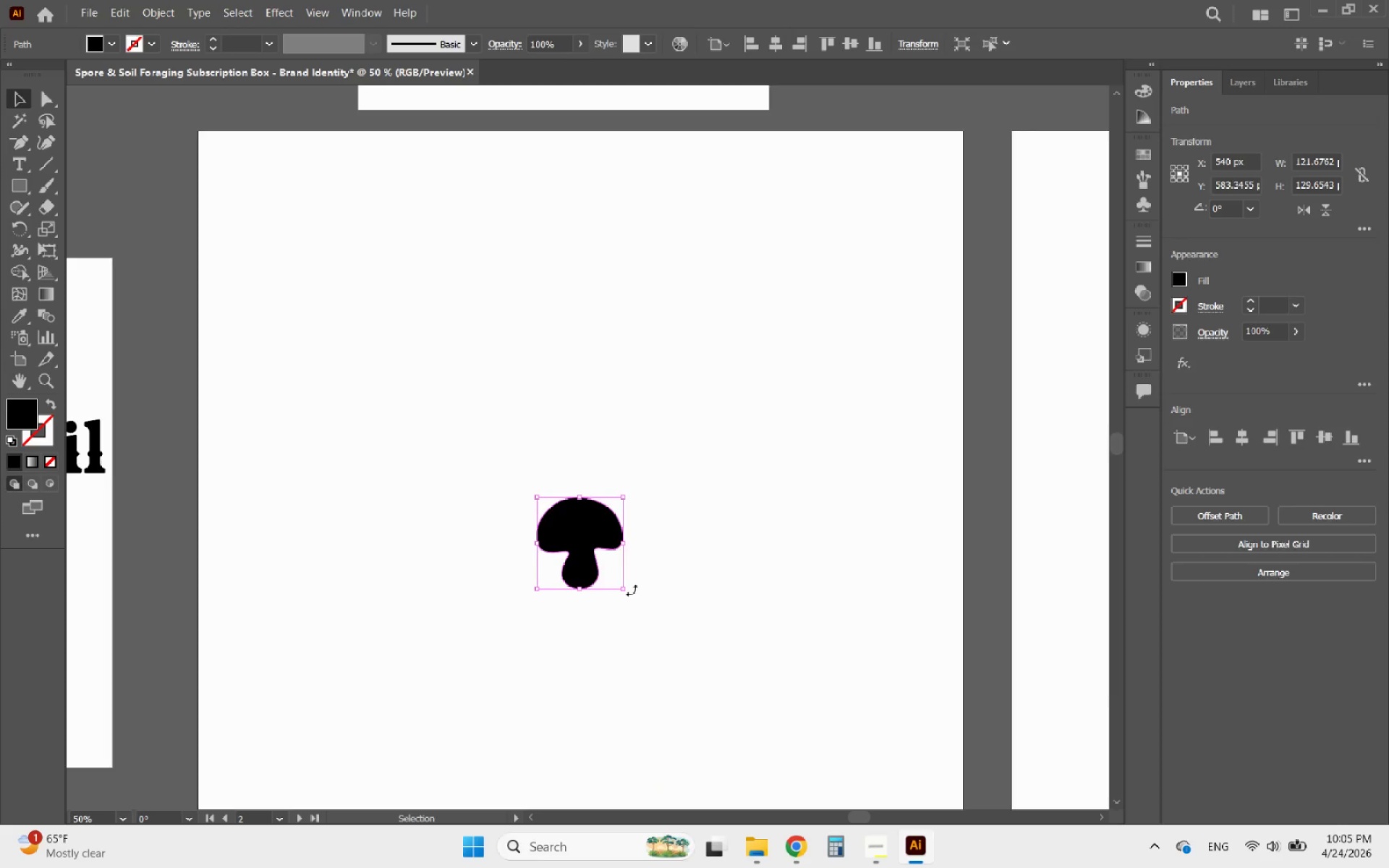 
left_click_drag(start_coordinate=[632, 590], to_coordinate=[477, 609])
 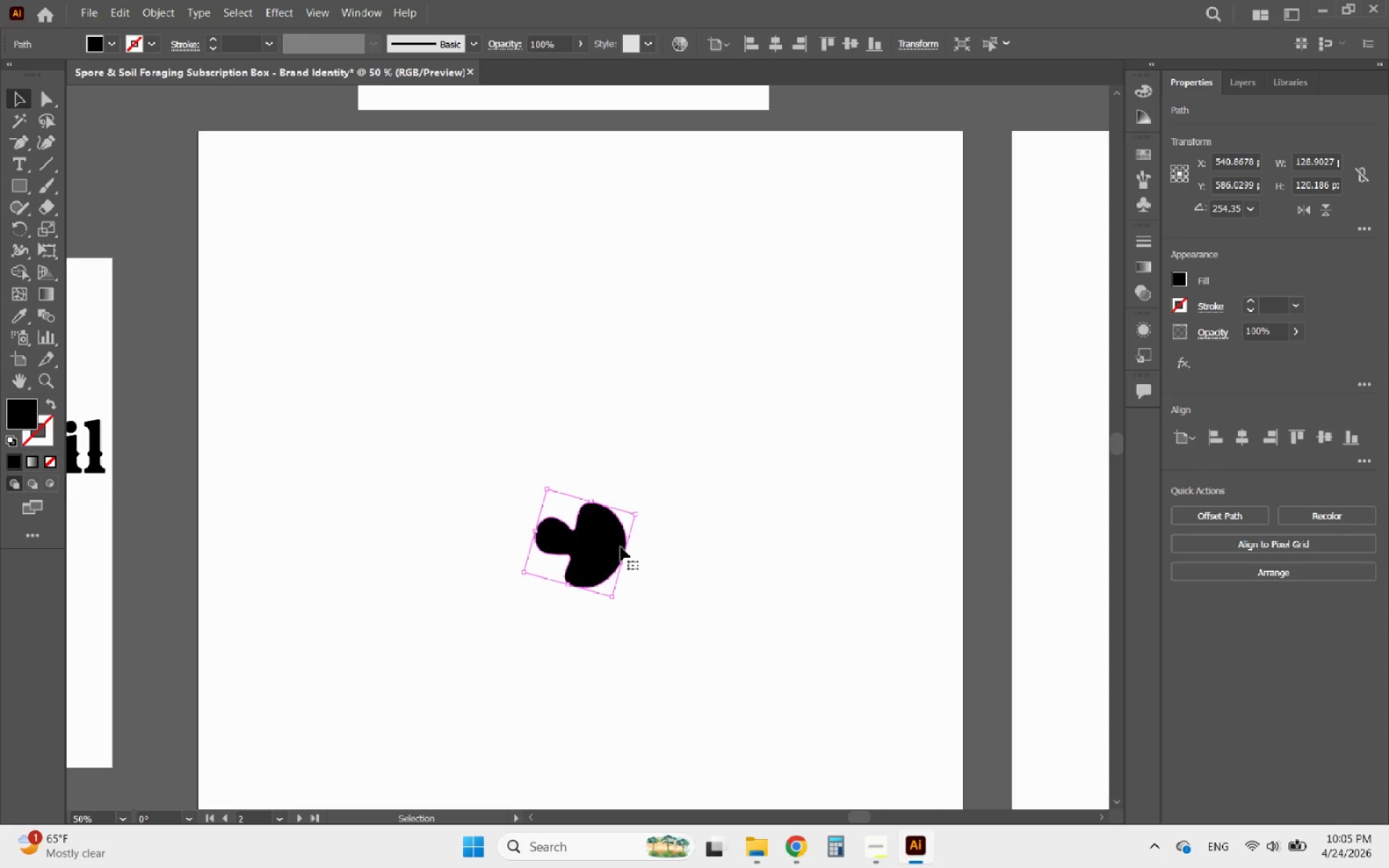 
hold_key(key=AltLeft, duration=1.22)
left_click_drag(start_coordinate=[607, 561], to_coordinate=[617, 436])
 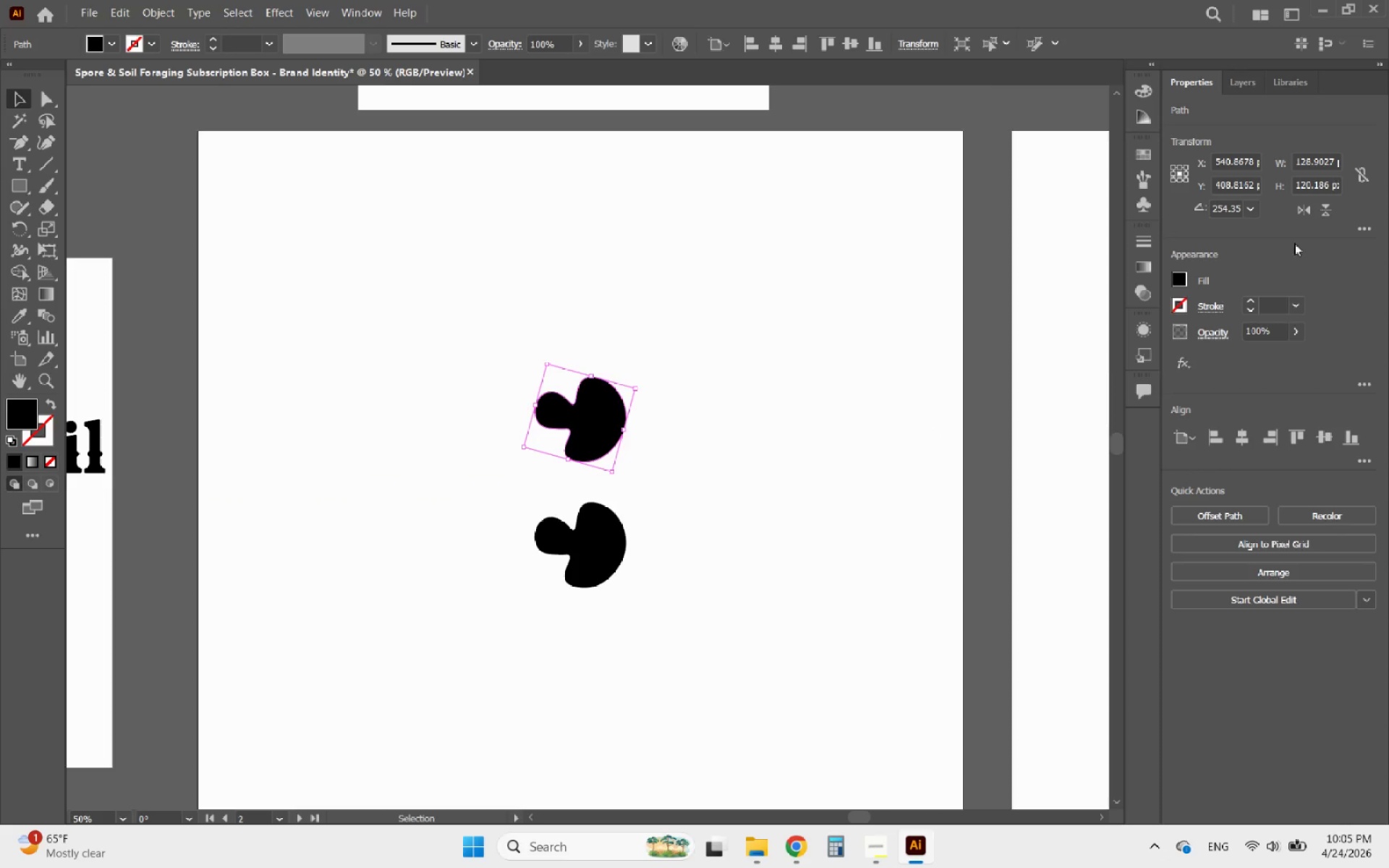 
hold_key(key=ShiftLeft, duration=0.56)
 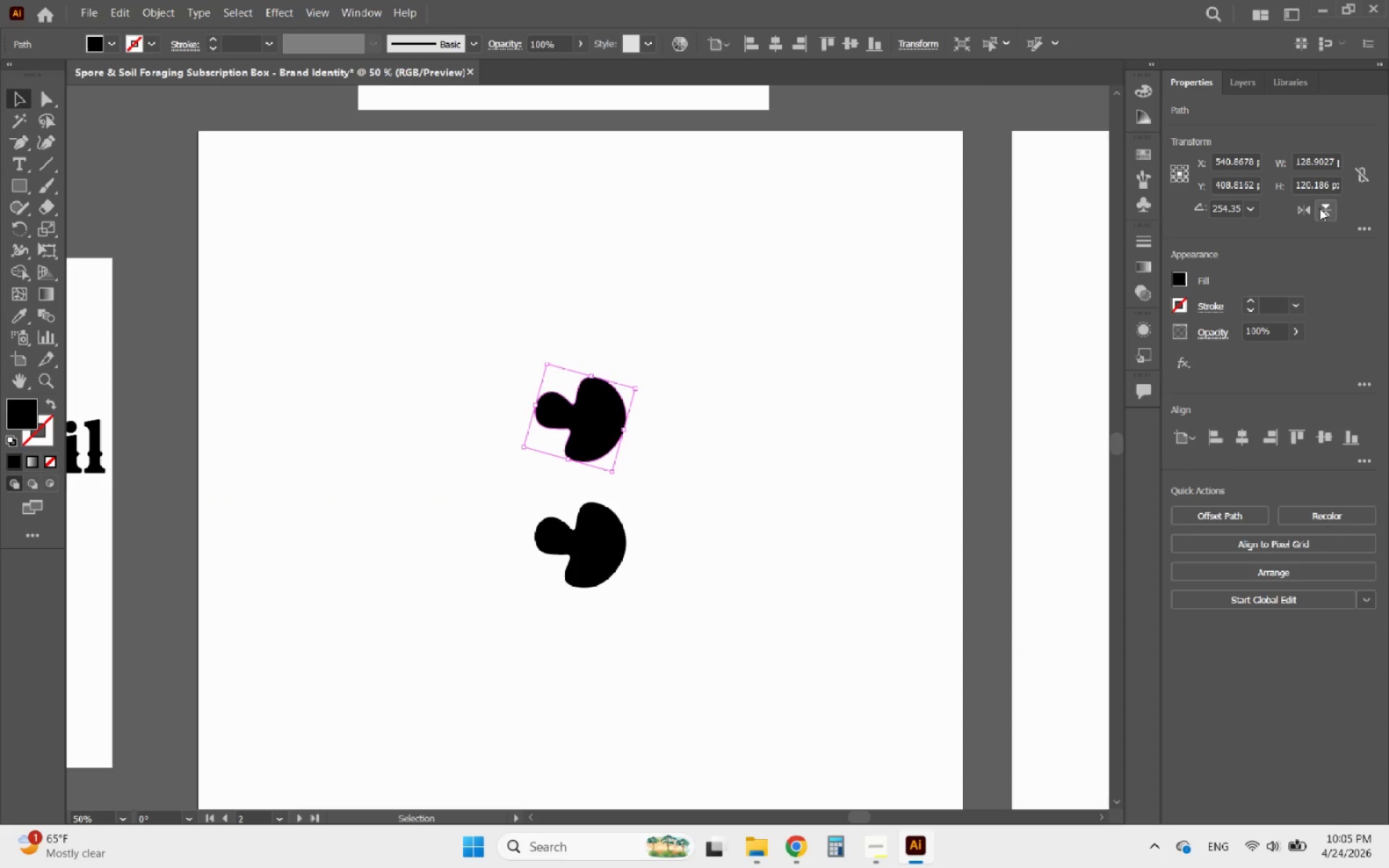 
left_click([1320, 208])
 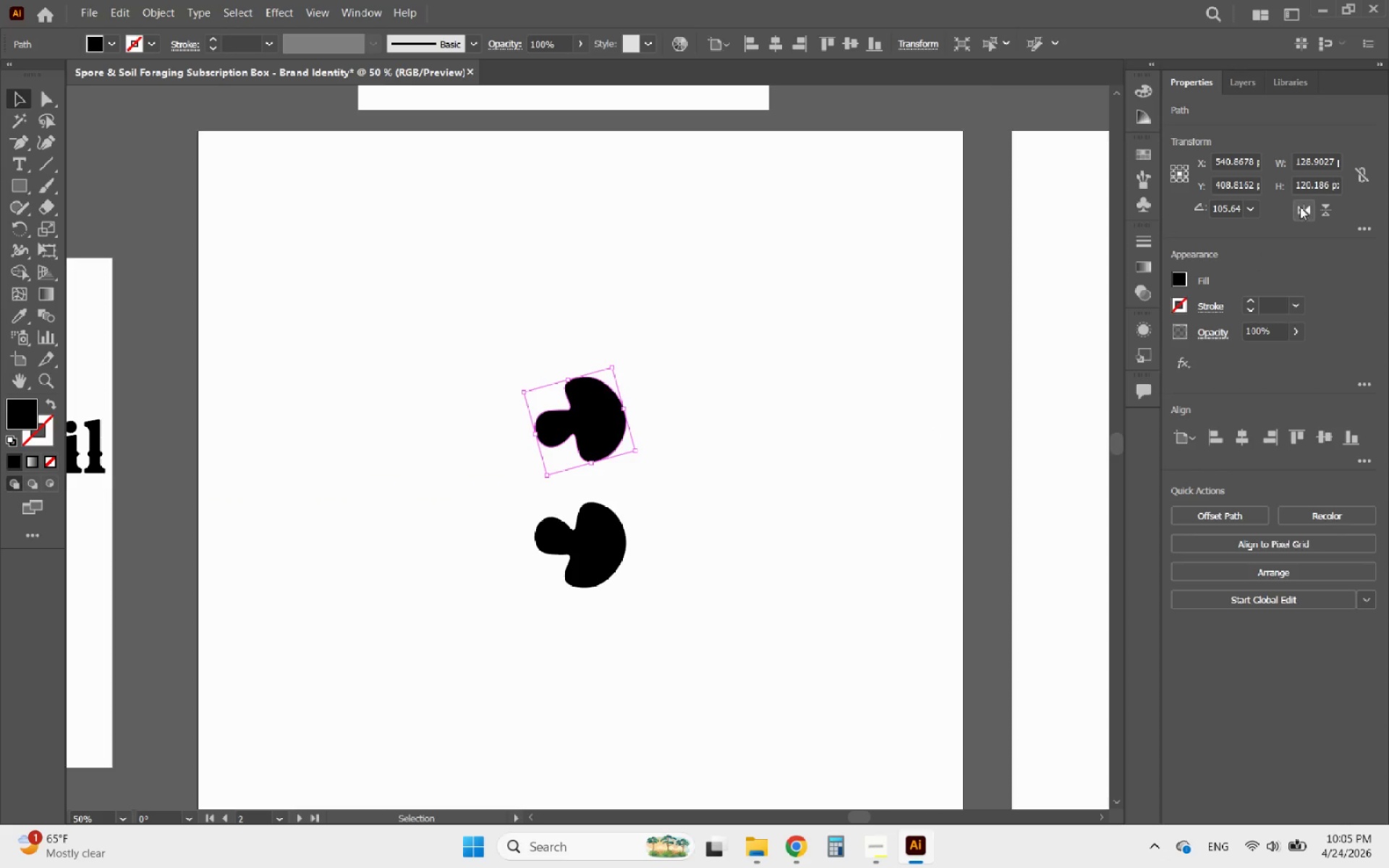 
left_click([1305, 202])
 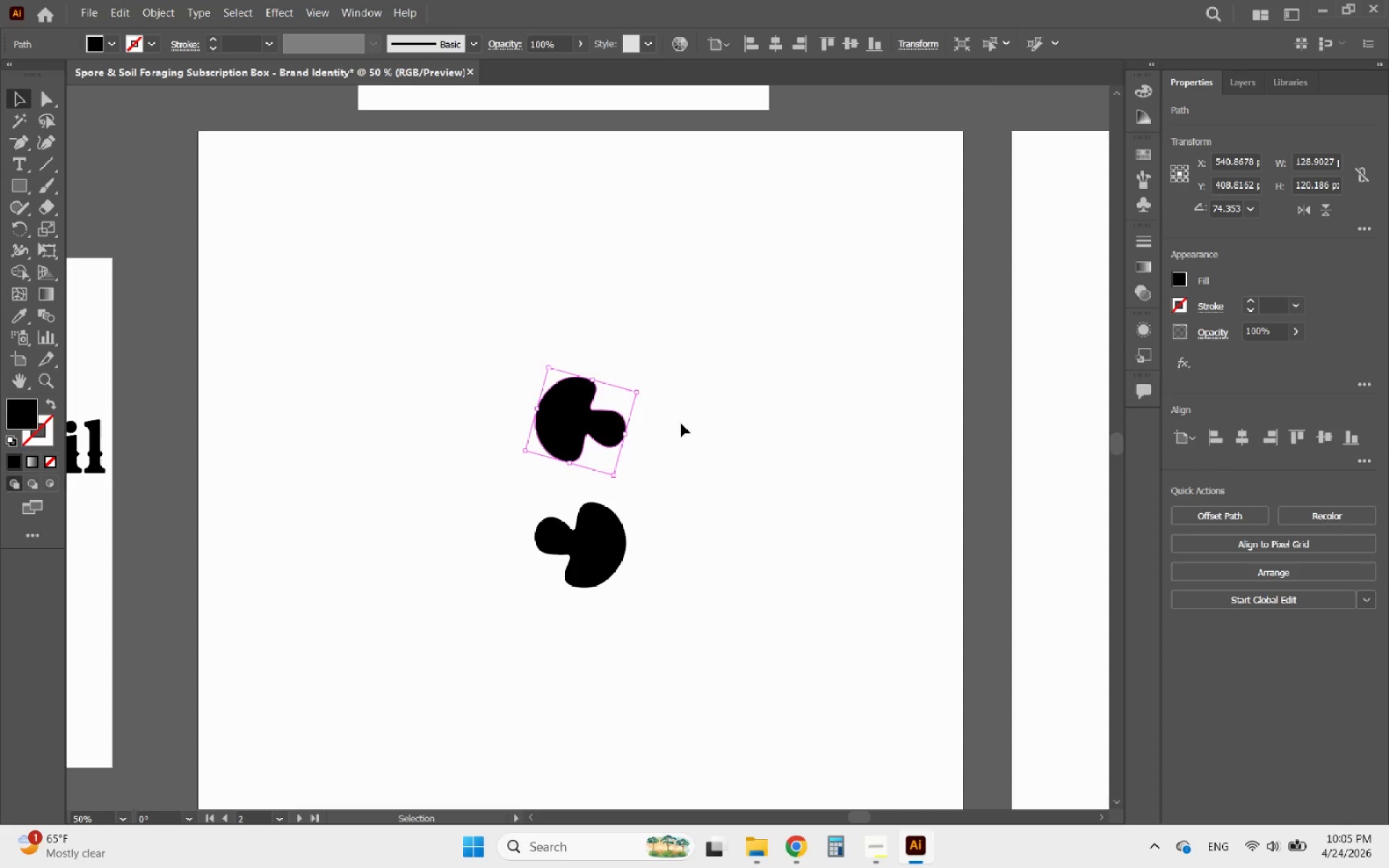 
hold_key(key=AltLeft, duration=0.77)
scroll: coordinate [567, 417], scroll_direction: up, amount: 1.0
 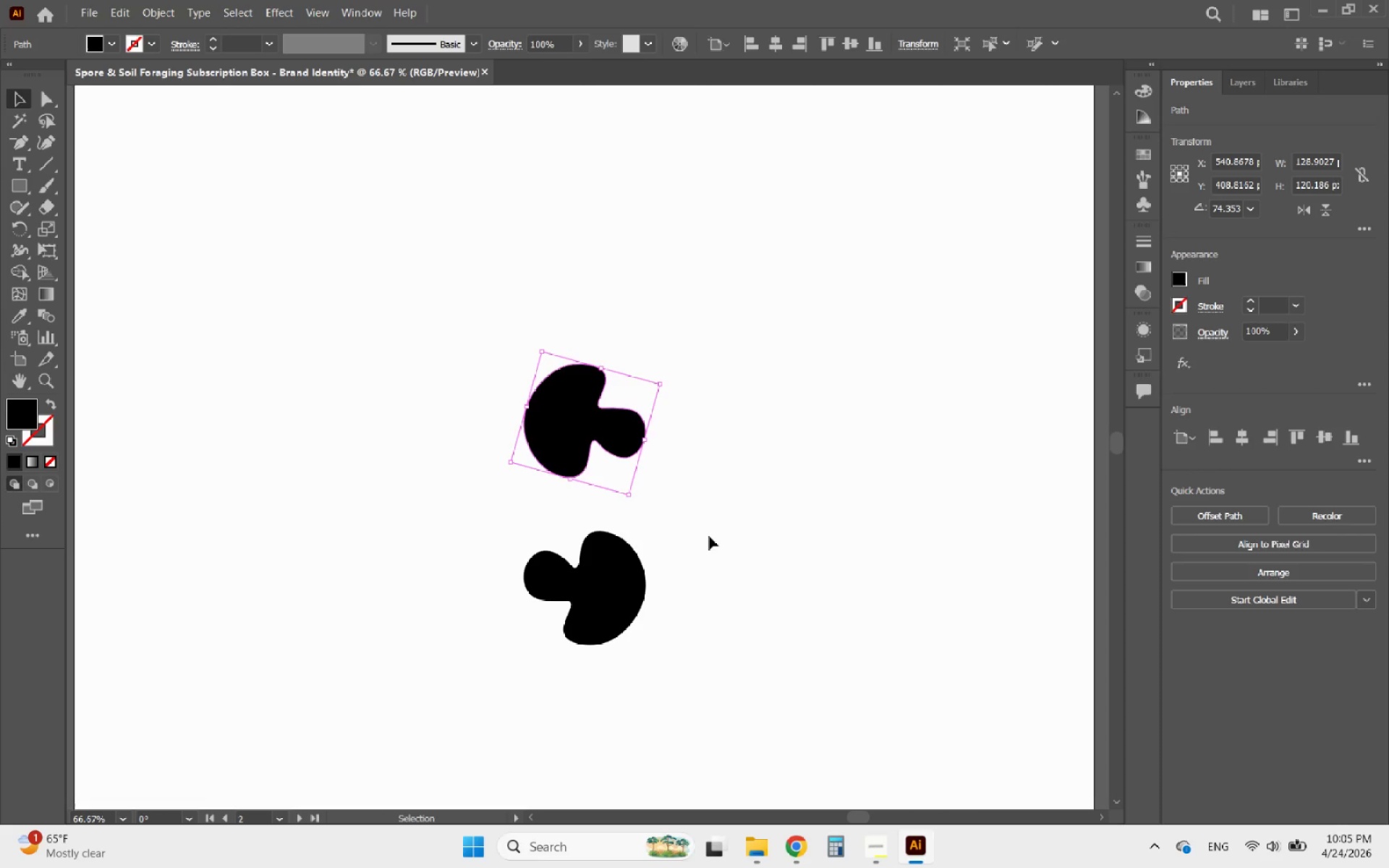 
hold_key(key=AltLeft, duration=0.52)
scroll: coordinate [697, 539], scroll_direction: down, amount: 1.0
 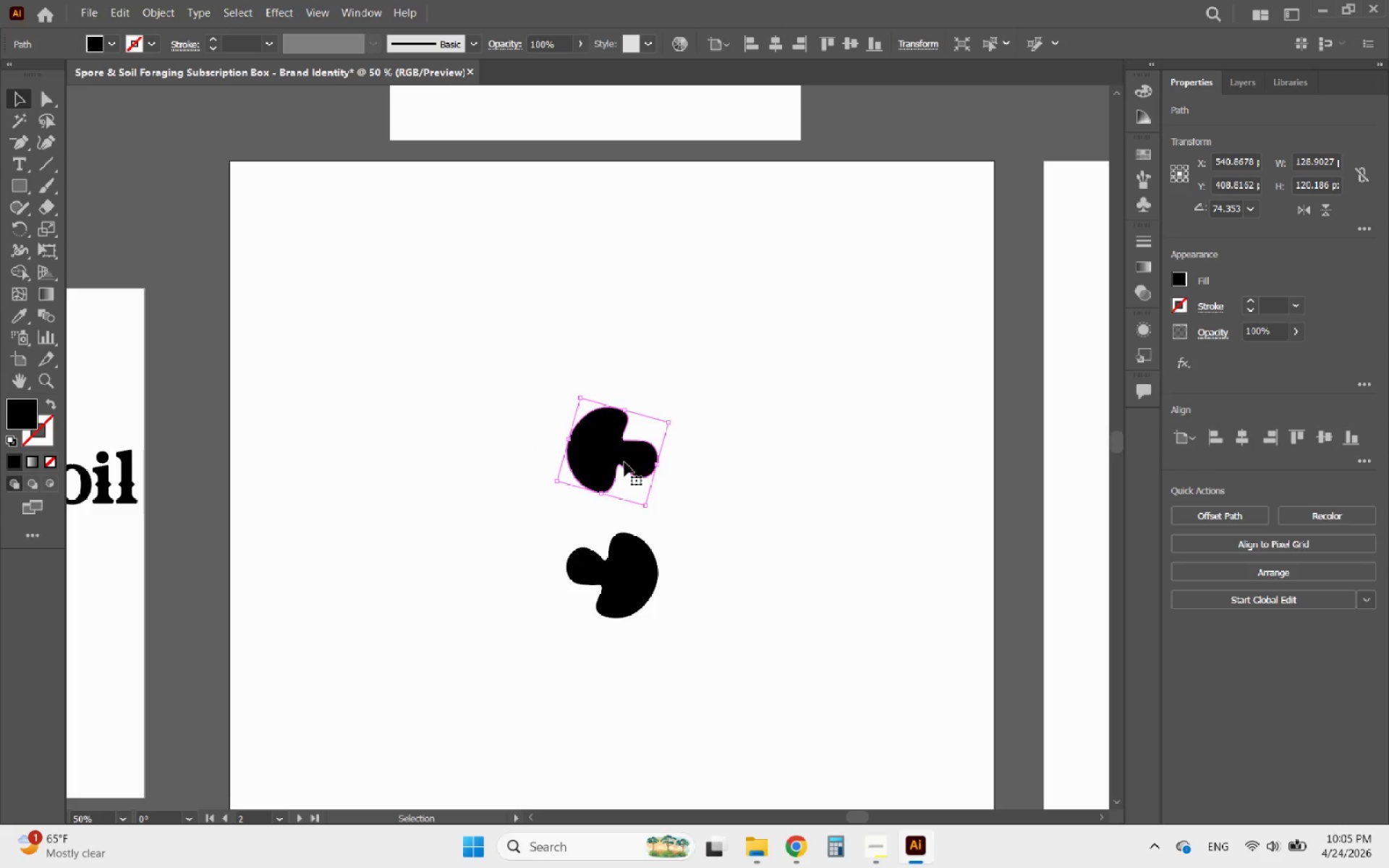 
hold_key(key=ShiftLeft, duration=0.66)
left_click_drag(start_coordinate=[612, 453], to_coordinate=[621, 417])
 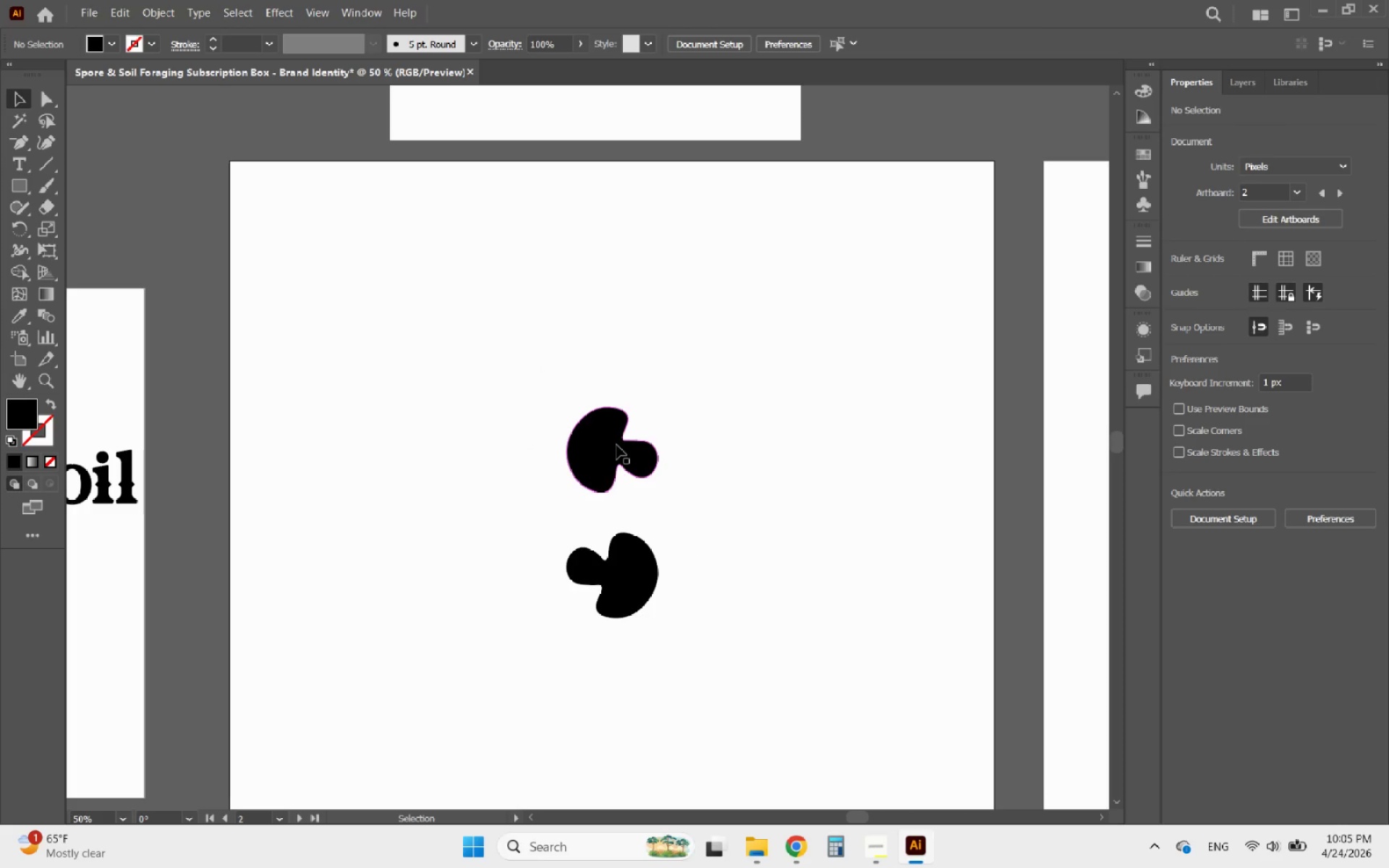 
left_click_drag(start_coordinate=[616, 445], to_coordinate=[624, 407])
 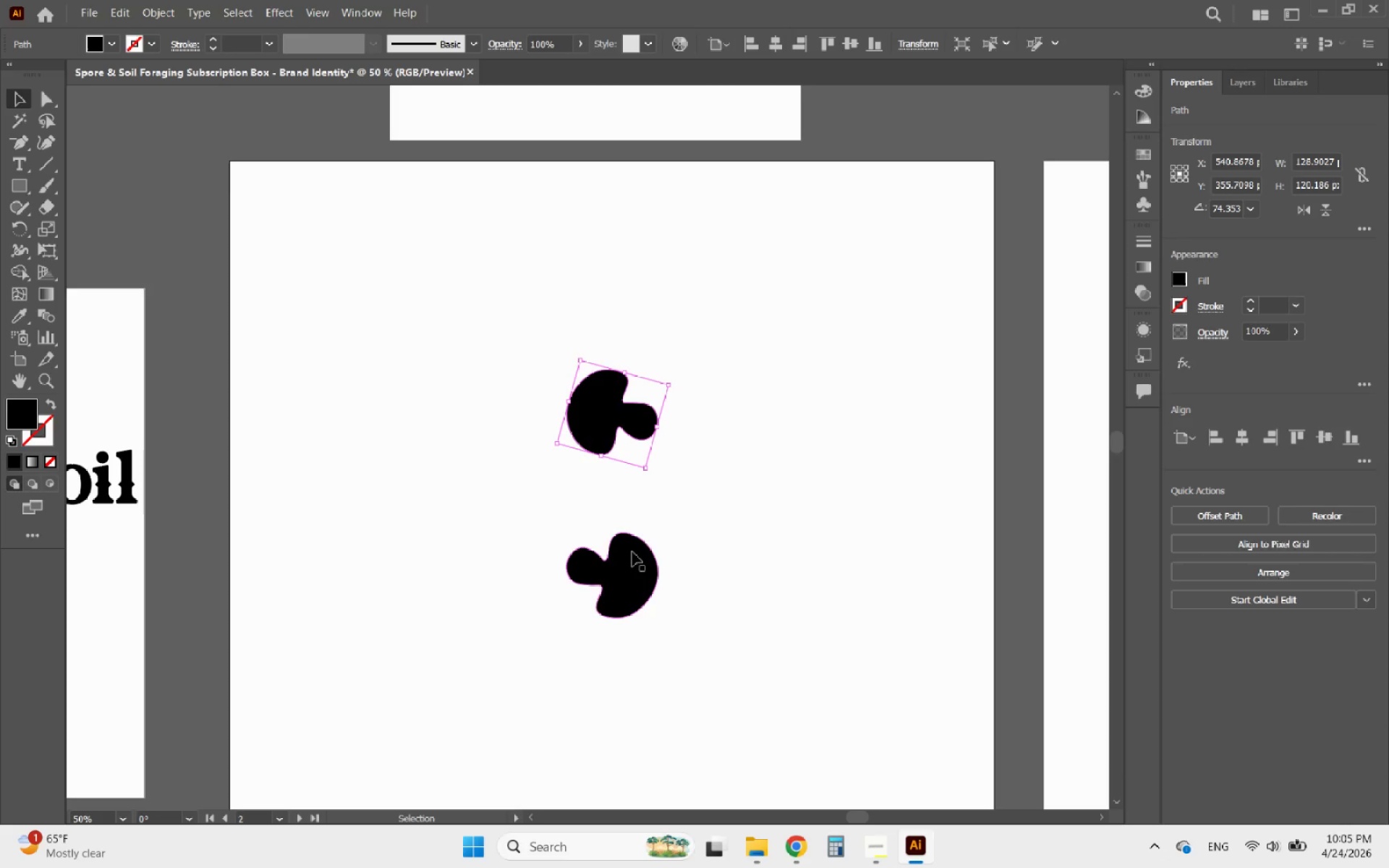 
hold_key(key=ShiftLeft, duration=1.06)
 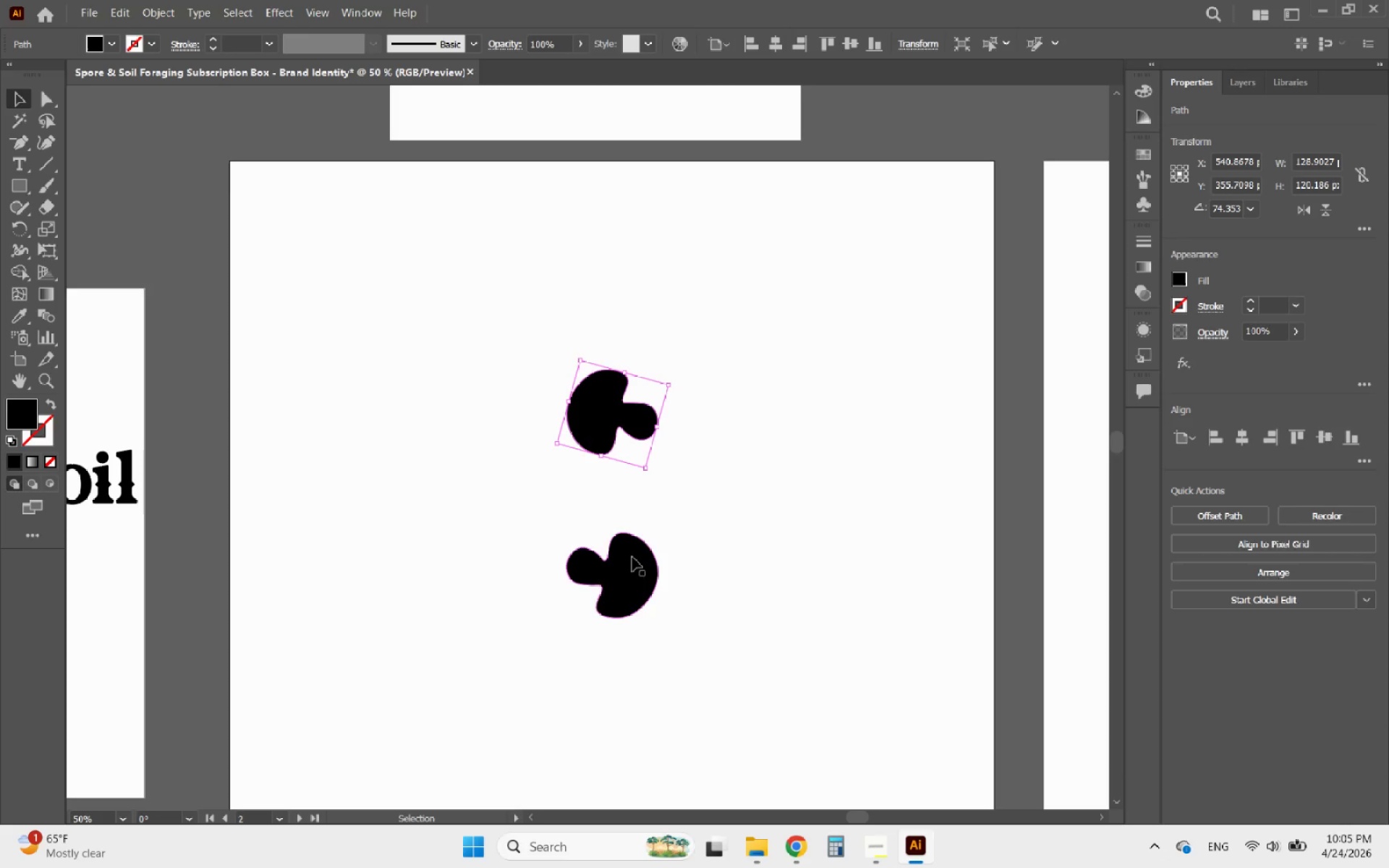 
left_click([632, 557])
 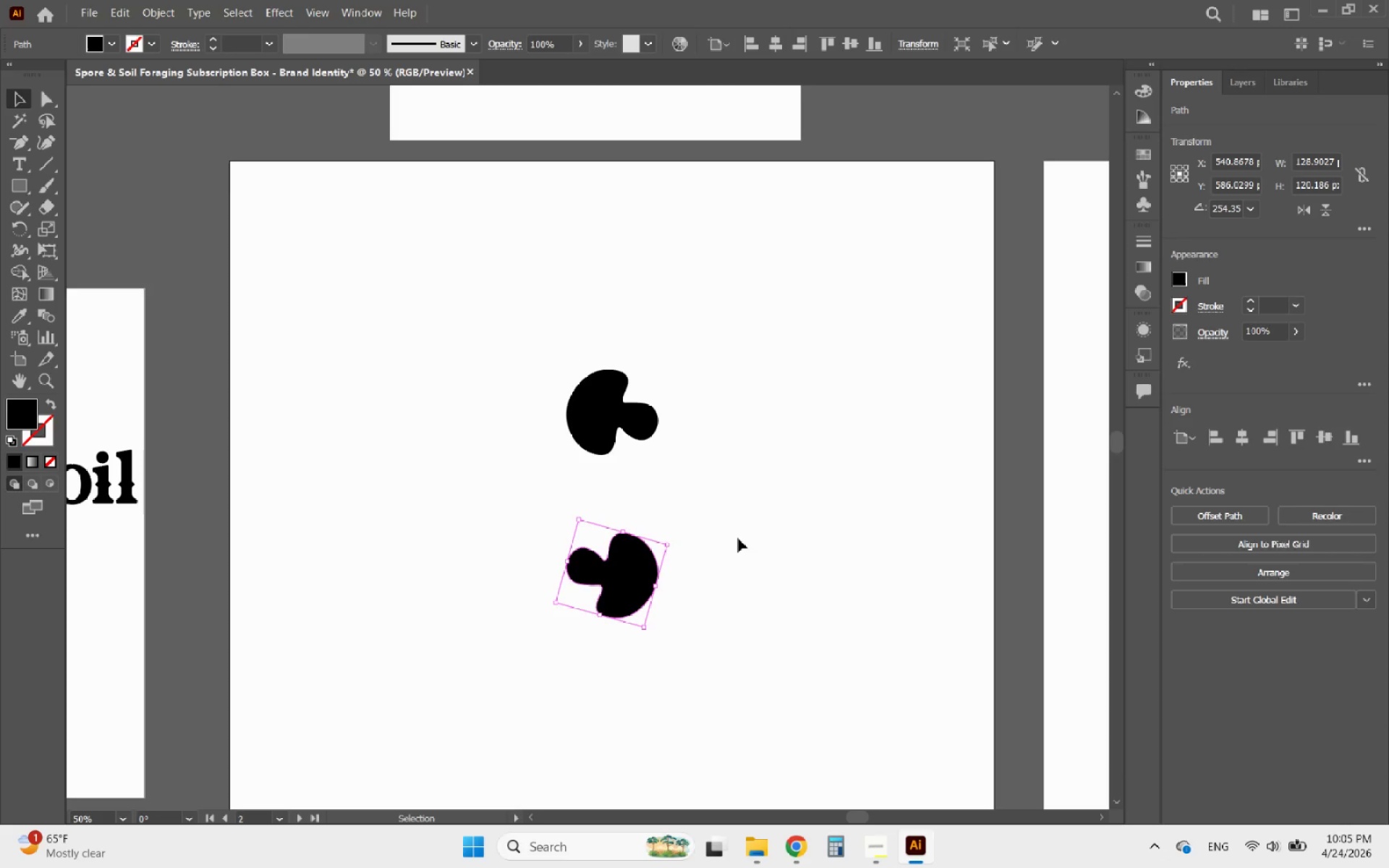 
left_click([739, 537])
 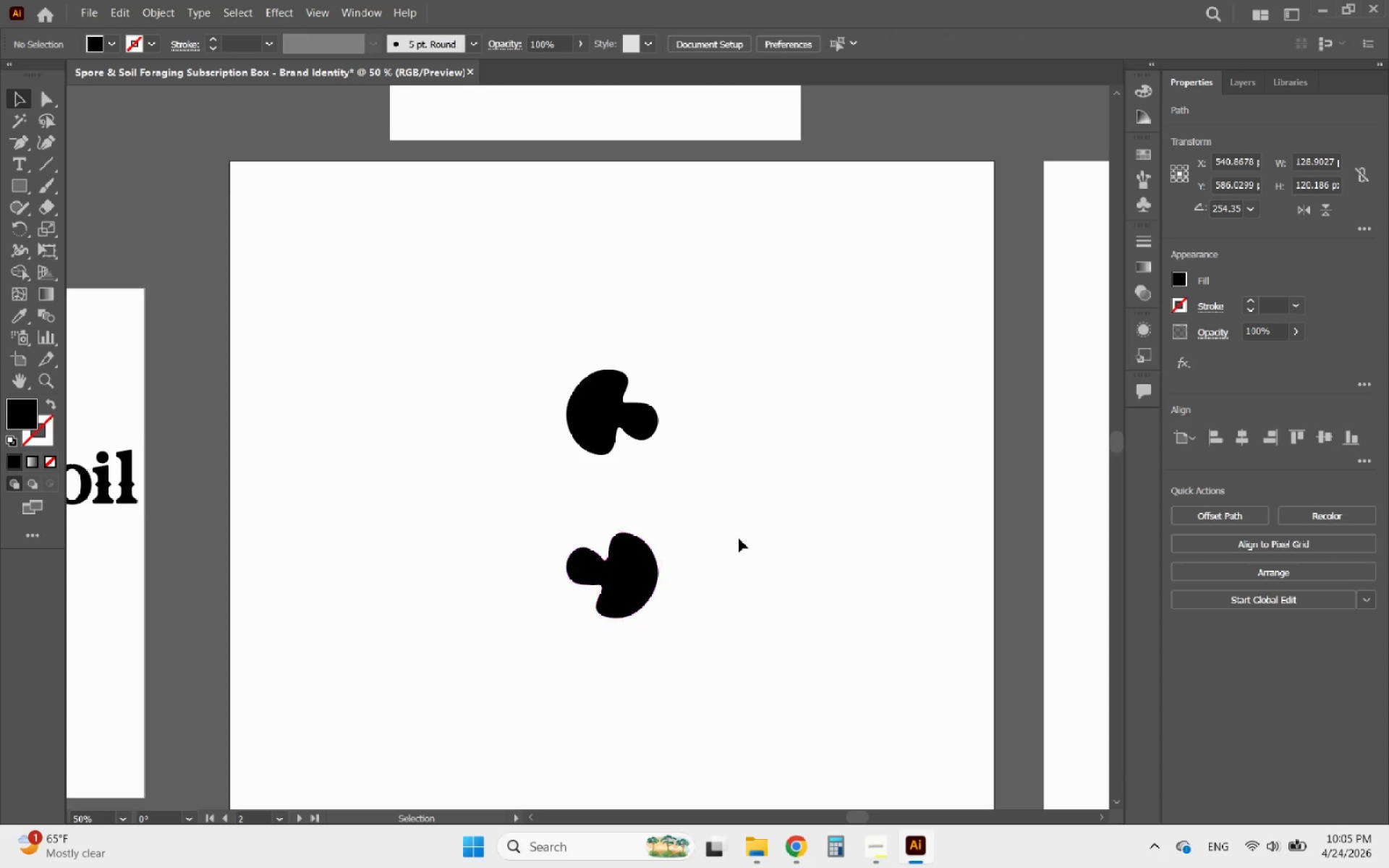 
hold_key(key=AltLeft, duration=0.56)
scroll: coordinate [586, 430], scroll_direction: down, amount: 3.0
 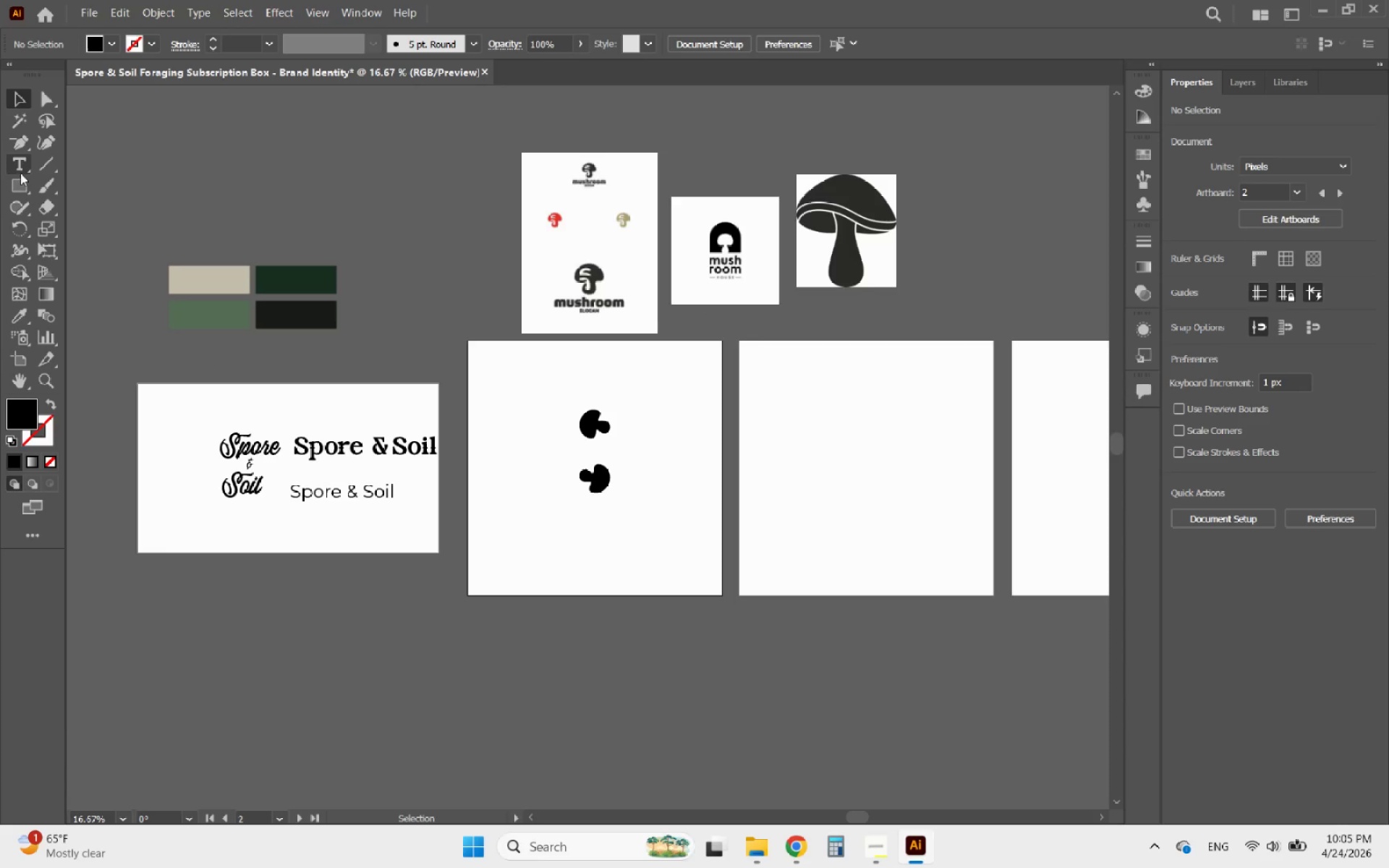 
left_click([16, 163])
 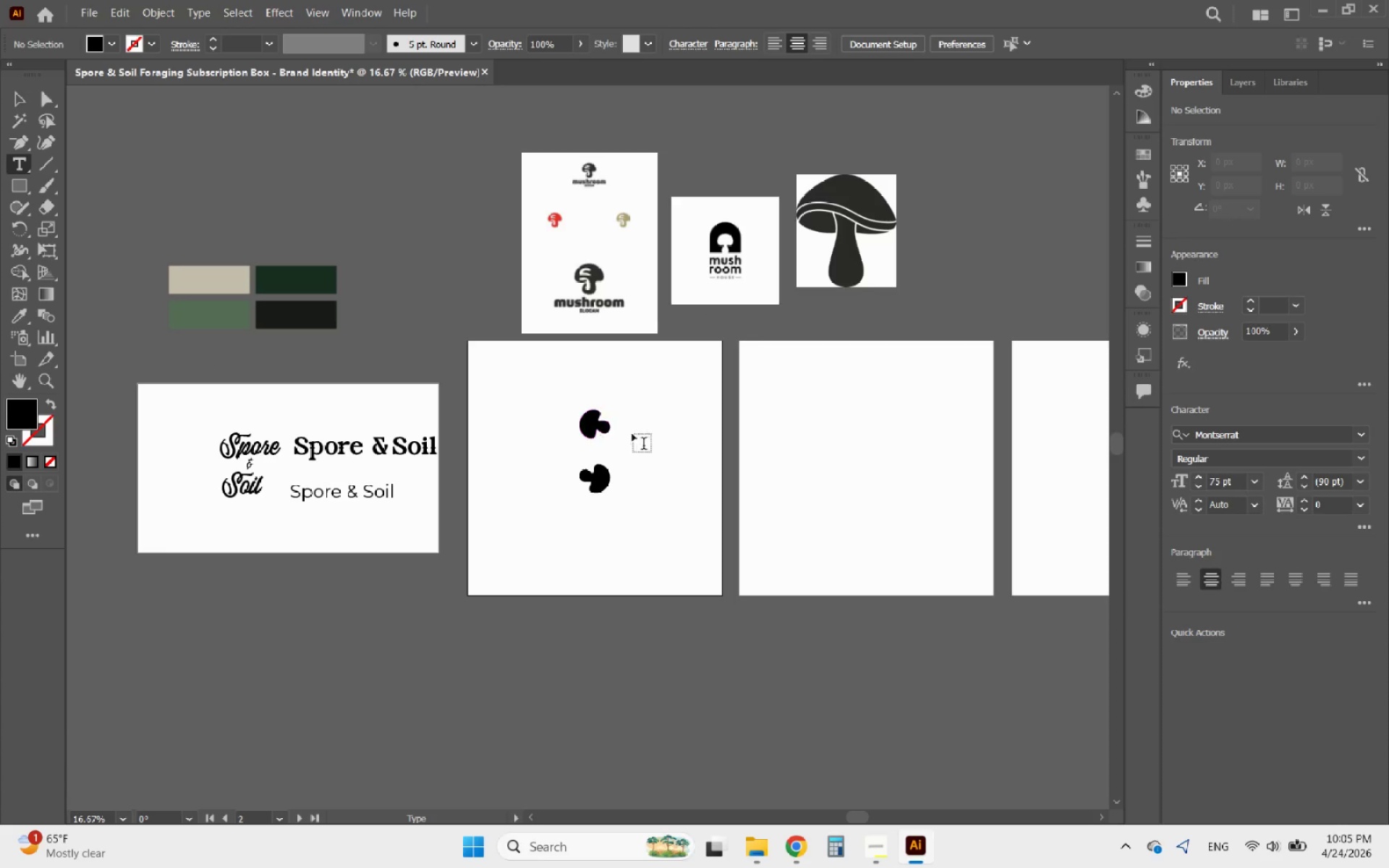 
hold_key(key=AltLeft, duration=0.42)
 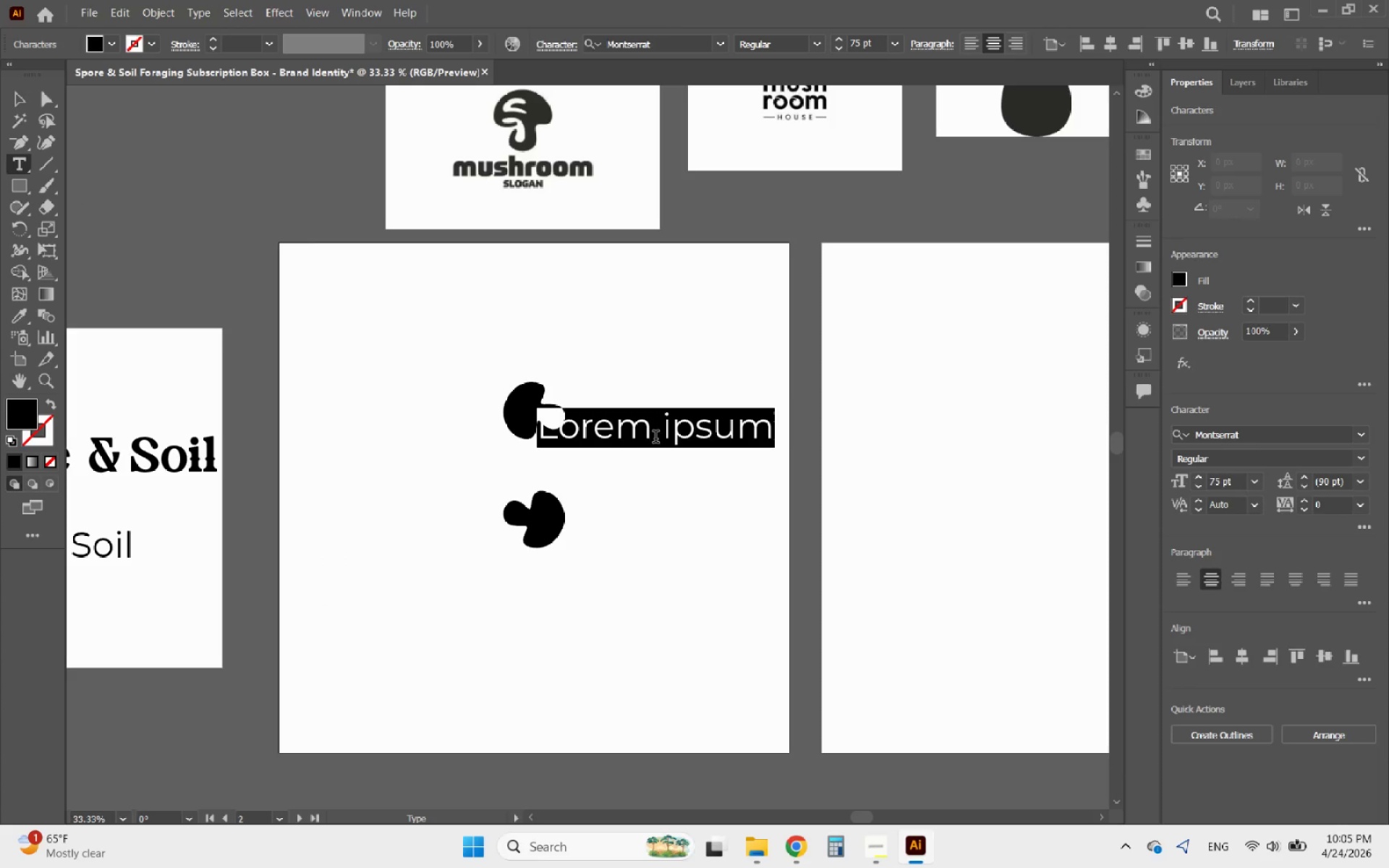 
left_click([655, 438])
 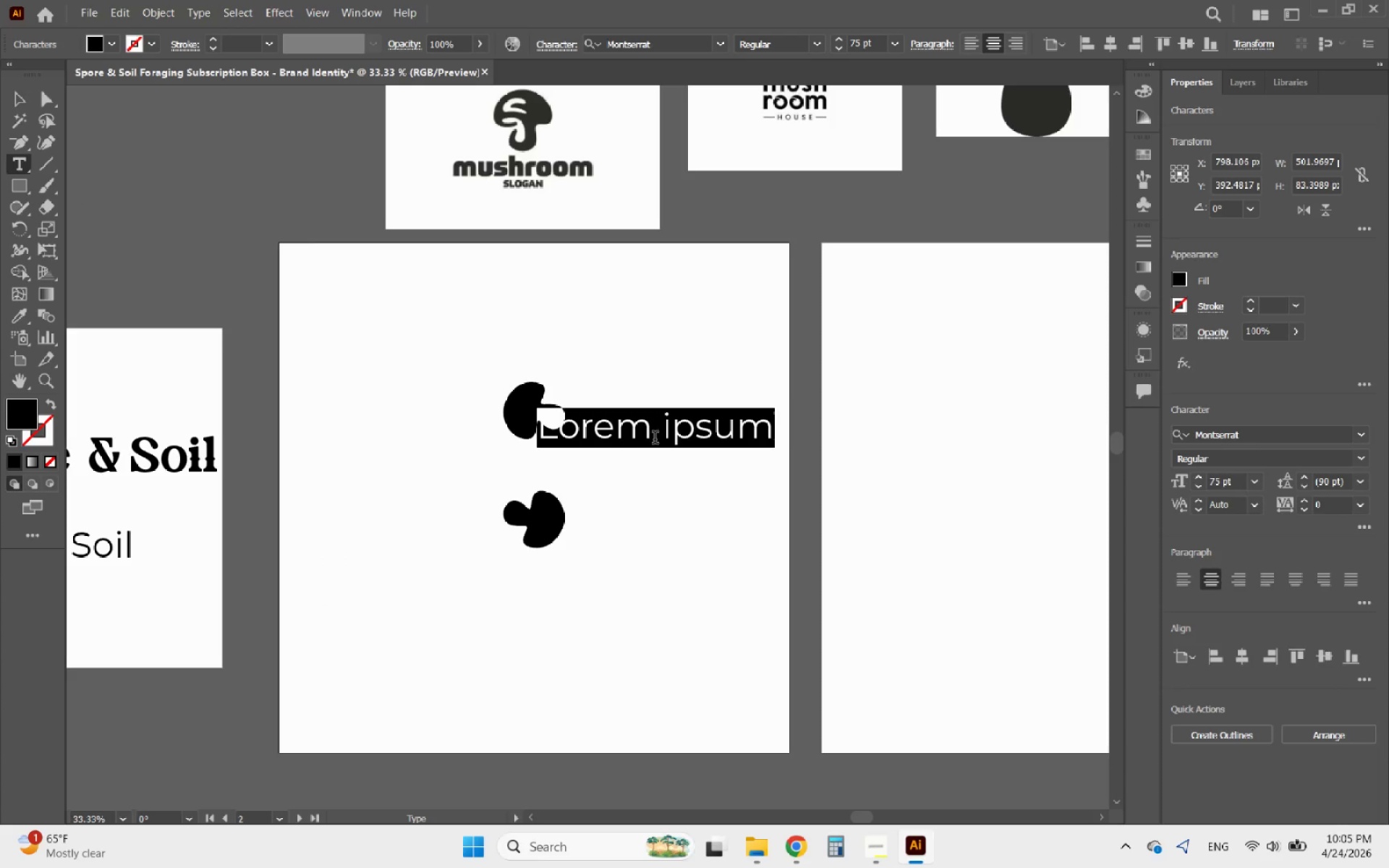 
scroll: coordinate [655, 438], scroll_direction: up, amount: 2.0
 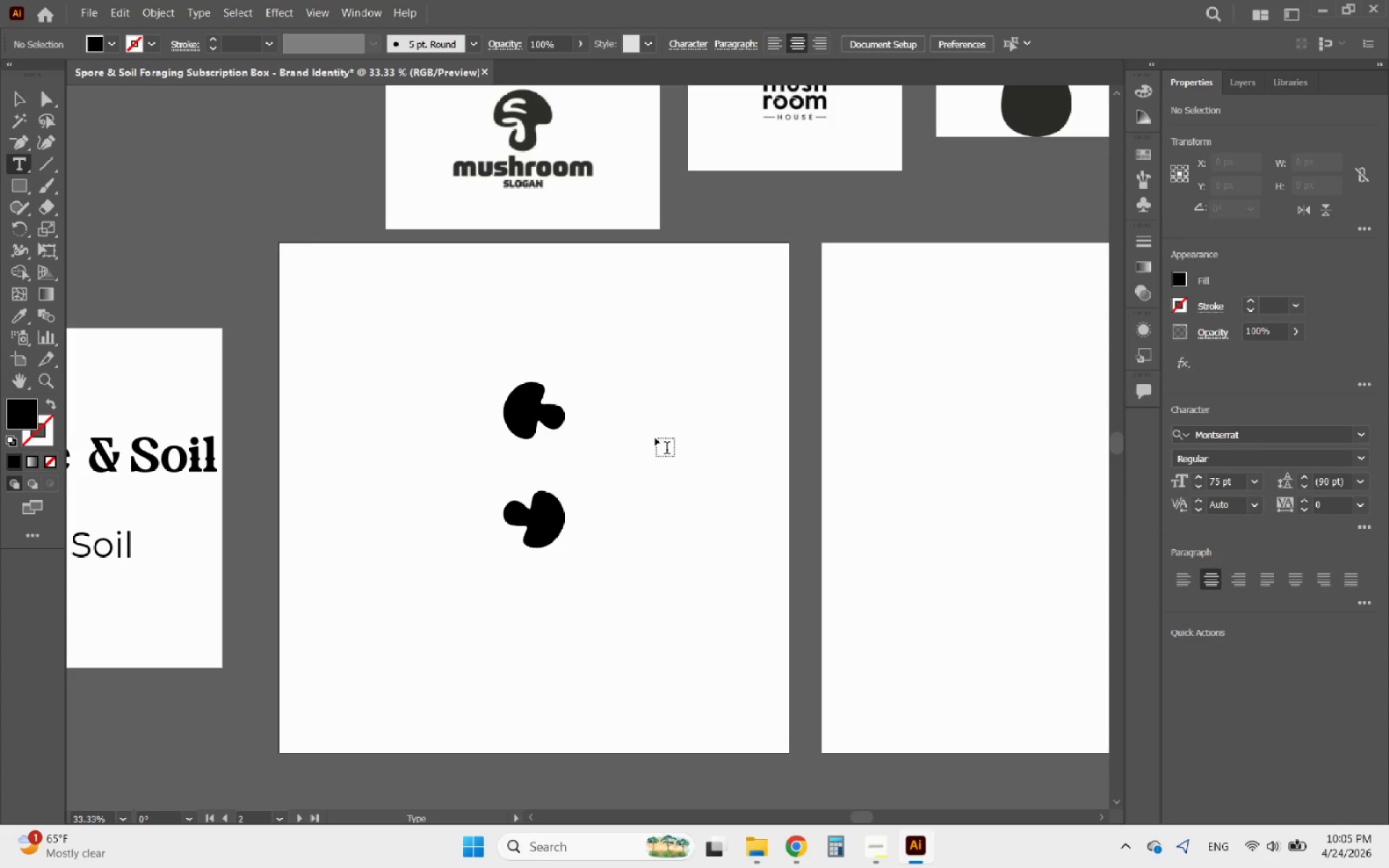 
key(Shift+S)
 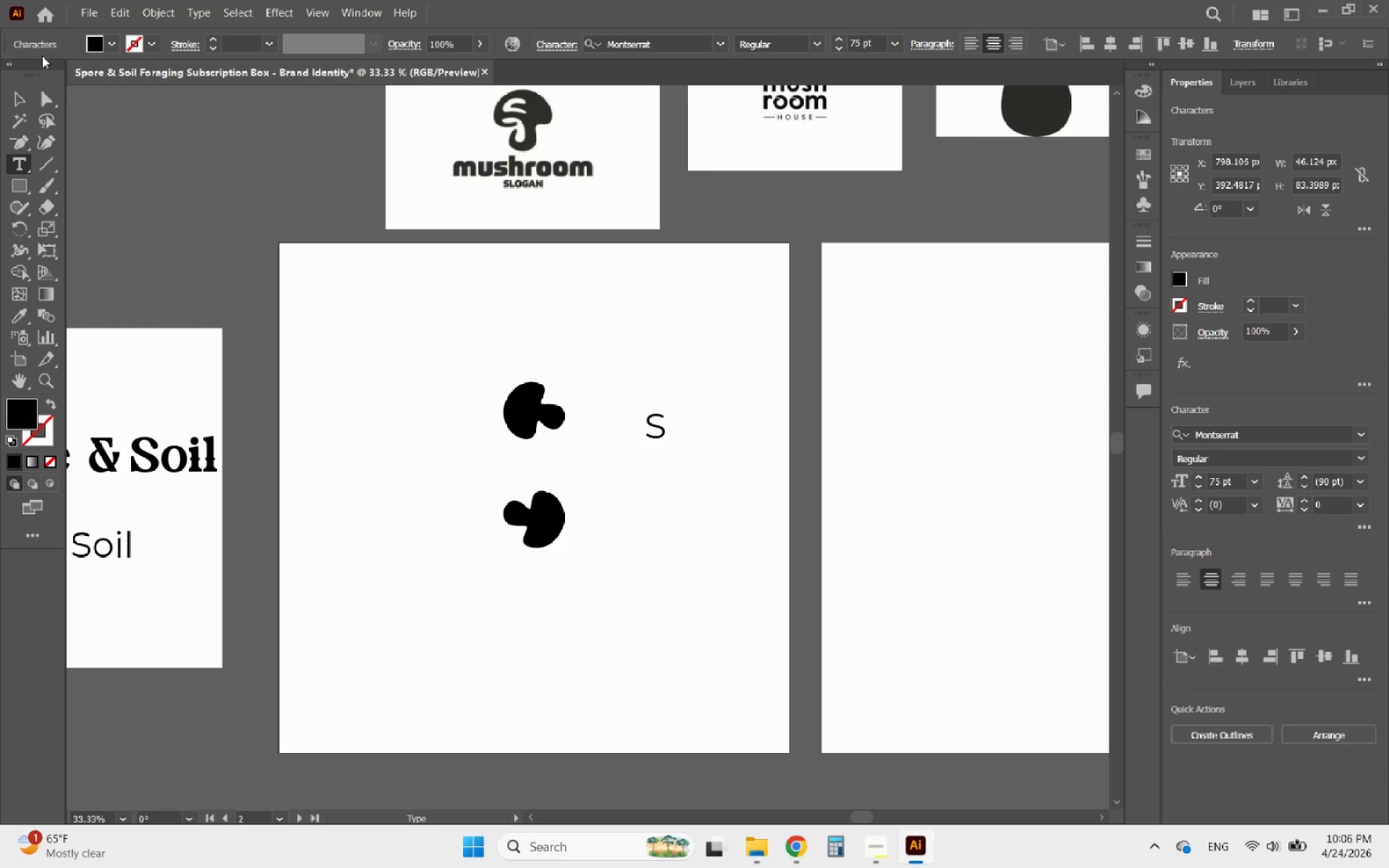 
left_click([26, 98])
 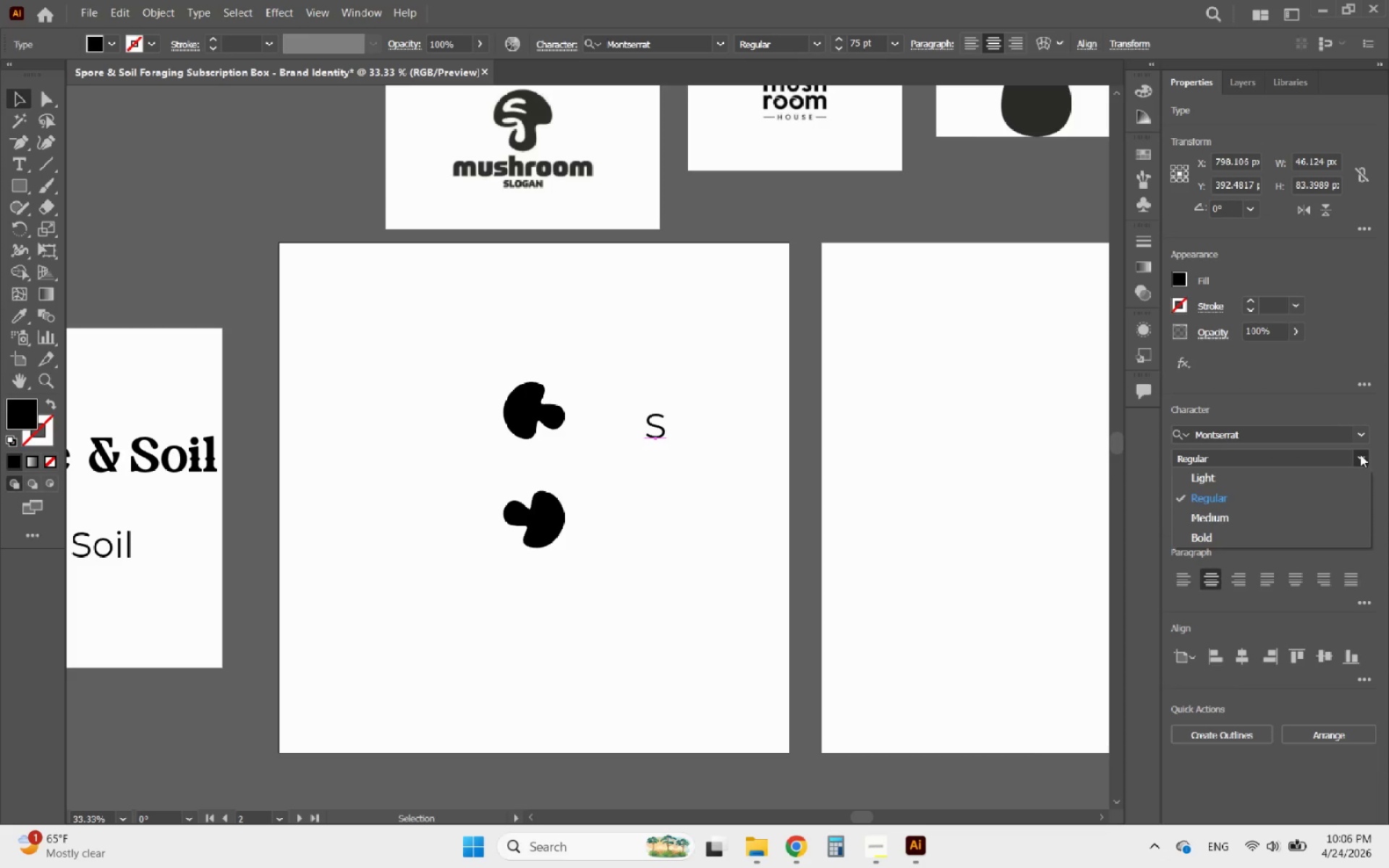 
left_click([1247, 538])
 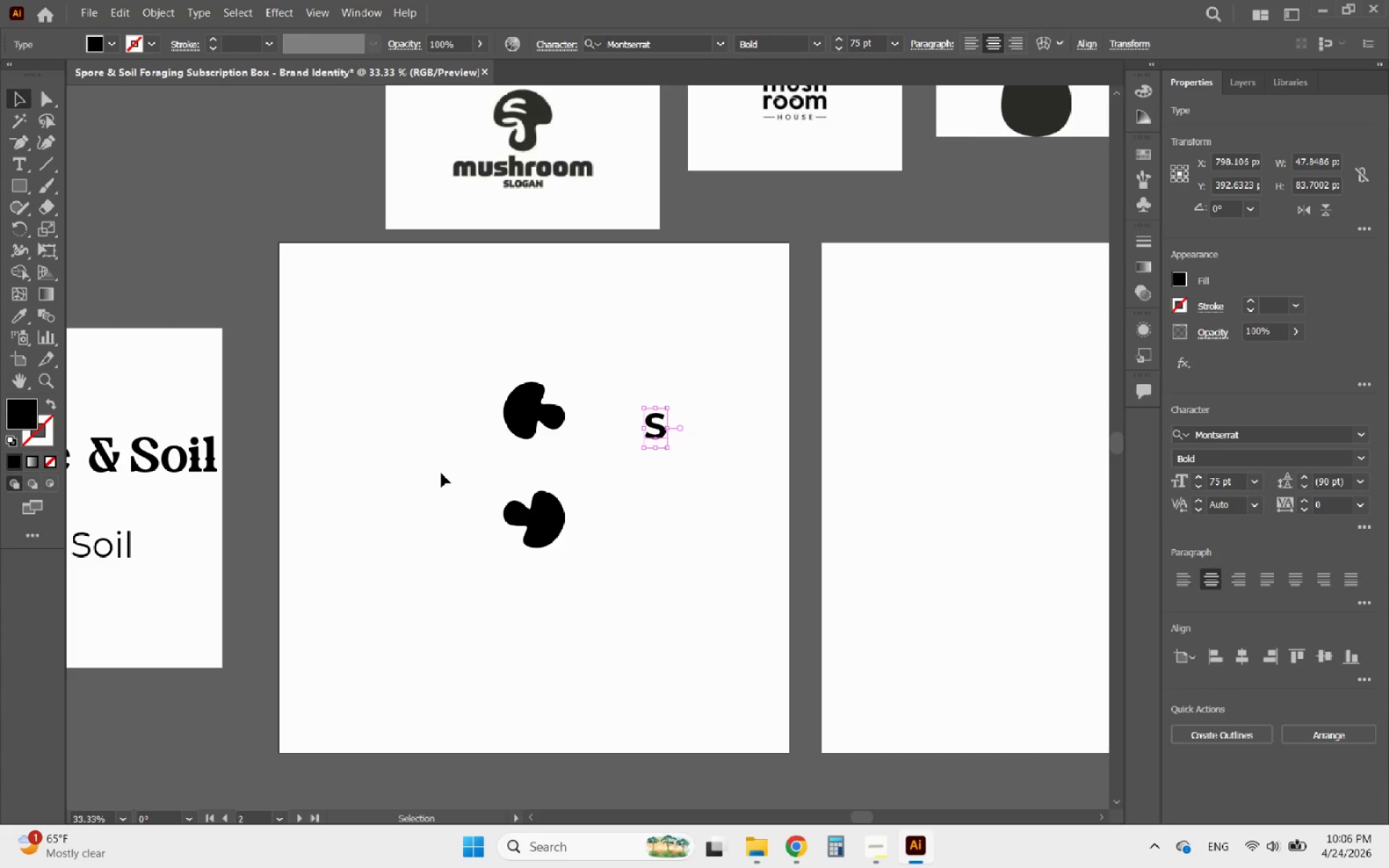 
hold_key(key=AltLeft, duration=1.33)
scroll: coordinate [601, 448], scroll_direction: up, amount: 2.0
 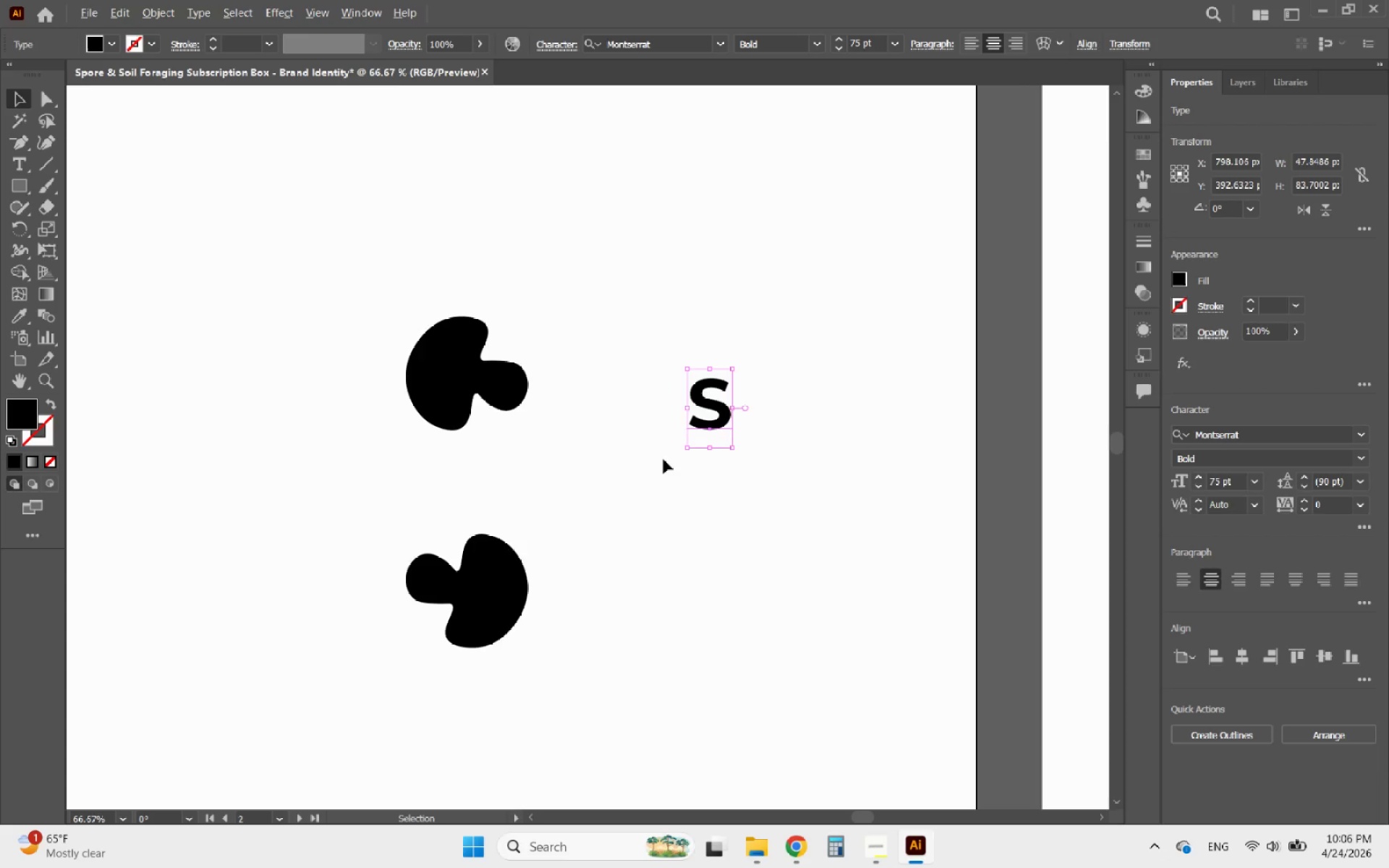 
scroll: coordinate [663, 459], scroll_direction: down, amount: 1.0
 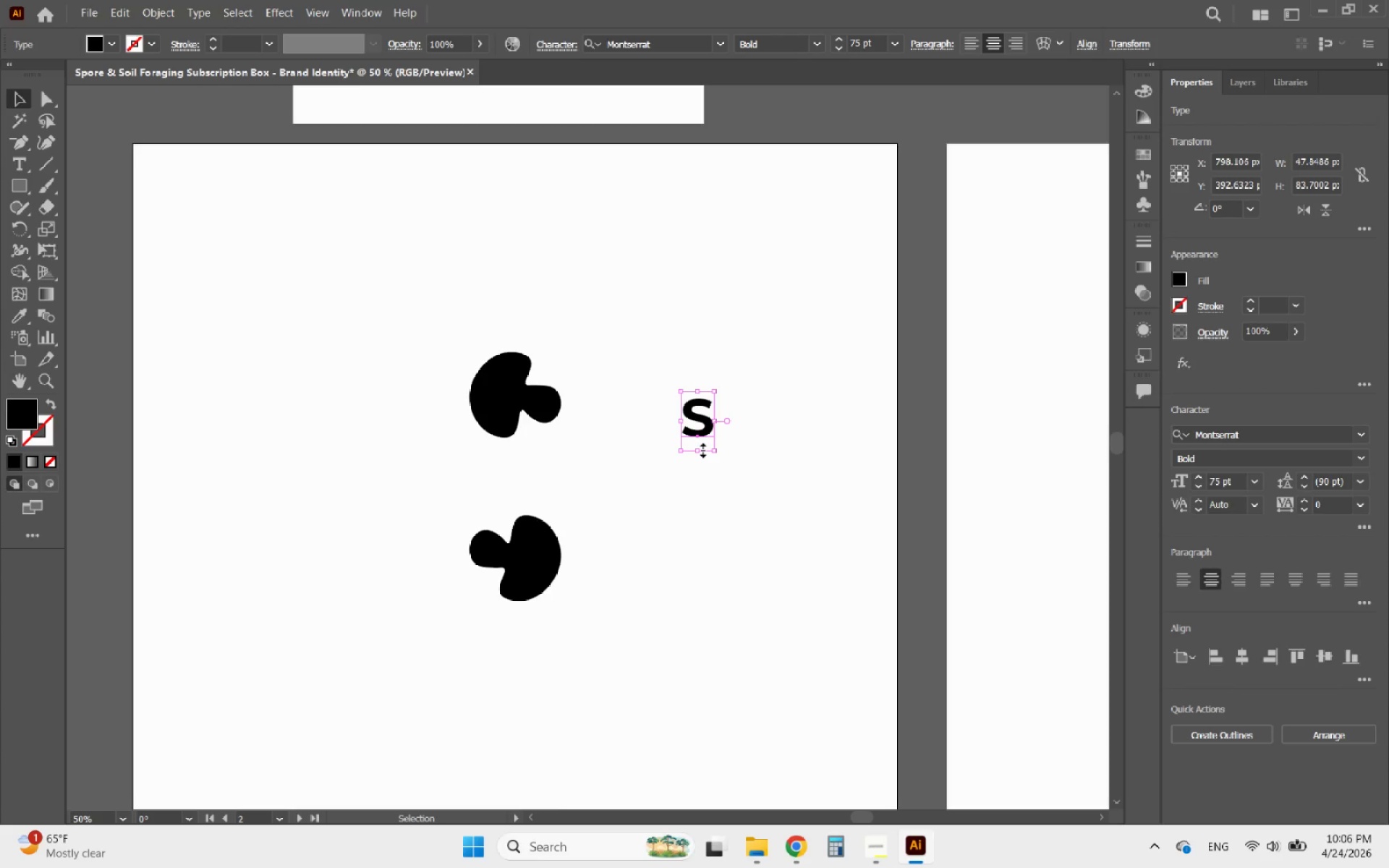 
hold_key(key=ShiftLeft, duration=1.44)
left_click_drag(start_coordinate=[701, 448], to_coordinate=[728, 768])
 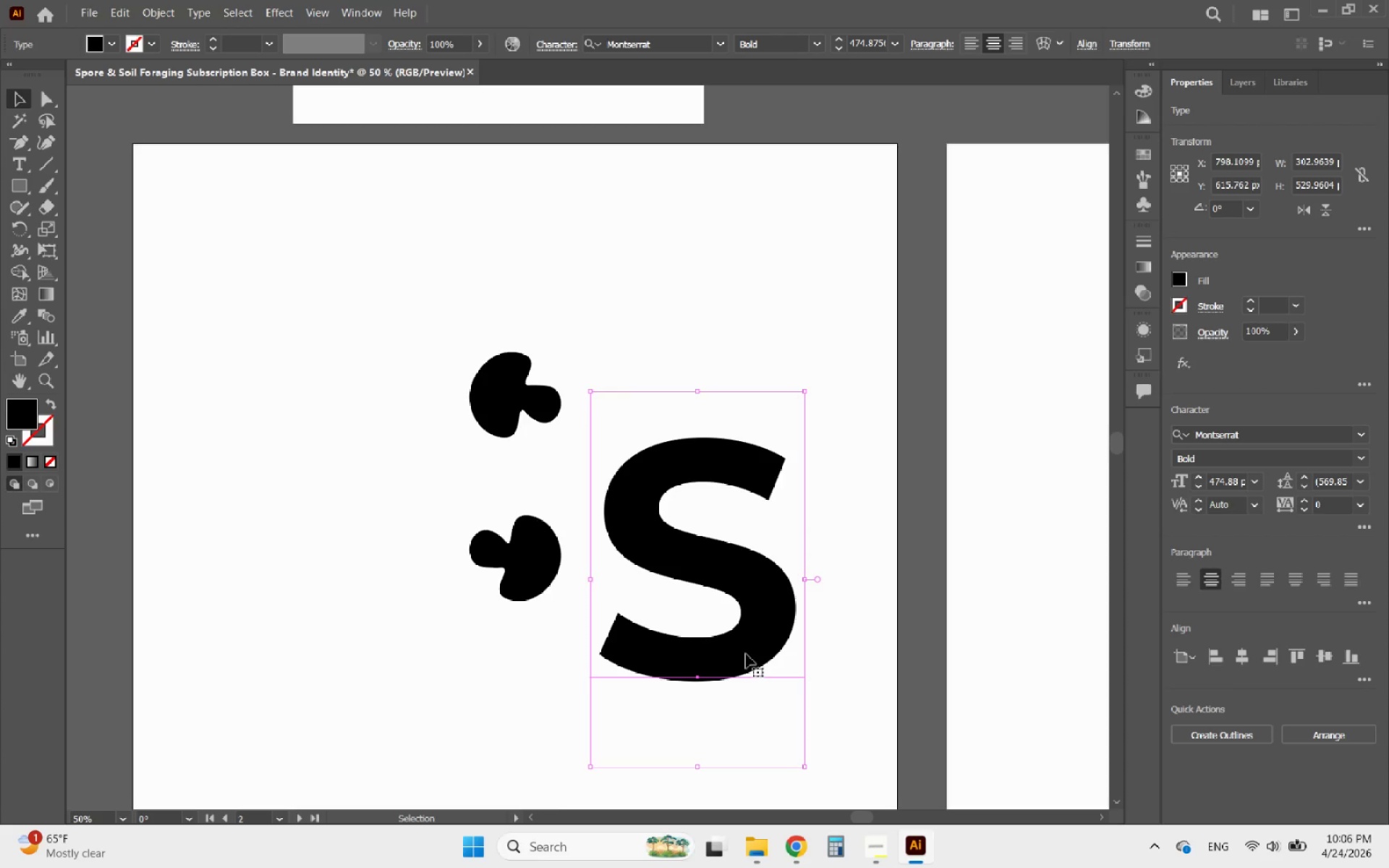 
left_click_drag(start_coordinate=[746, 654], to_coordinate=[716, 577])
 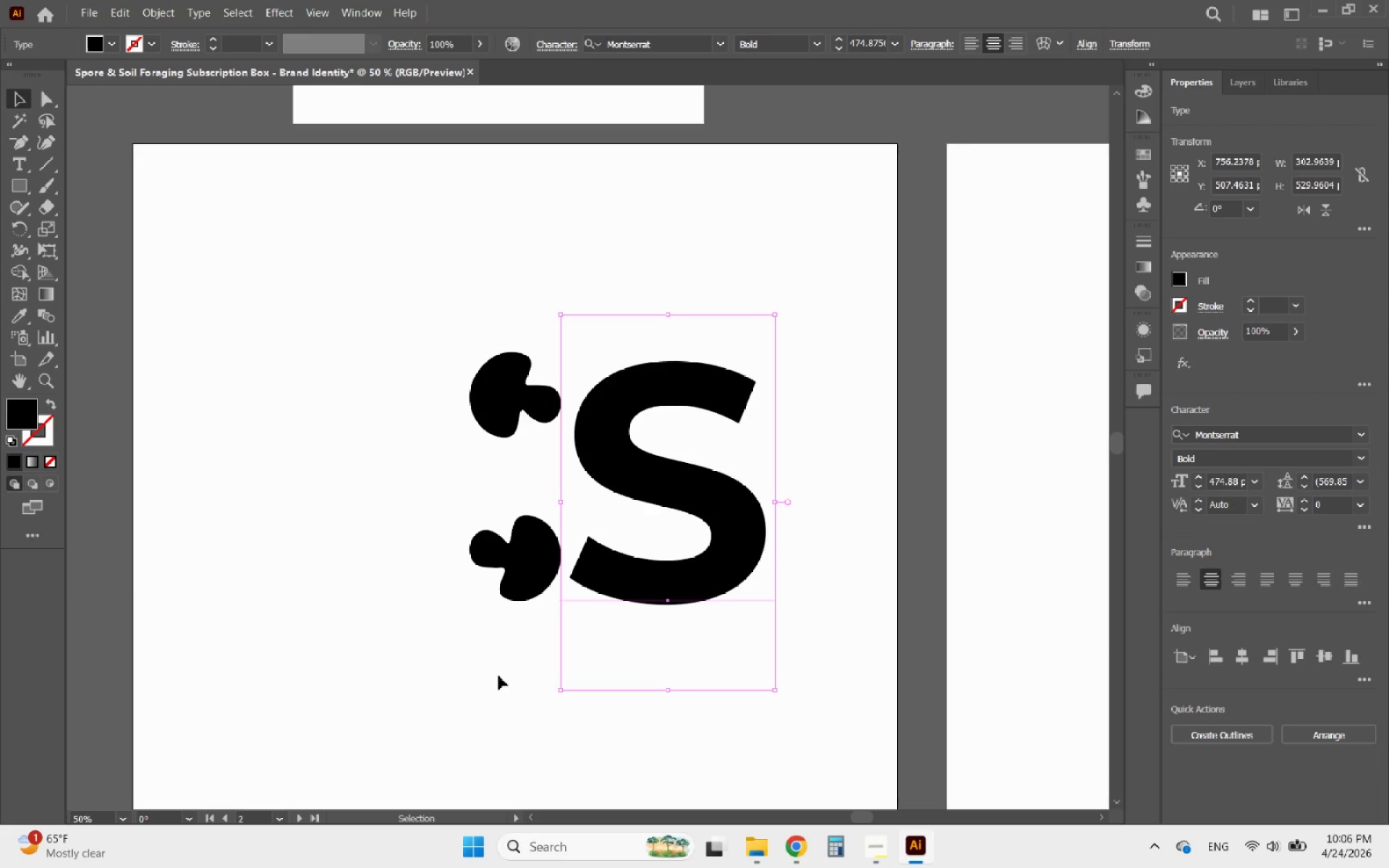 
left_click([480, 676])
 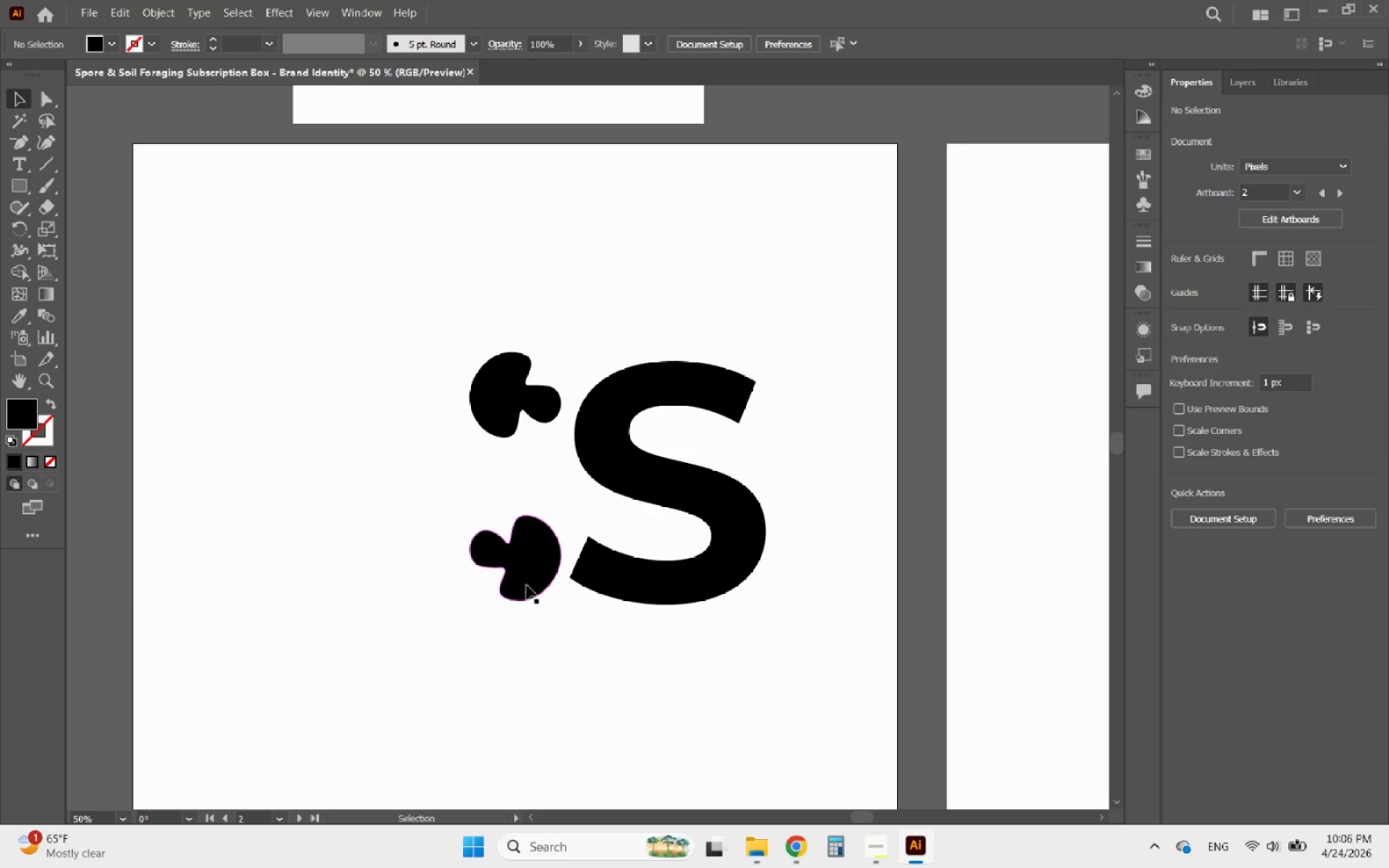 
left_click([527, 577])
 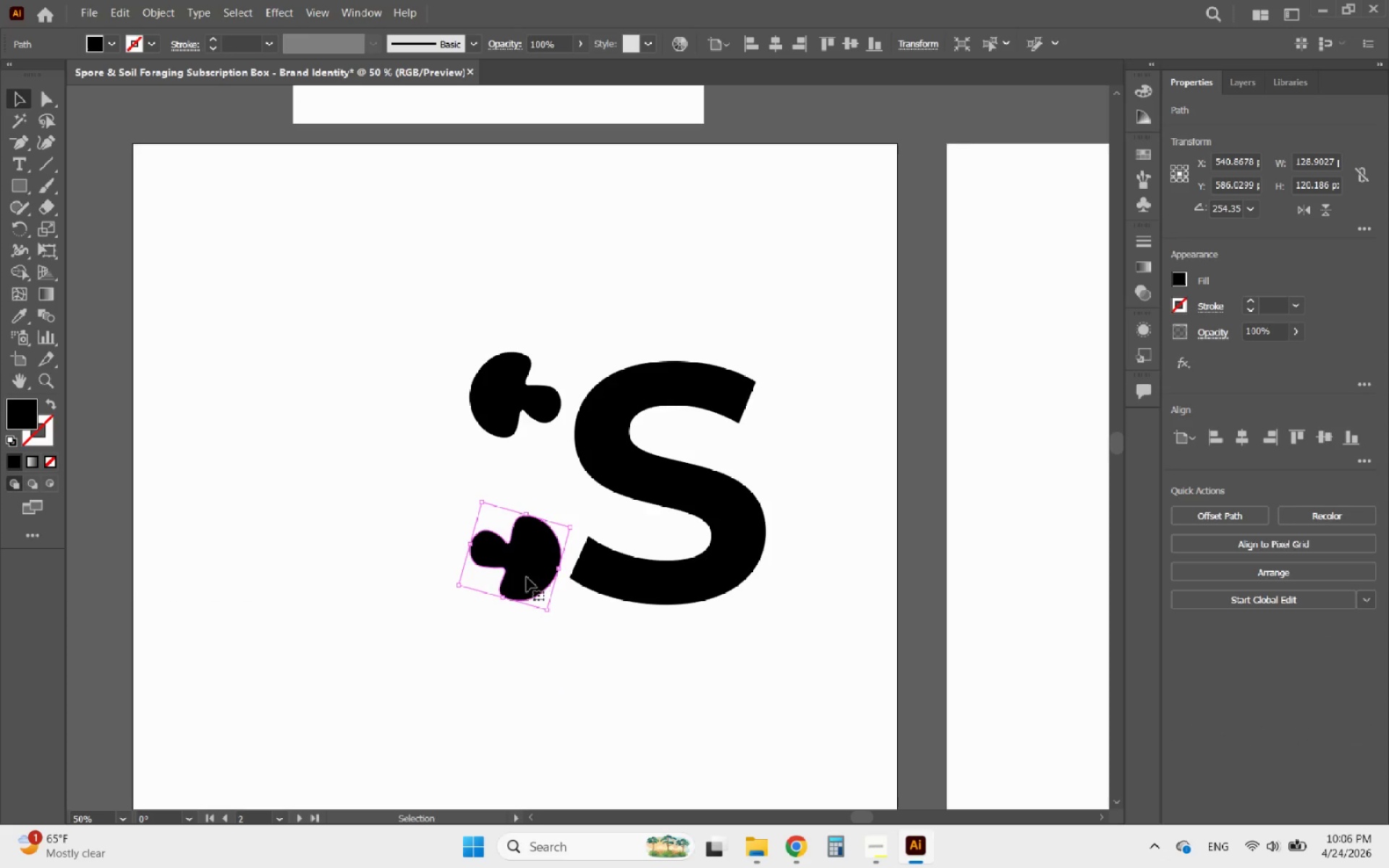 
left_click_drag(start_coordinate=[535, 576], to_coordinate=[688, 556])
 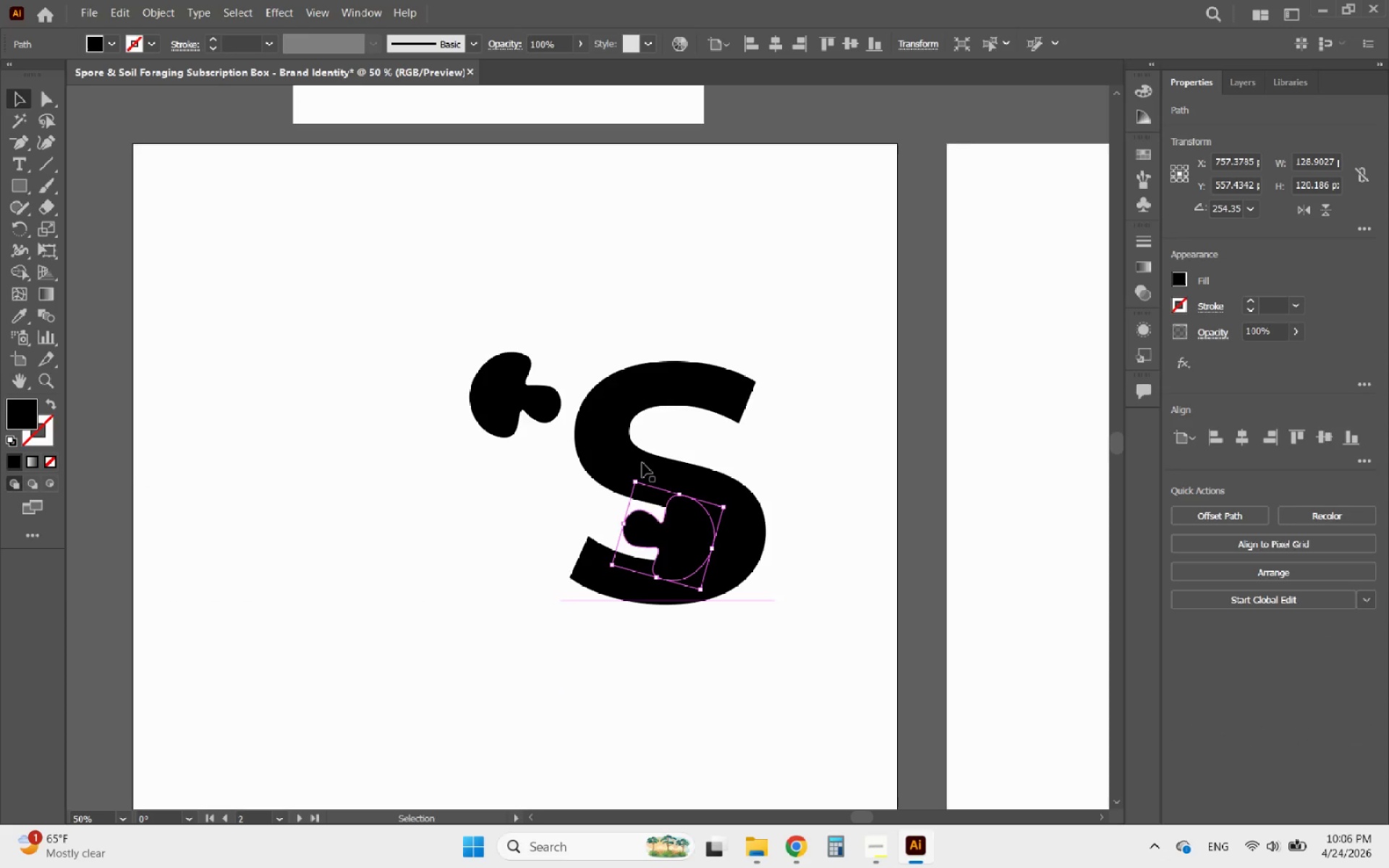 
left_click([639, 463])
 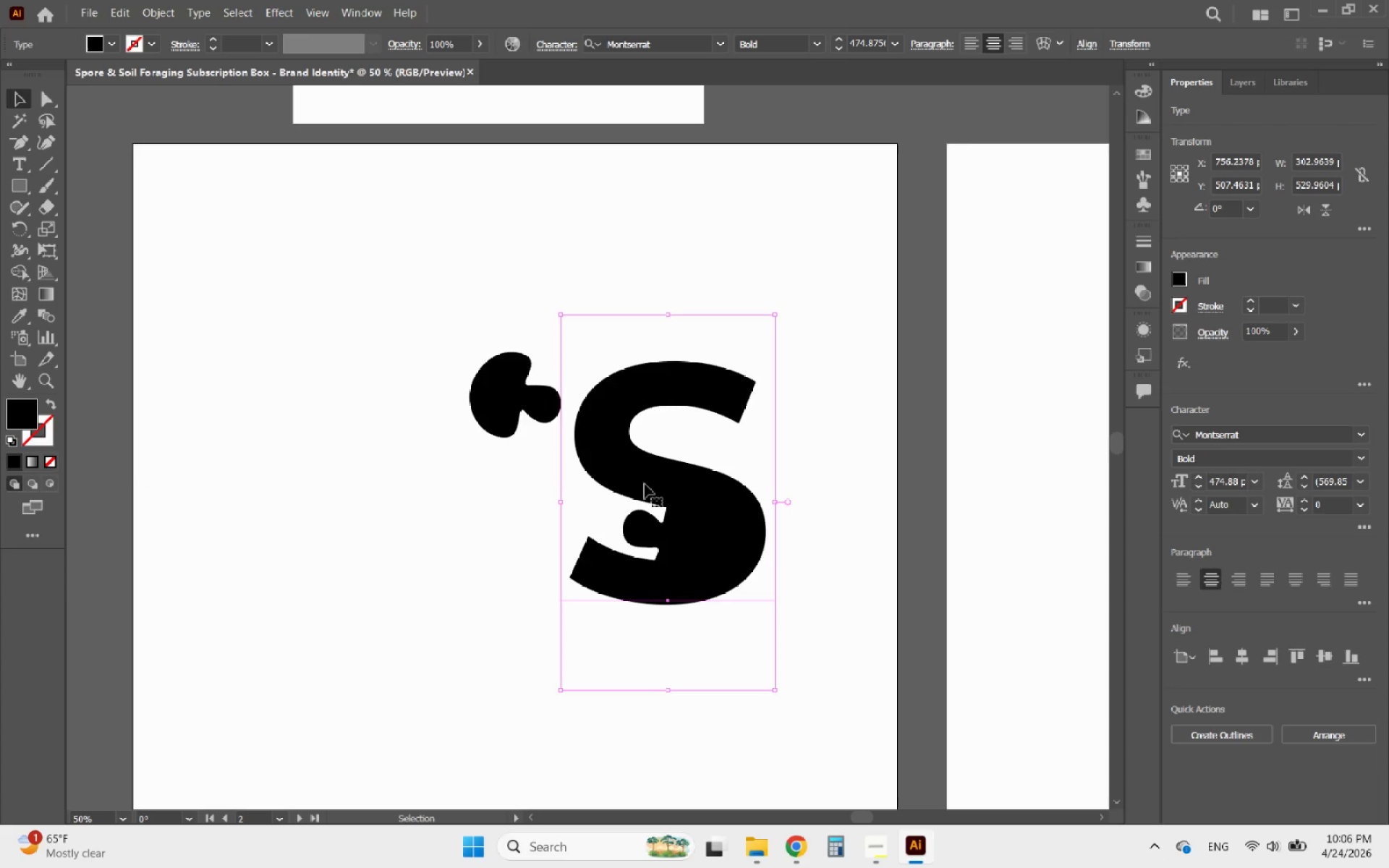 
hold_key(key=ShiftLeft, duration=1.03)
scroll: coordinate [645, 484], scroll_direction: none, amount: 0.0
 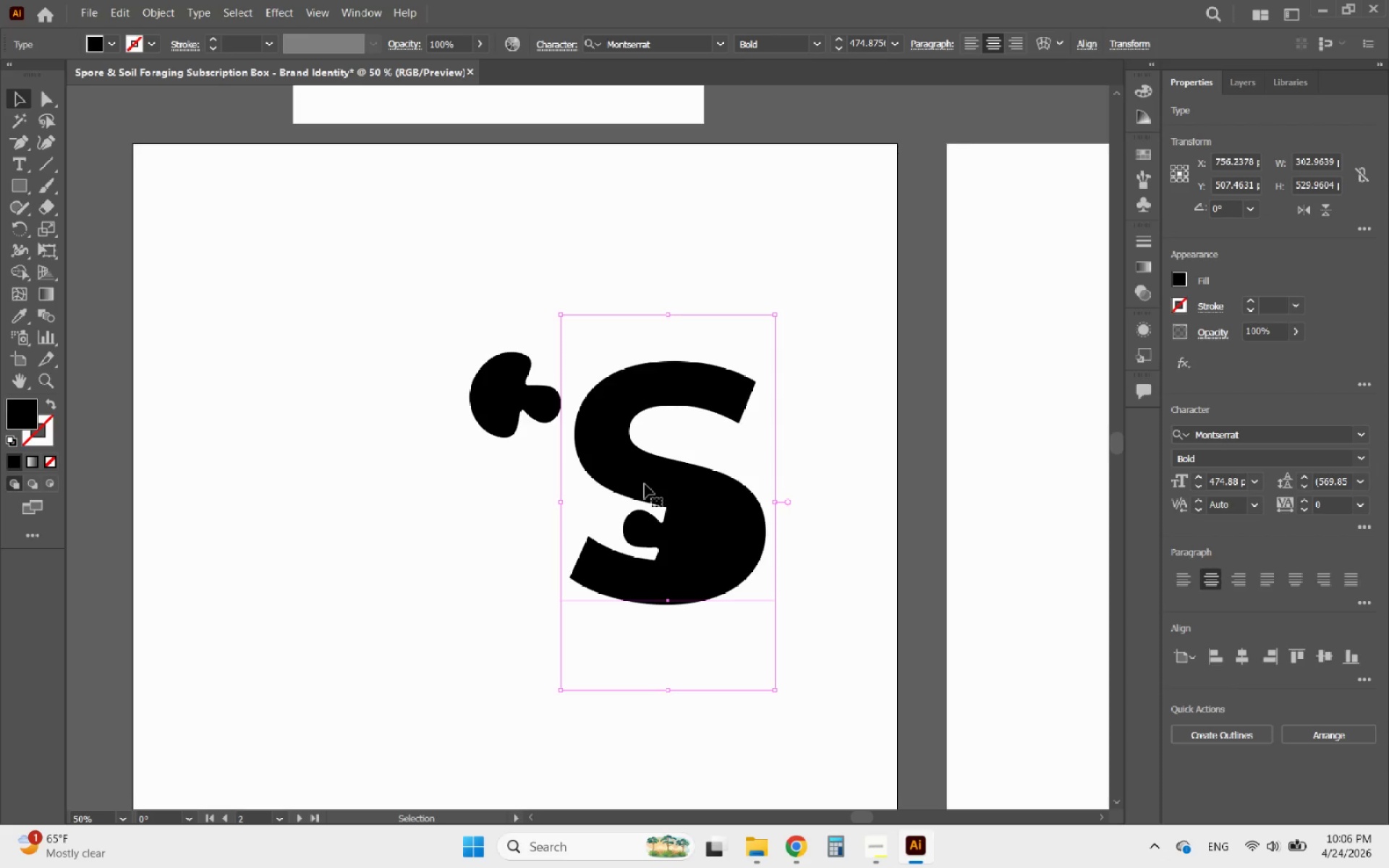 
hold_key(key=AltLeft, duration=0.62)
scroll: coordinate [645, 484], scroll_direction: down, amount: 2.0
 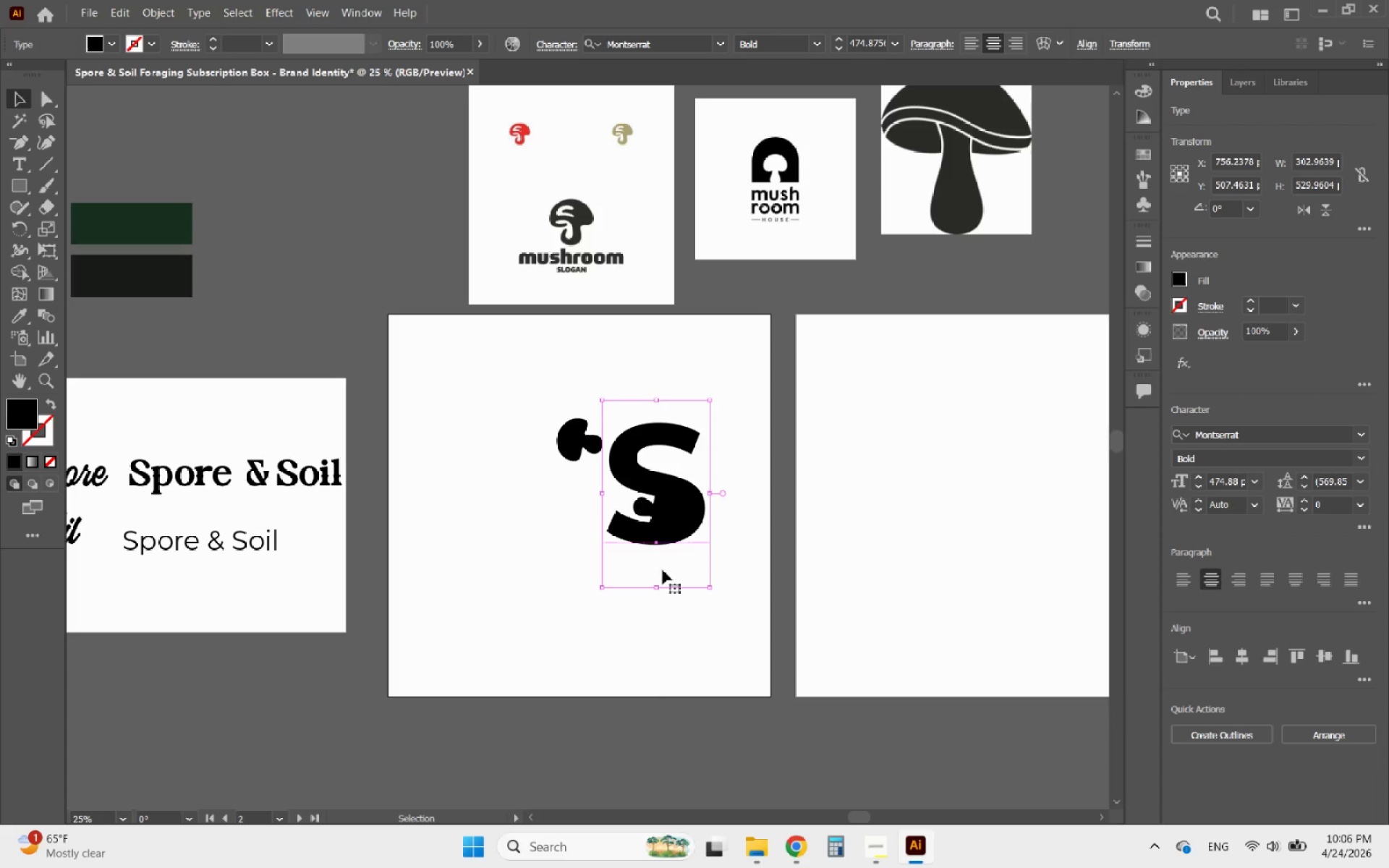 
hold_key(key=ShiftLeft, duration=1.69)
 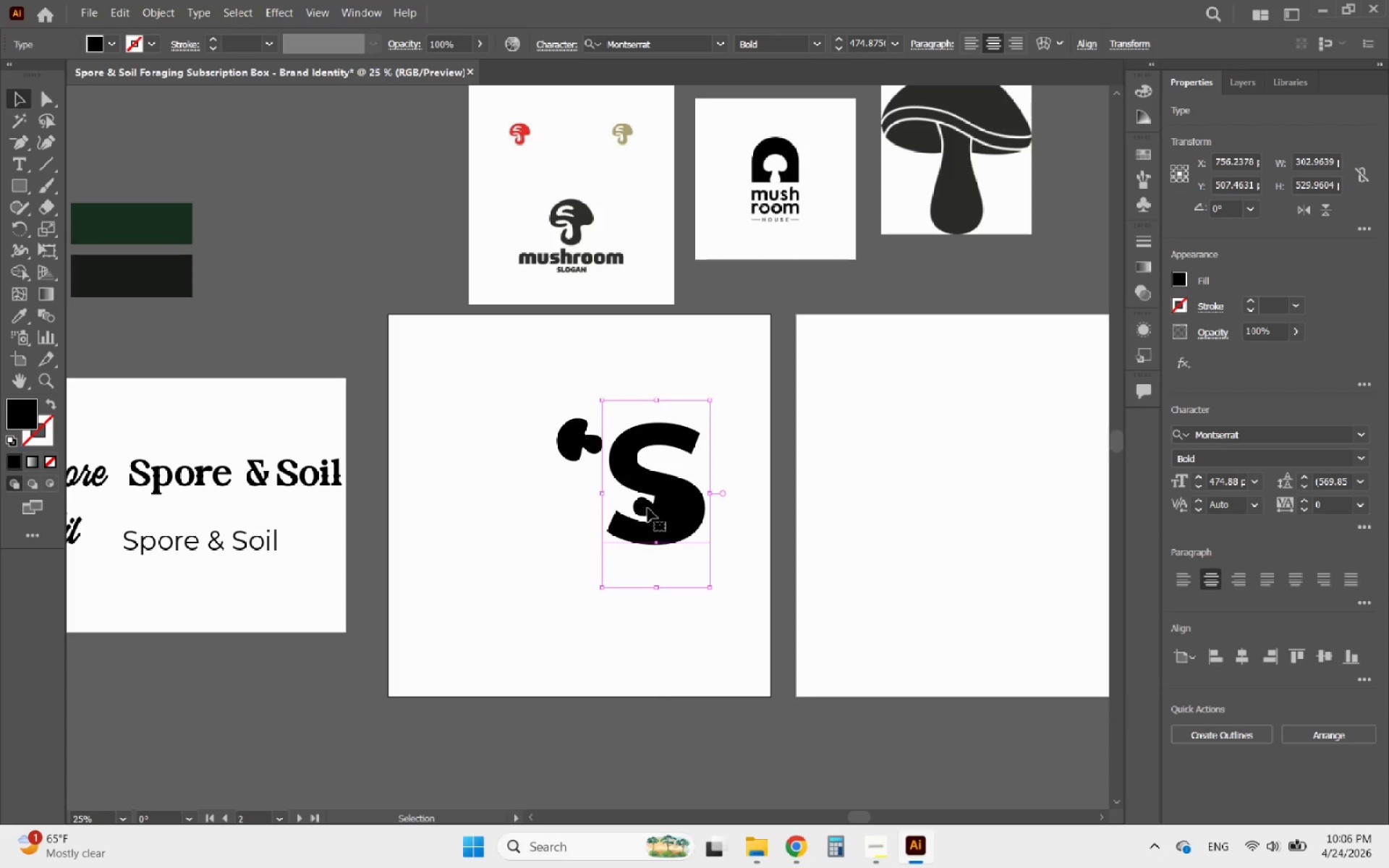 
left_click([646, 506])
 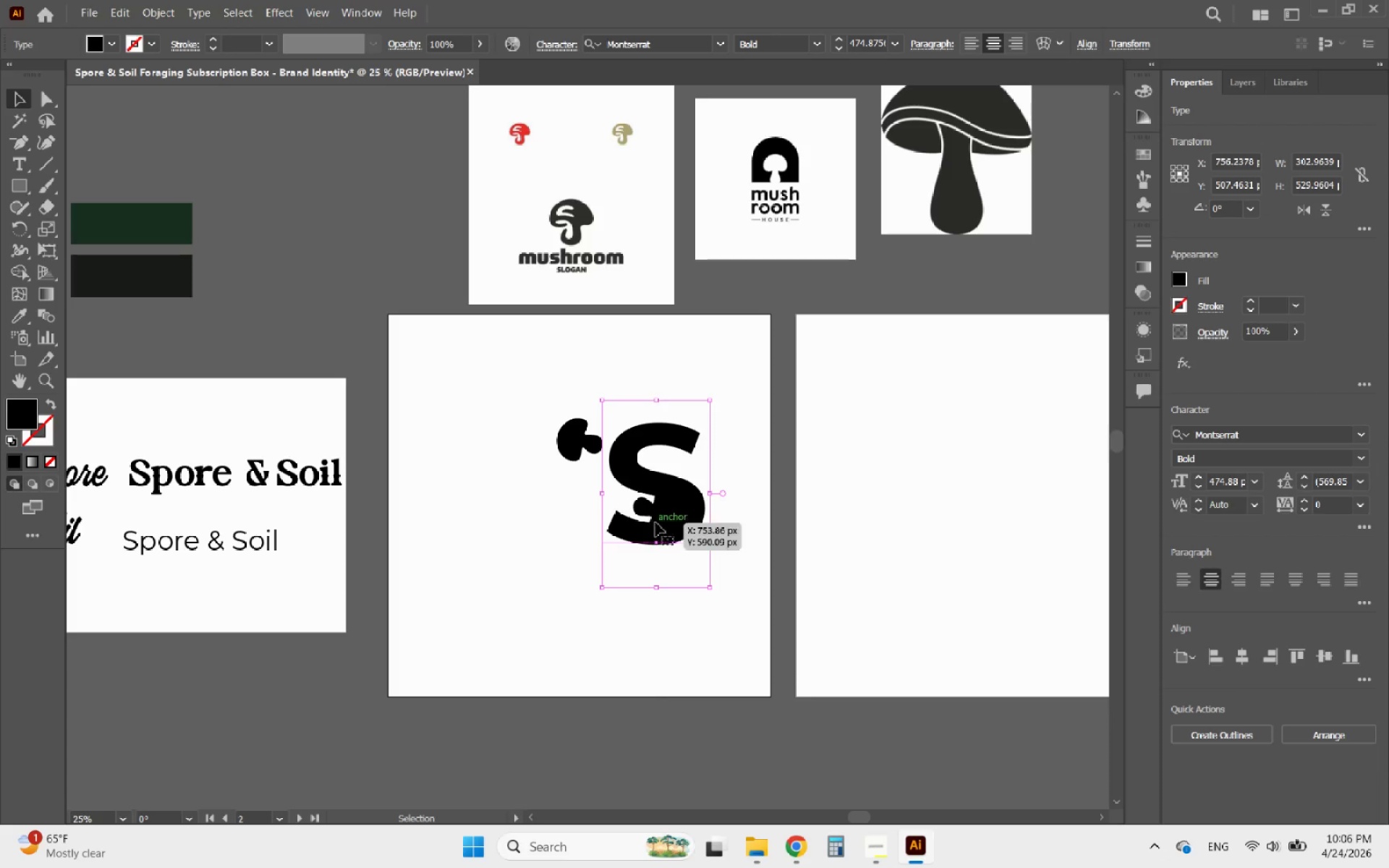 
left_click_drag(start_coordinate=[660, 524], to_coordinate=[509, 549])
 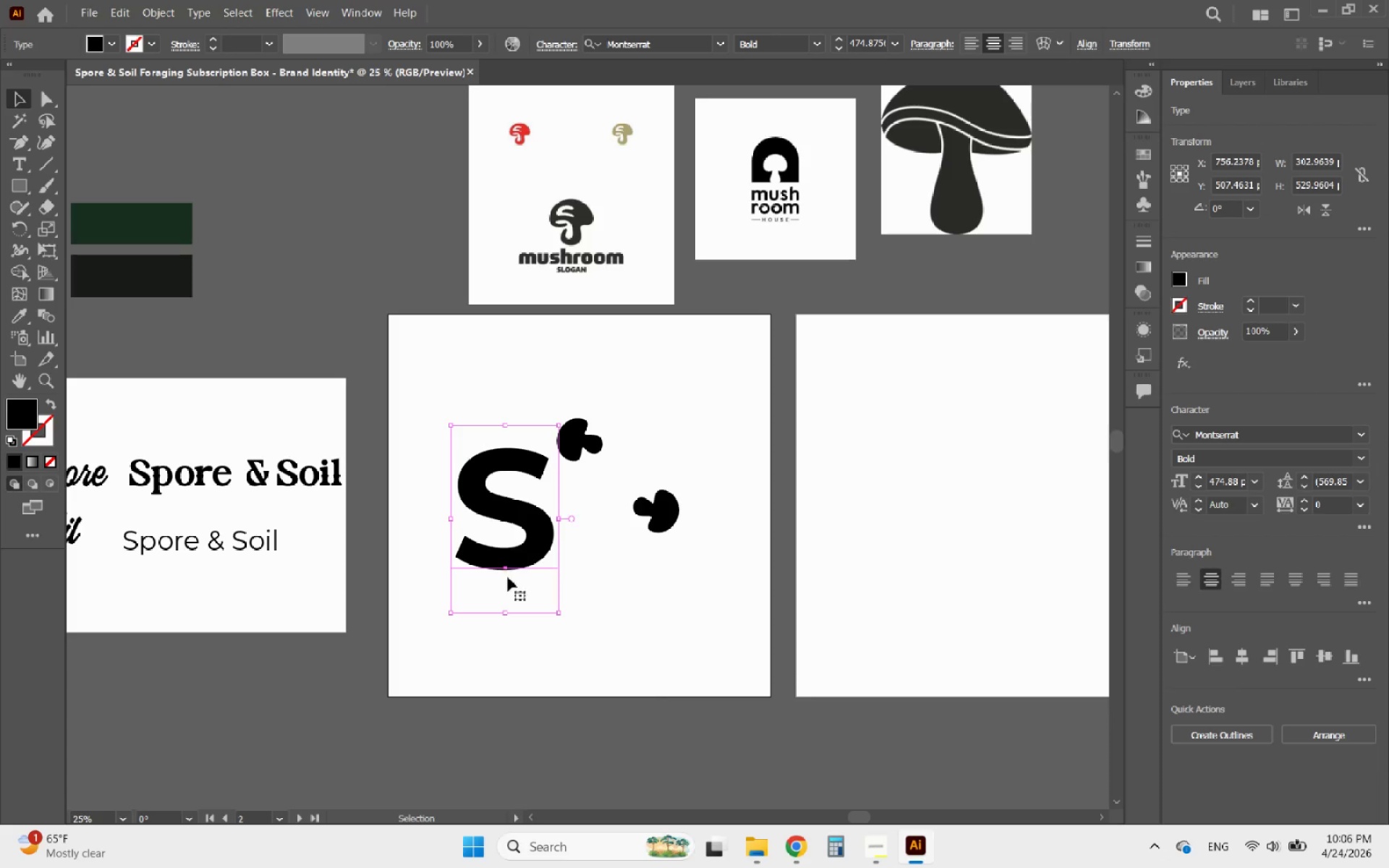 
hold_key(key=ShiftLeft, duration=2.48)
left_click_drag(start_coordinate=[508, 612], to_coordinate=[521, 729])
 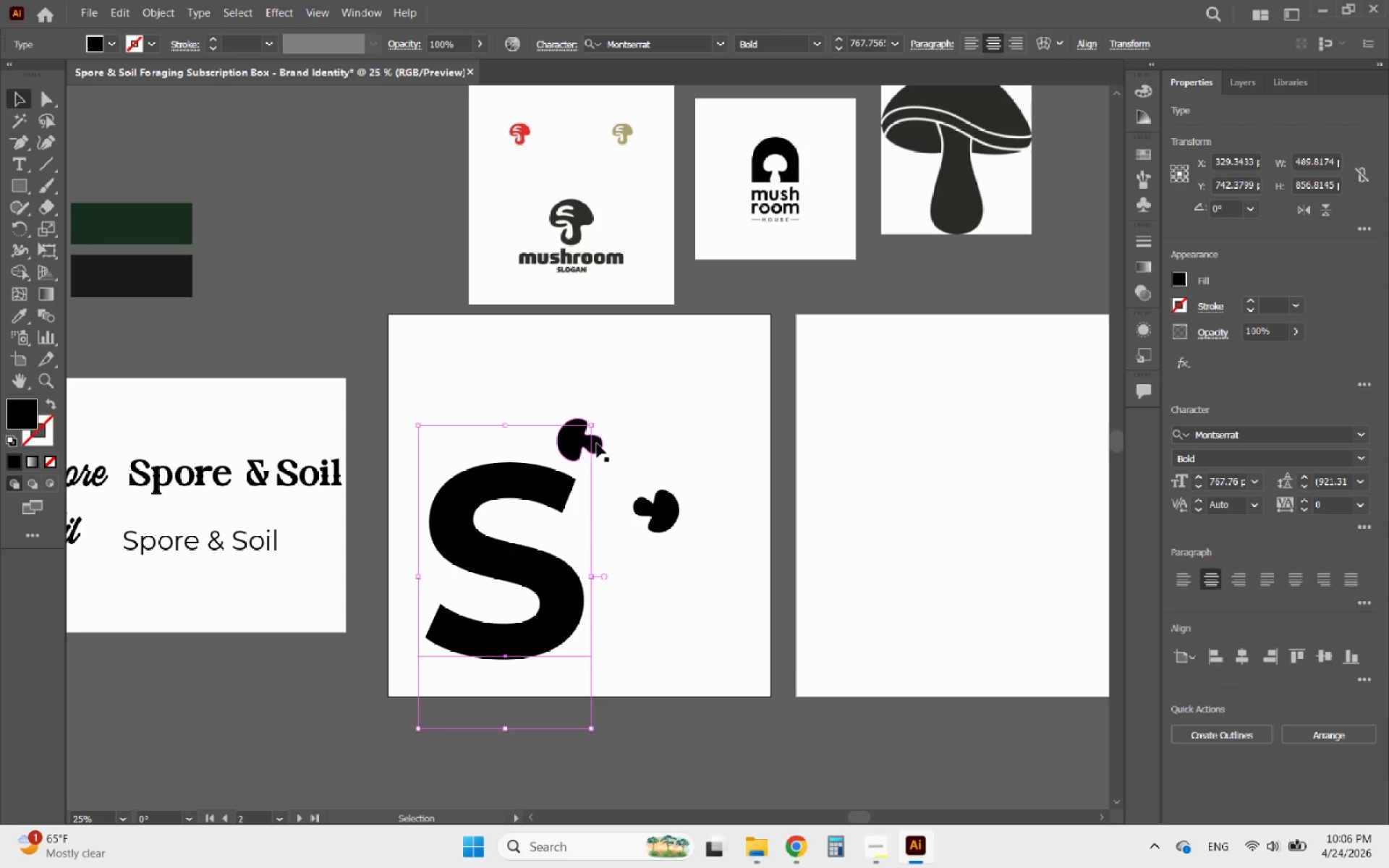 
left_click_drag(start_coordinate=[597, 443], to_coordinate=[673, 434])
 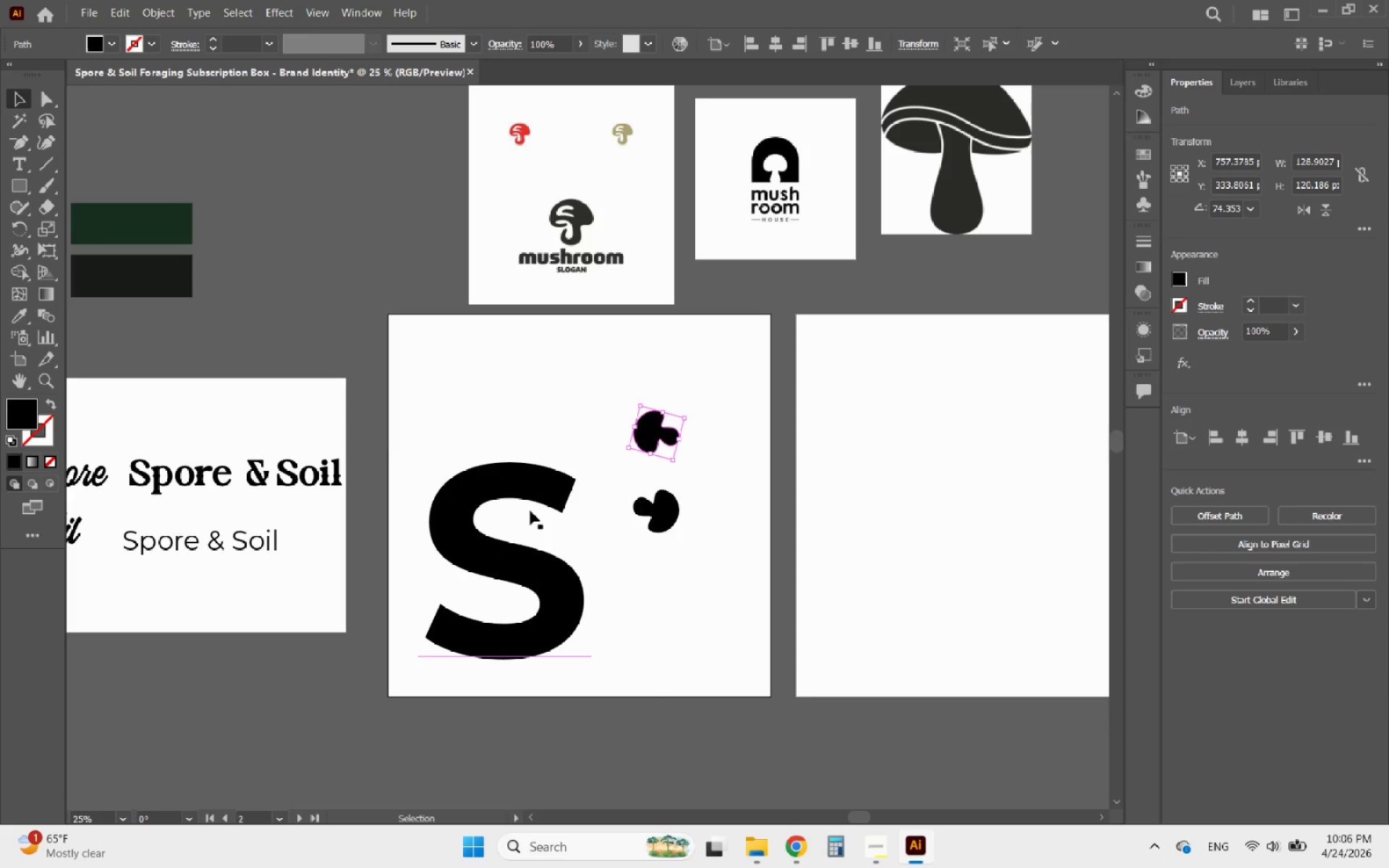 
left_click([509, 484])
 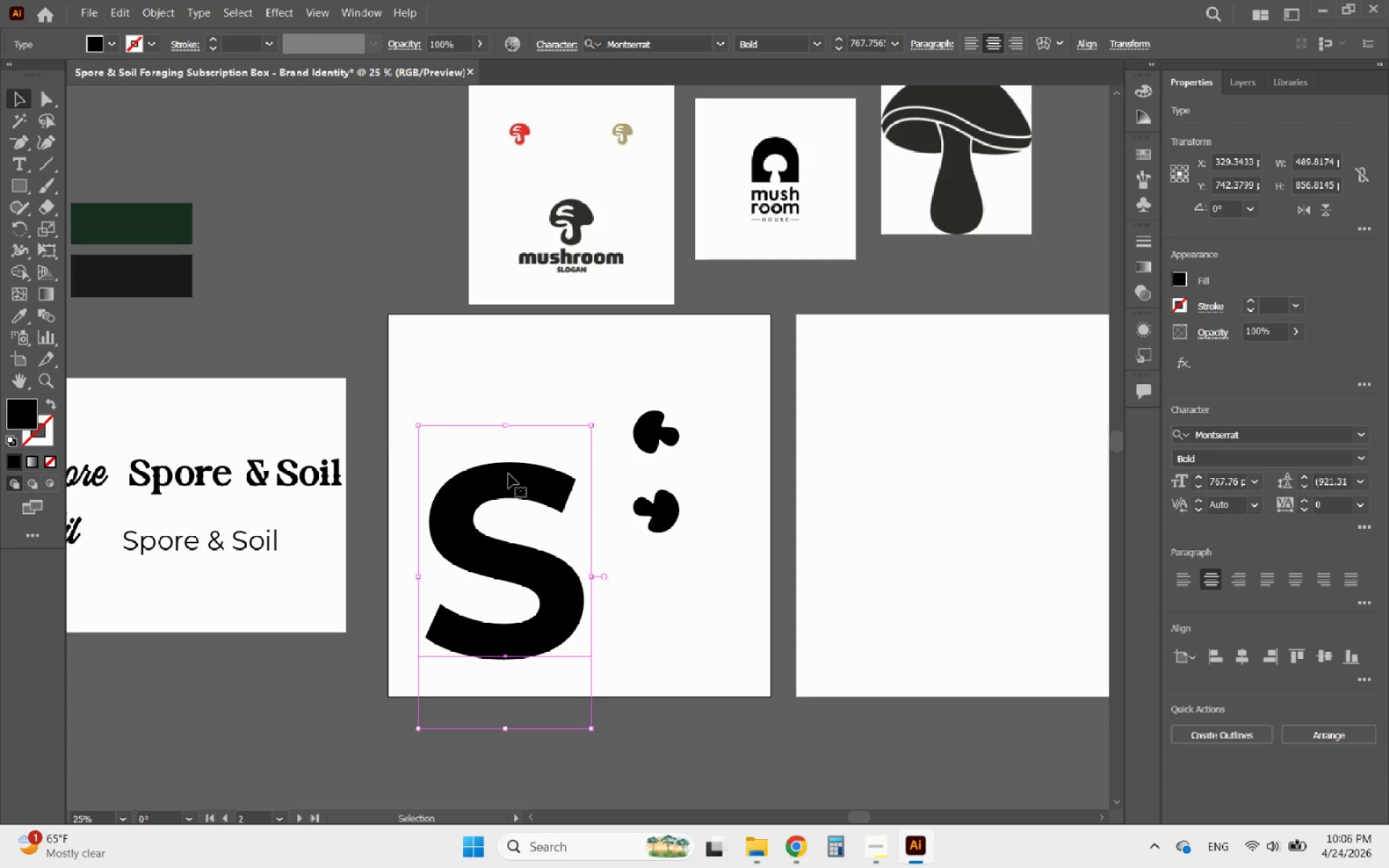 
hold_key(key=ShiftLeft, duration=1.64)
left_click_drag(start_coordinate=[506, 426], to_coordinate=[529, 320])
 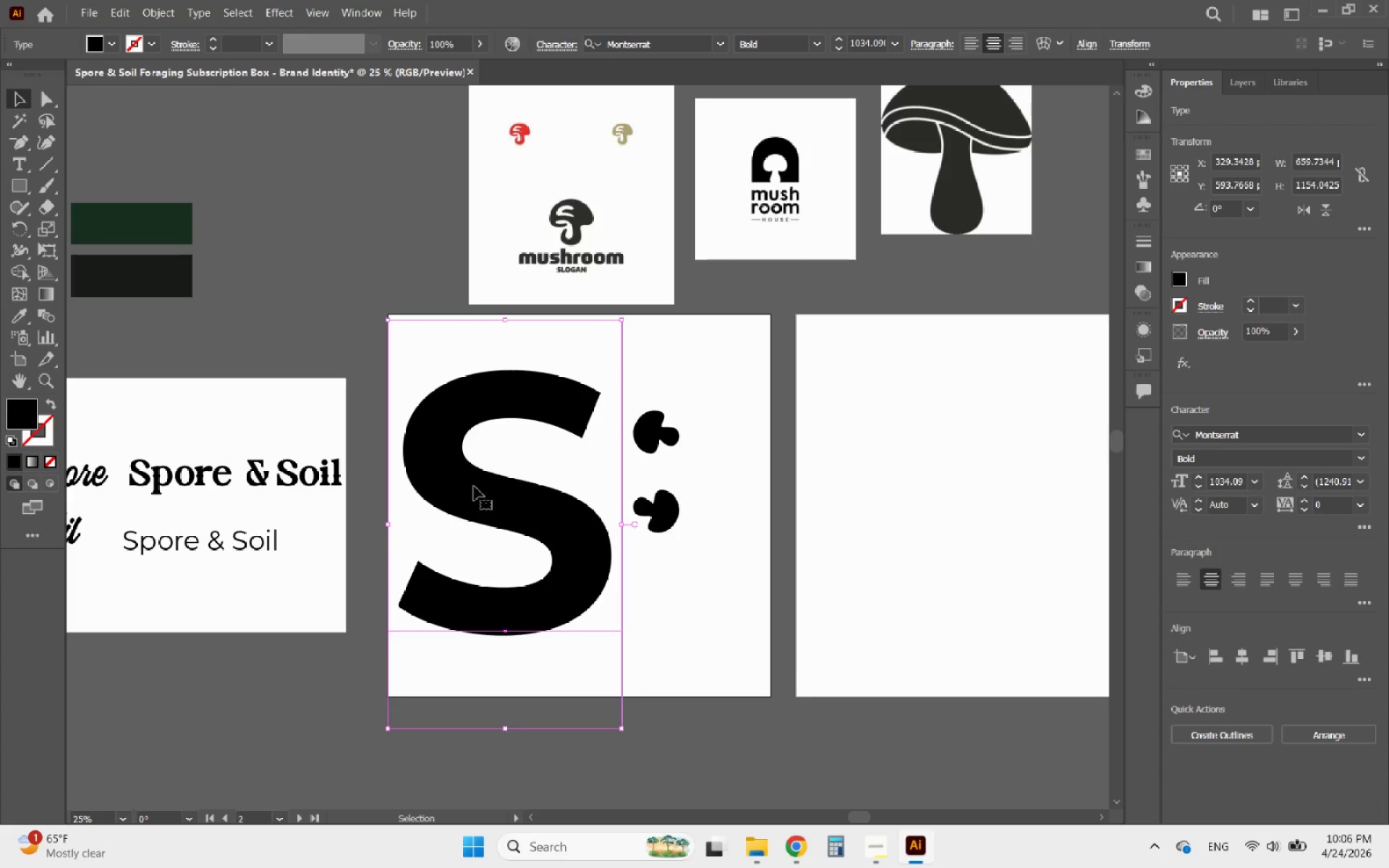 
left_click_drag(start_coordinate=[474, 487], to_coordinate=[496, 480])
 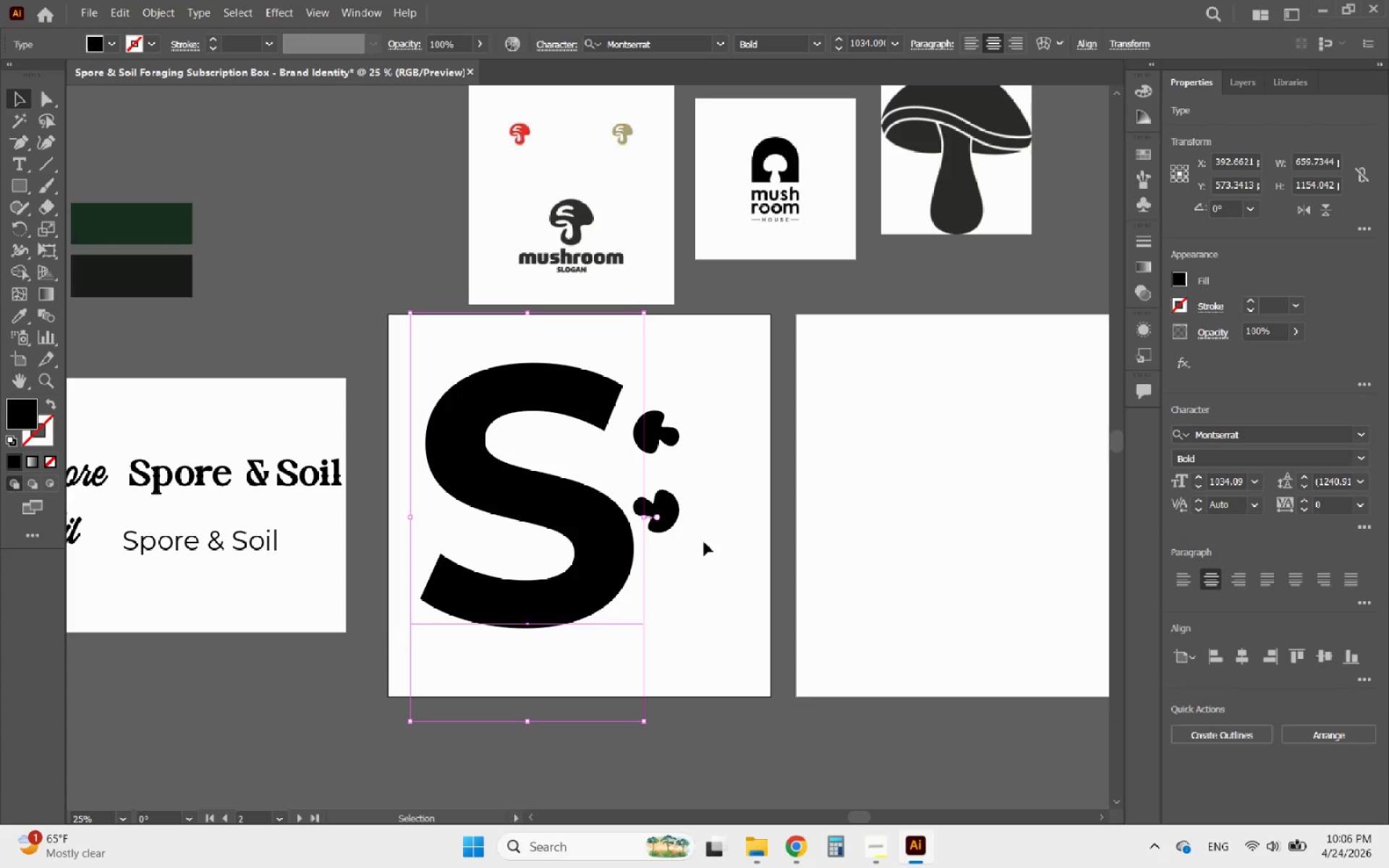 
left_click([700, 558])
 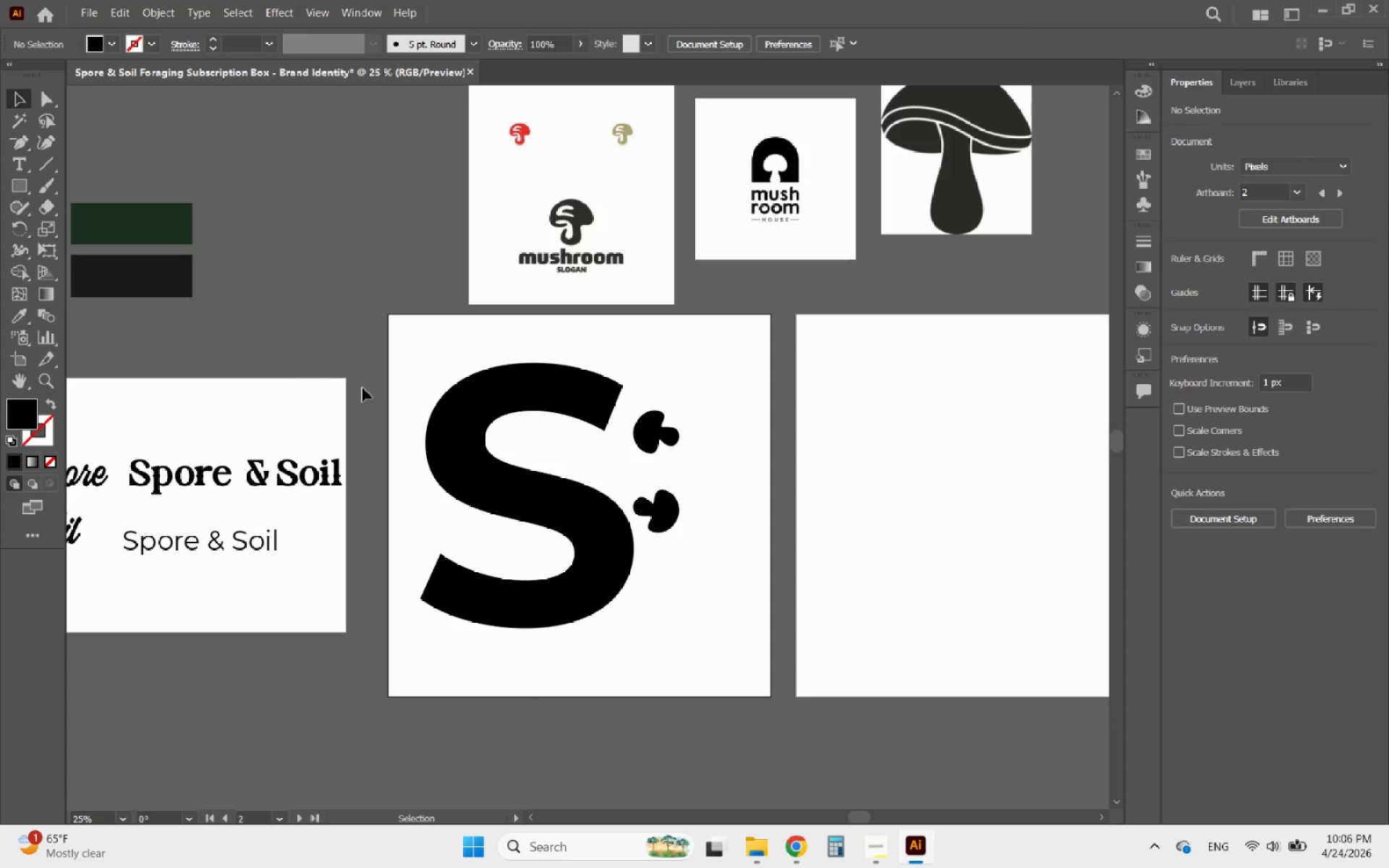 
left_click([483, 440])
 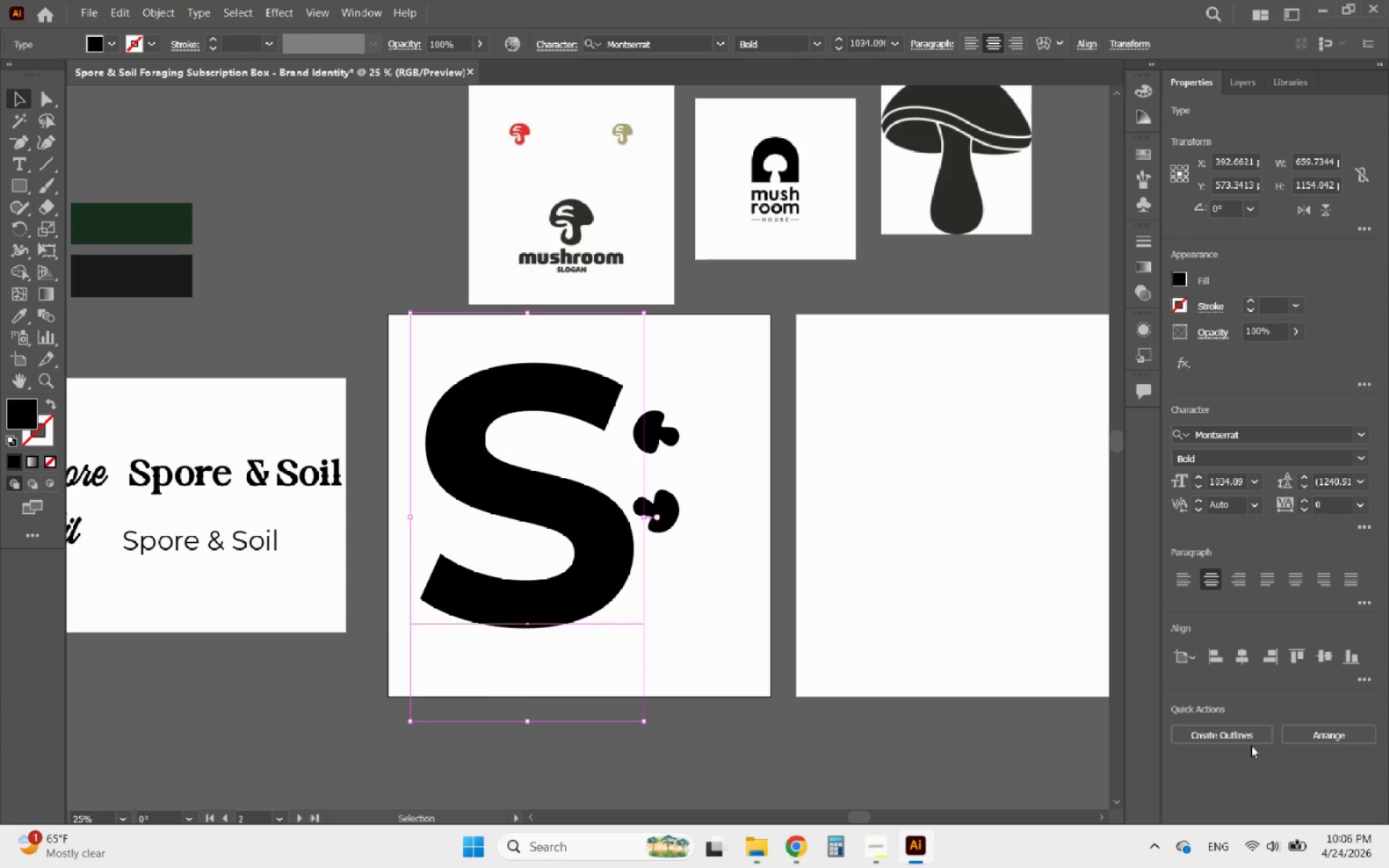 
left_click([1243, 739])
 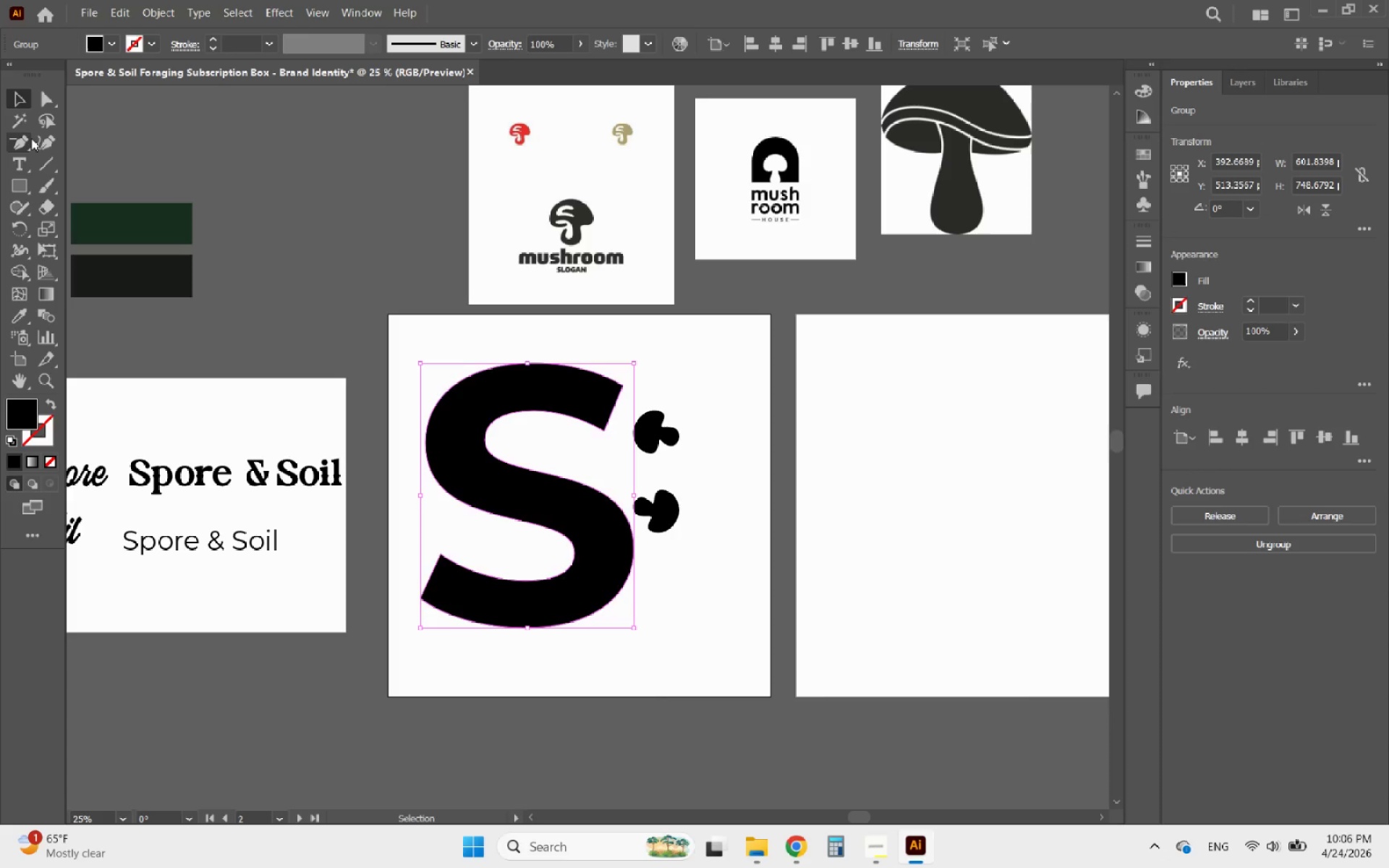 
right_click([19, 142])
 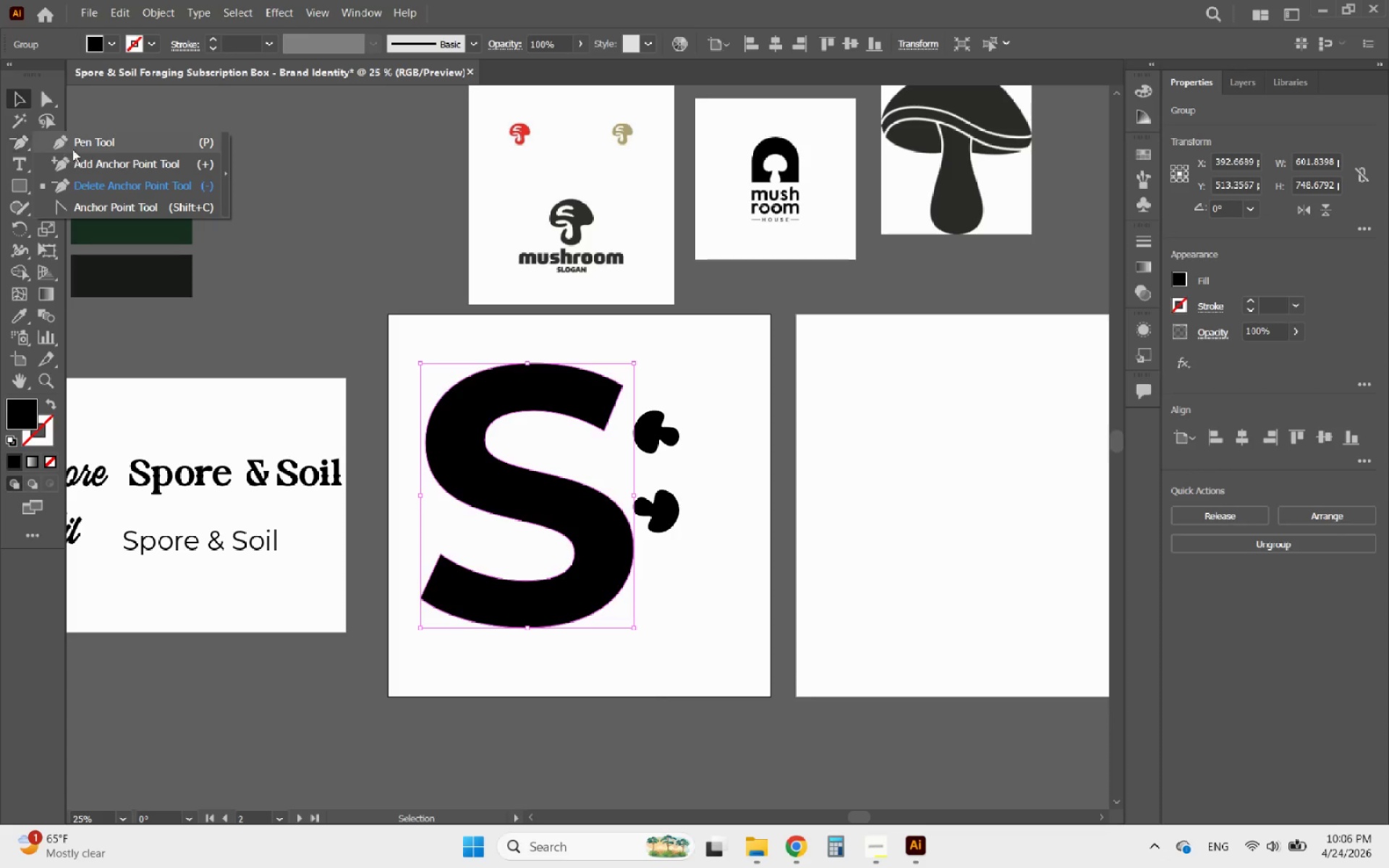 
left_click([82, 148])
 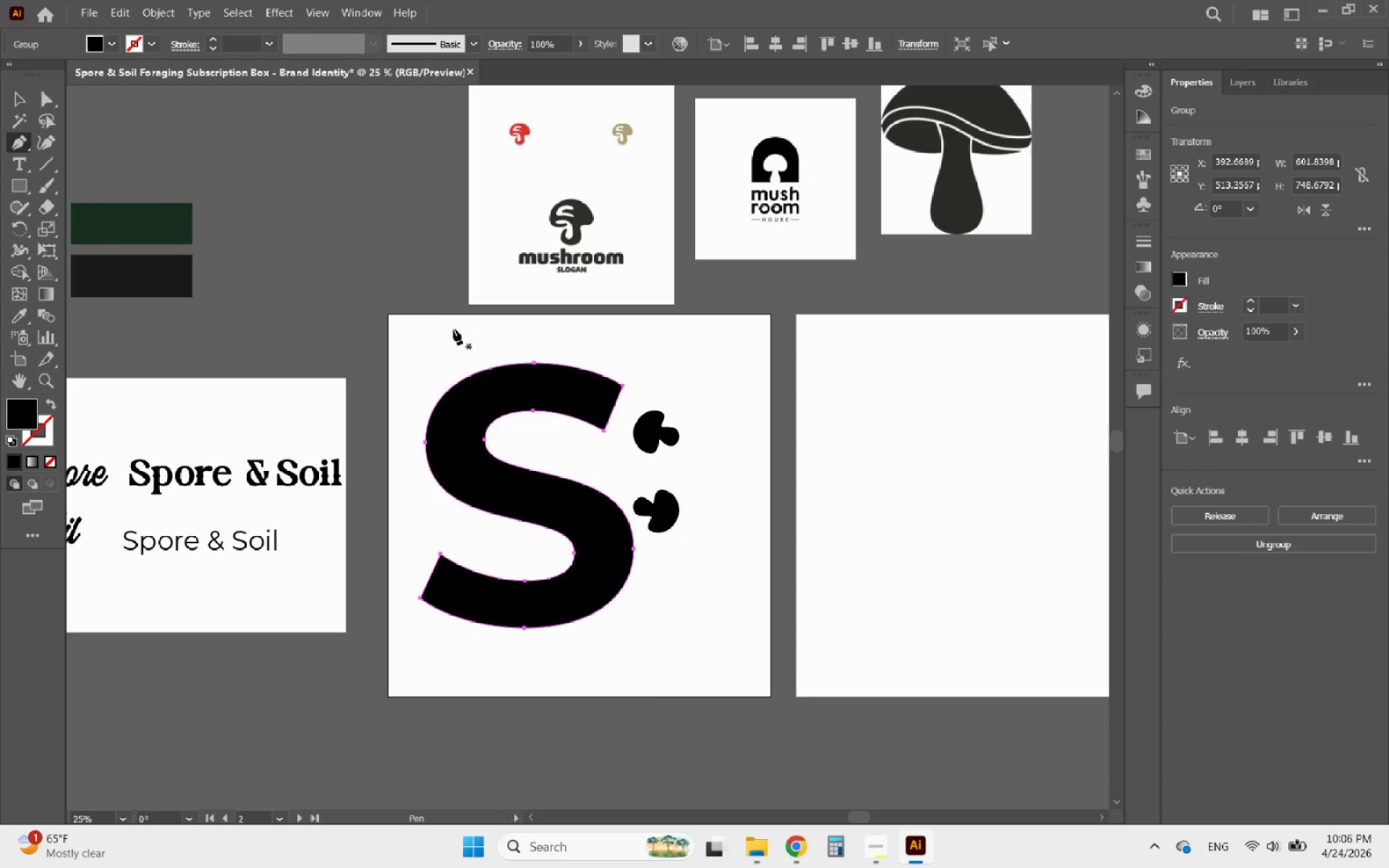 
left_click([444, 331])
 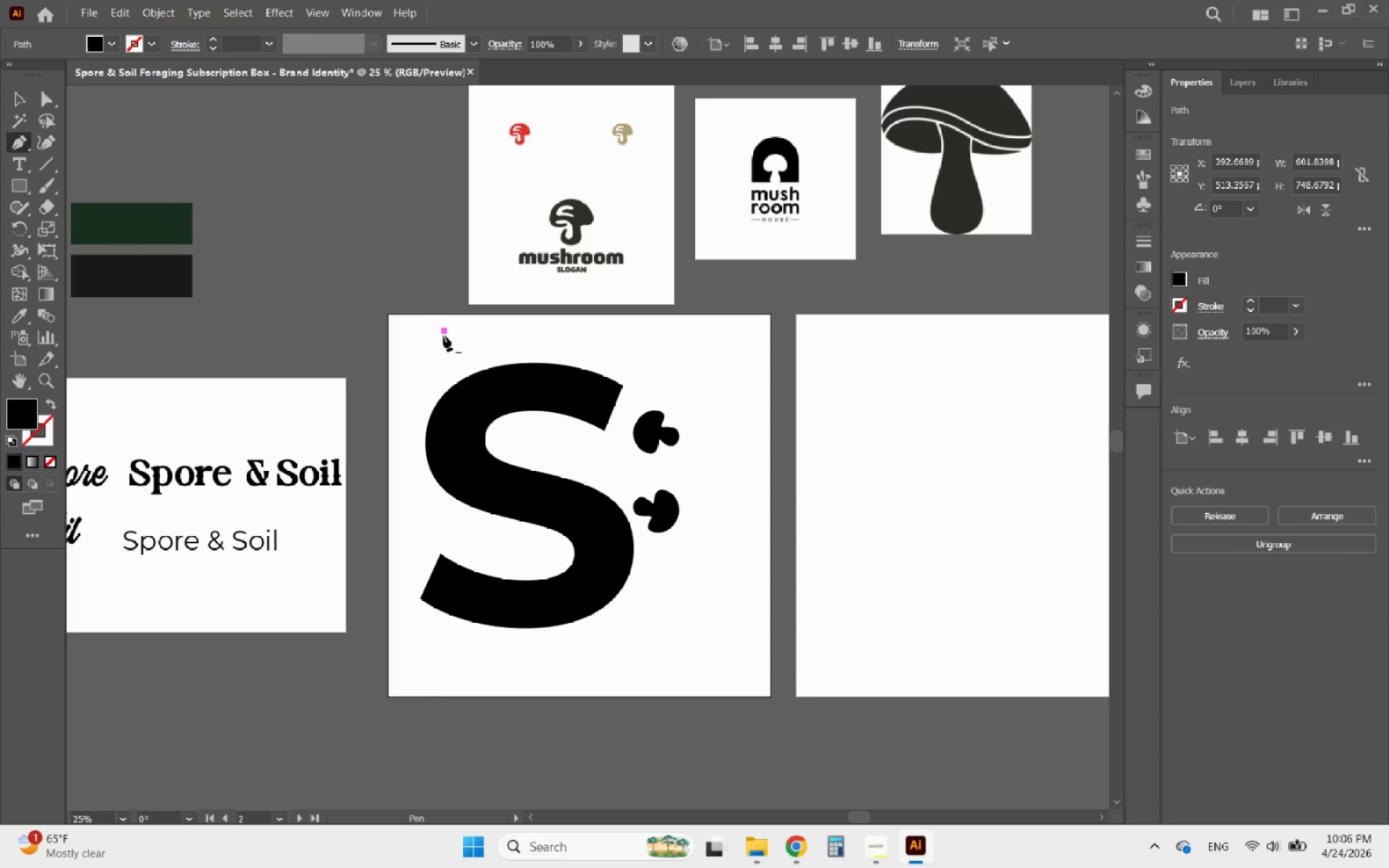 
hold_key(key=ShiftLeft, duration=1.84)
left_click([451, 678])
 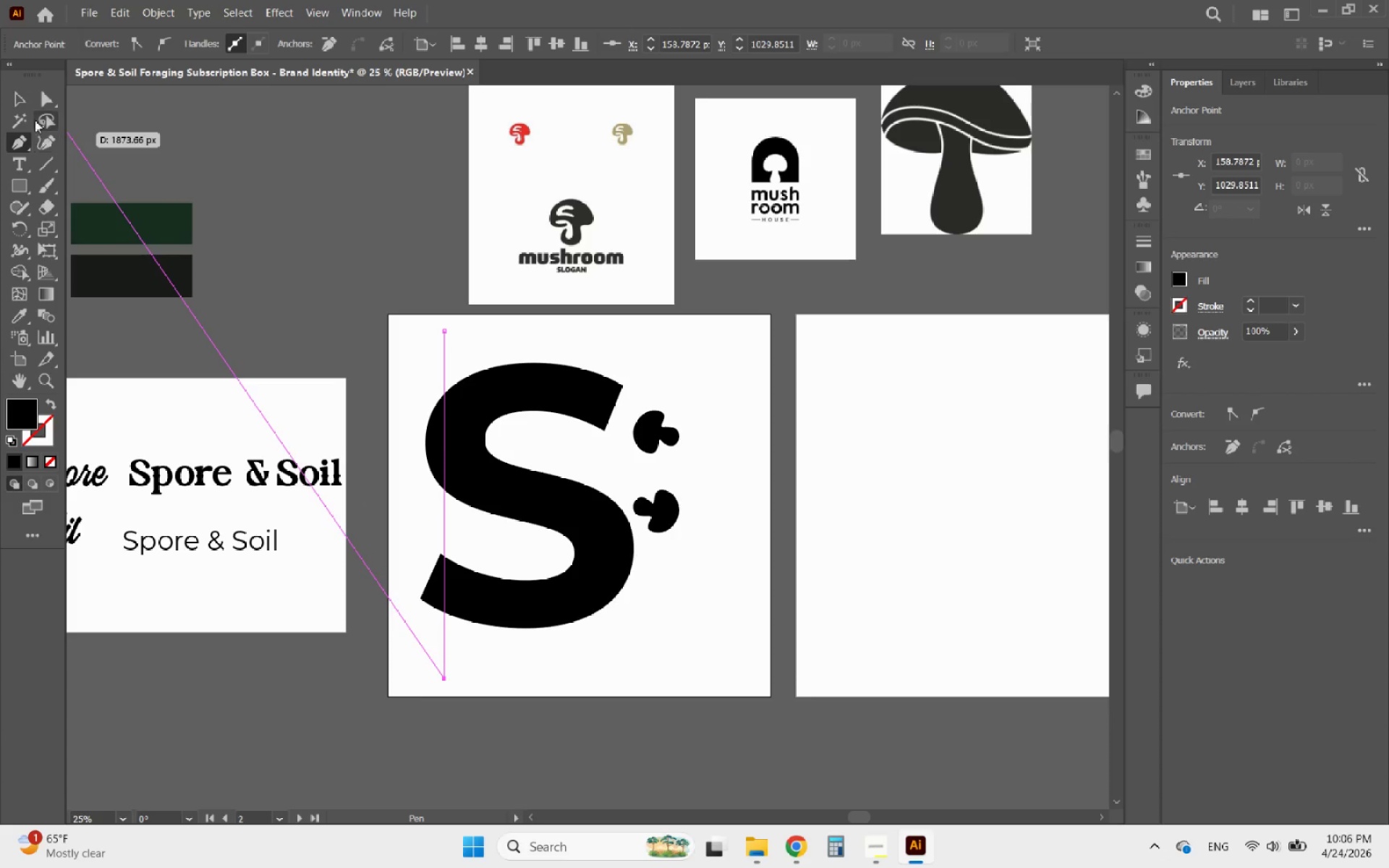 
left_click([14, 101])
 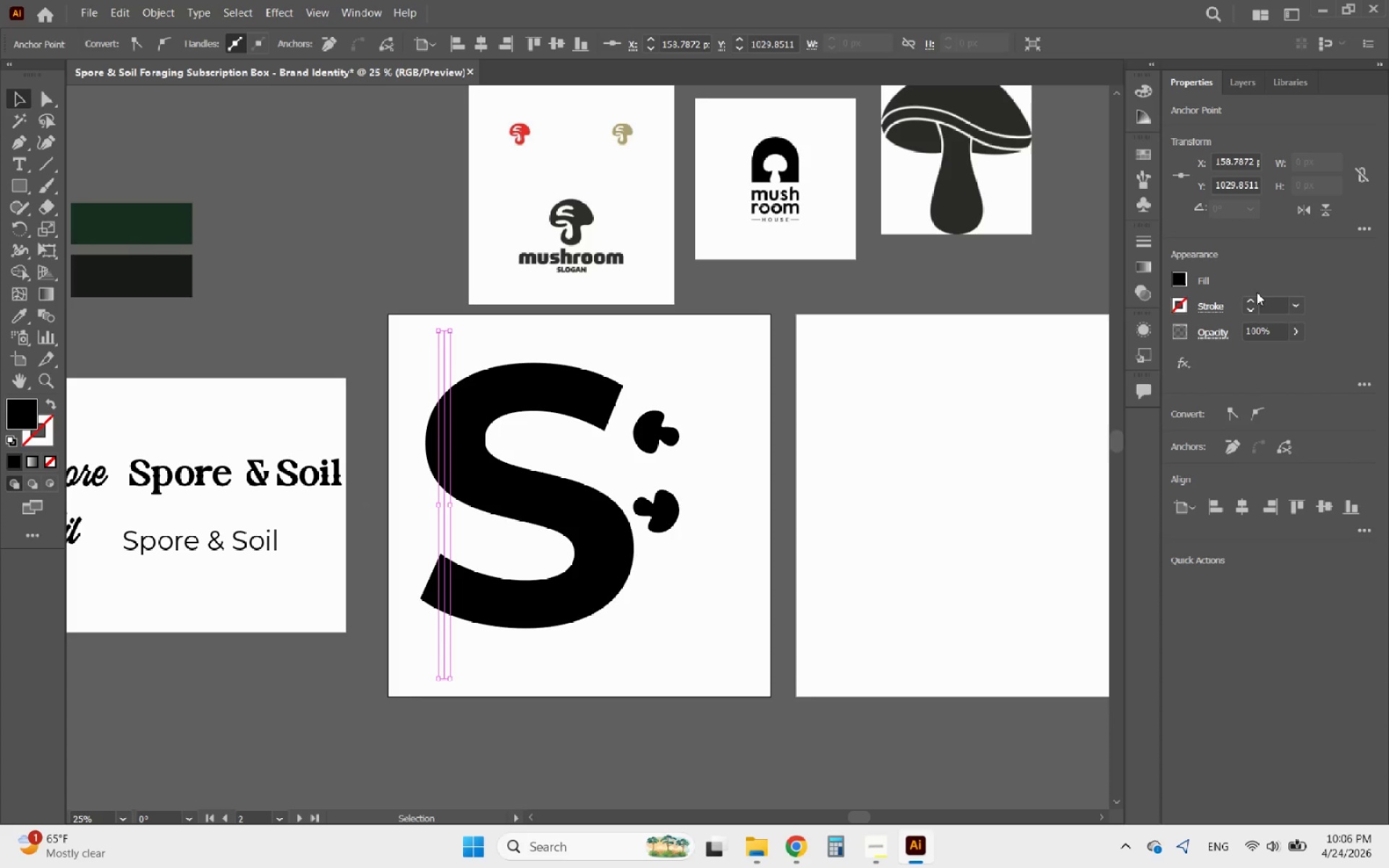 
left_click([1249, 298])
 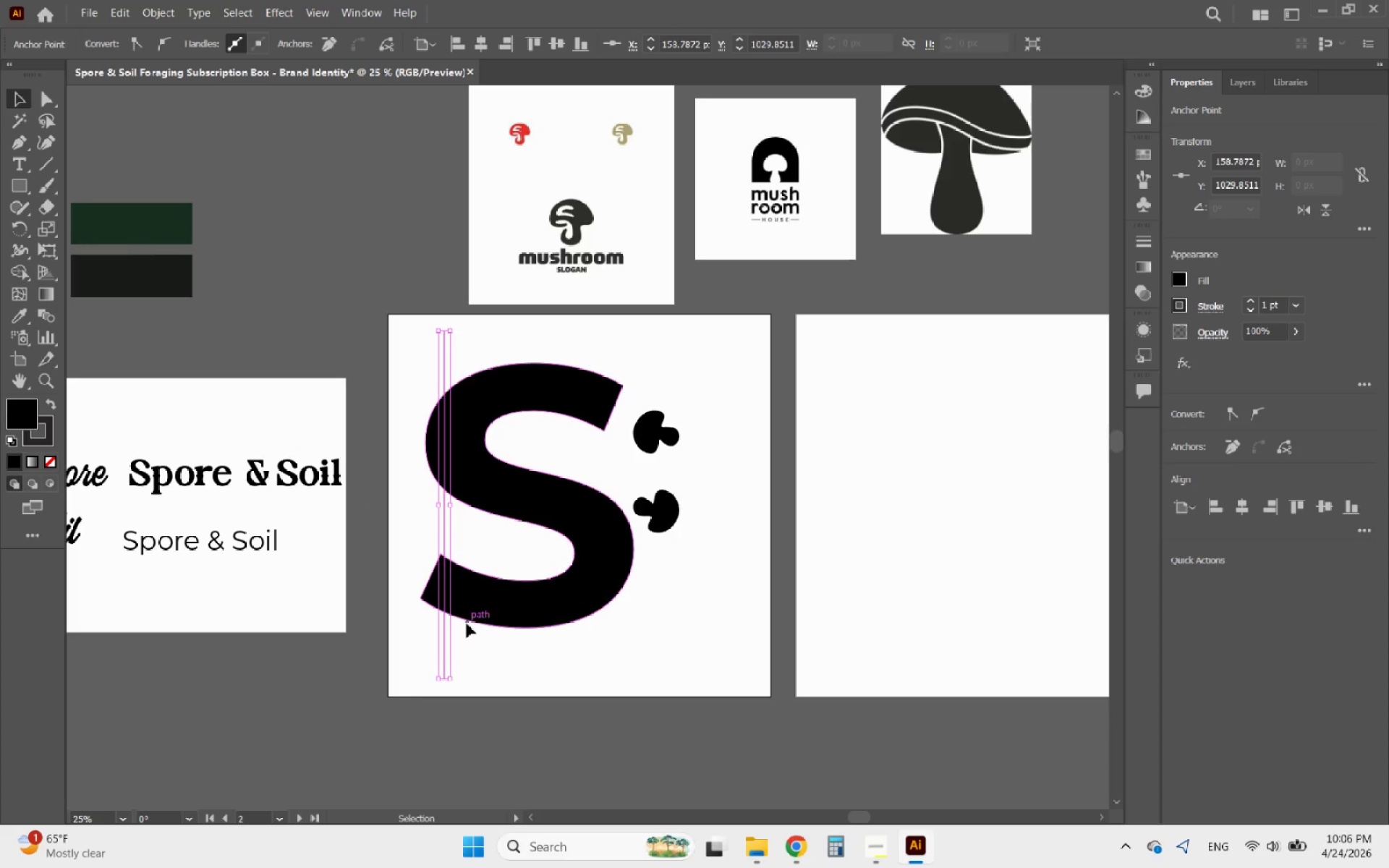 
left_click([486, 674])
 